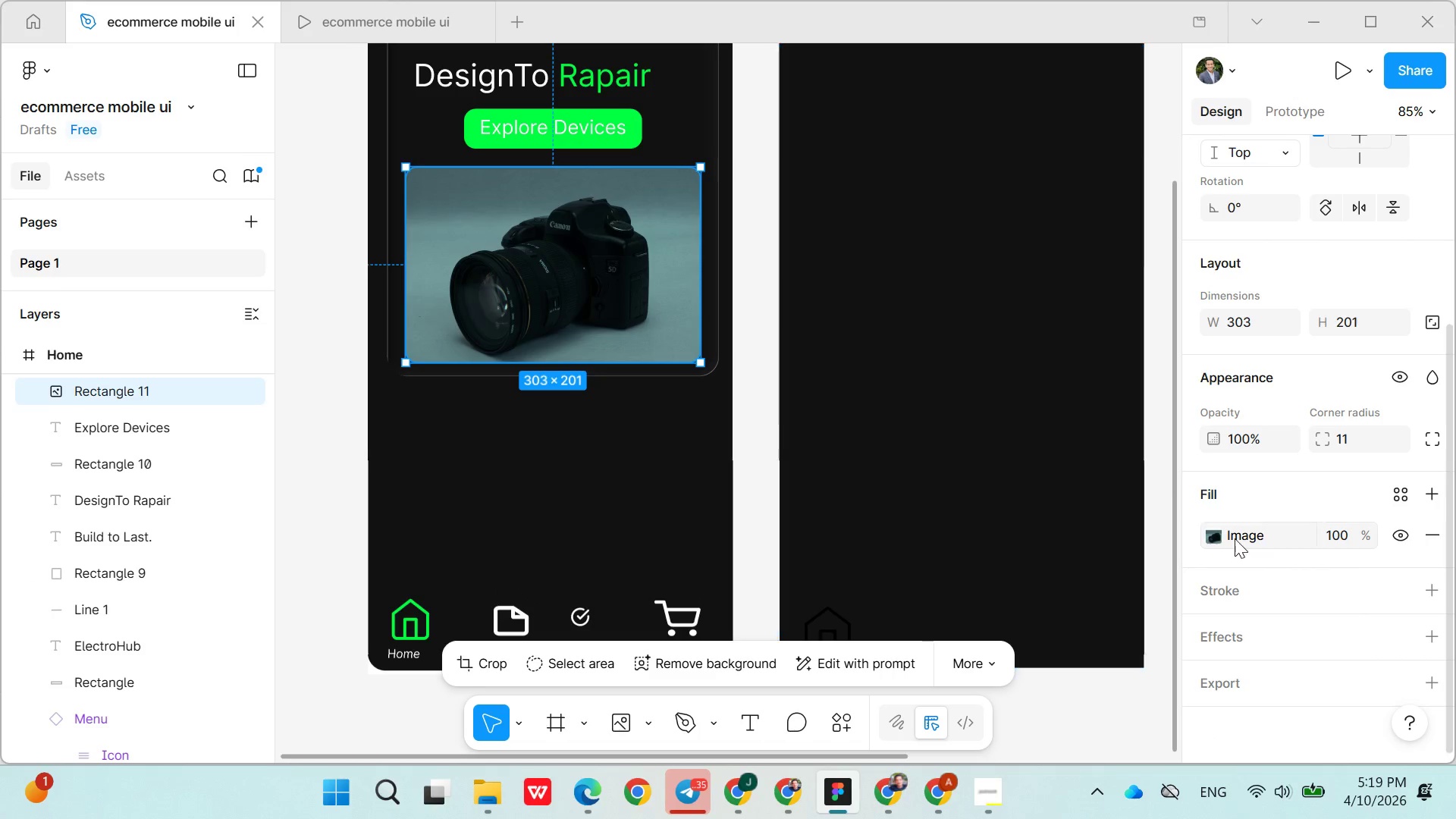 
left_click([1235, 538])
 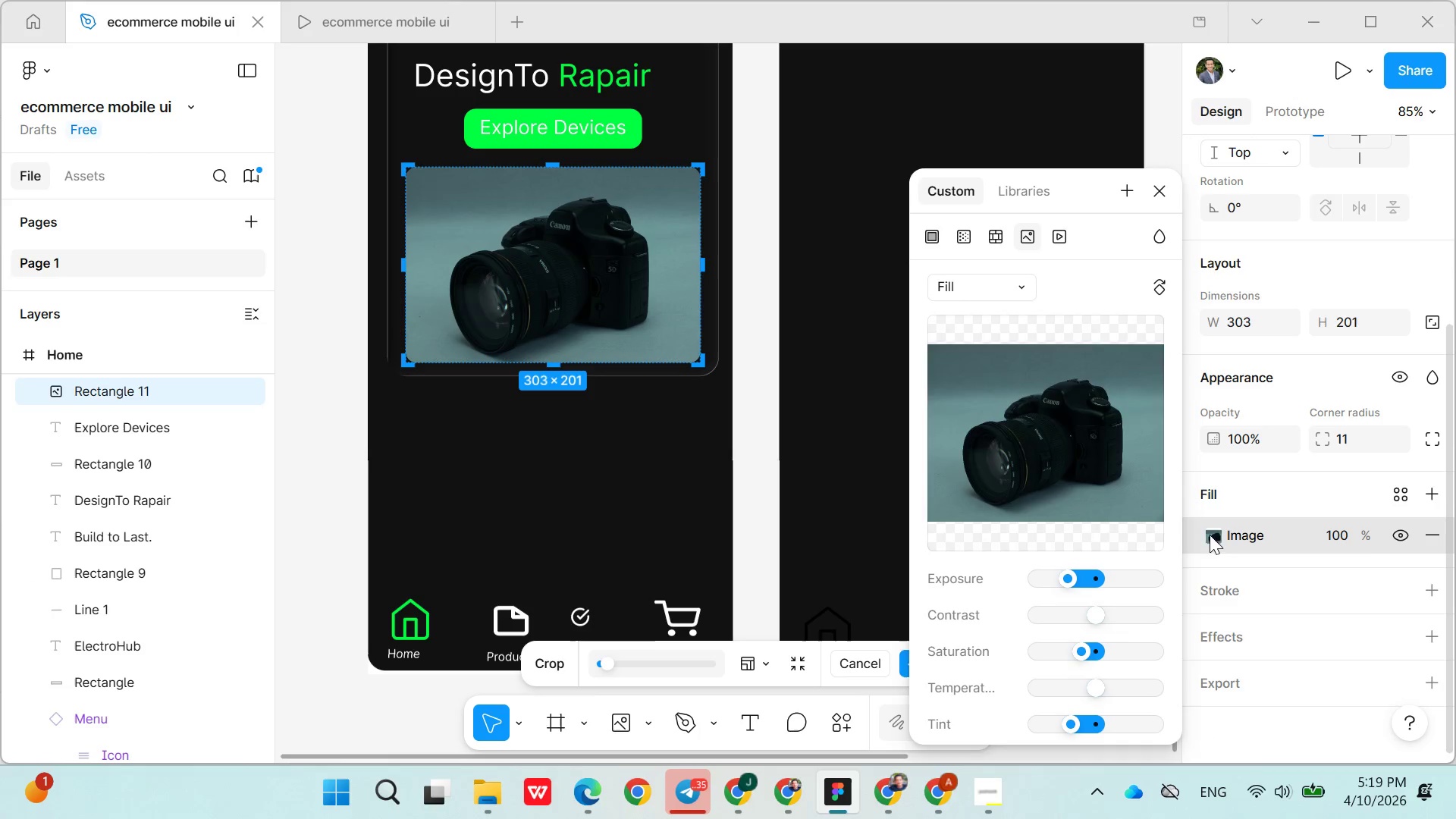 
mouse_move([1039, 443])
 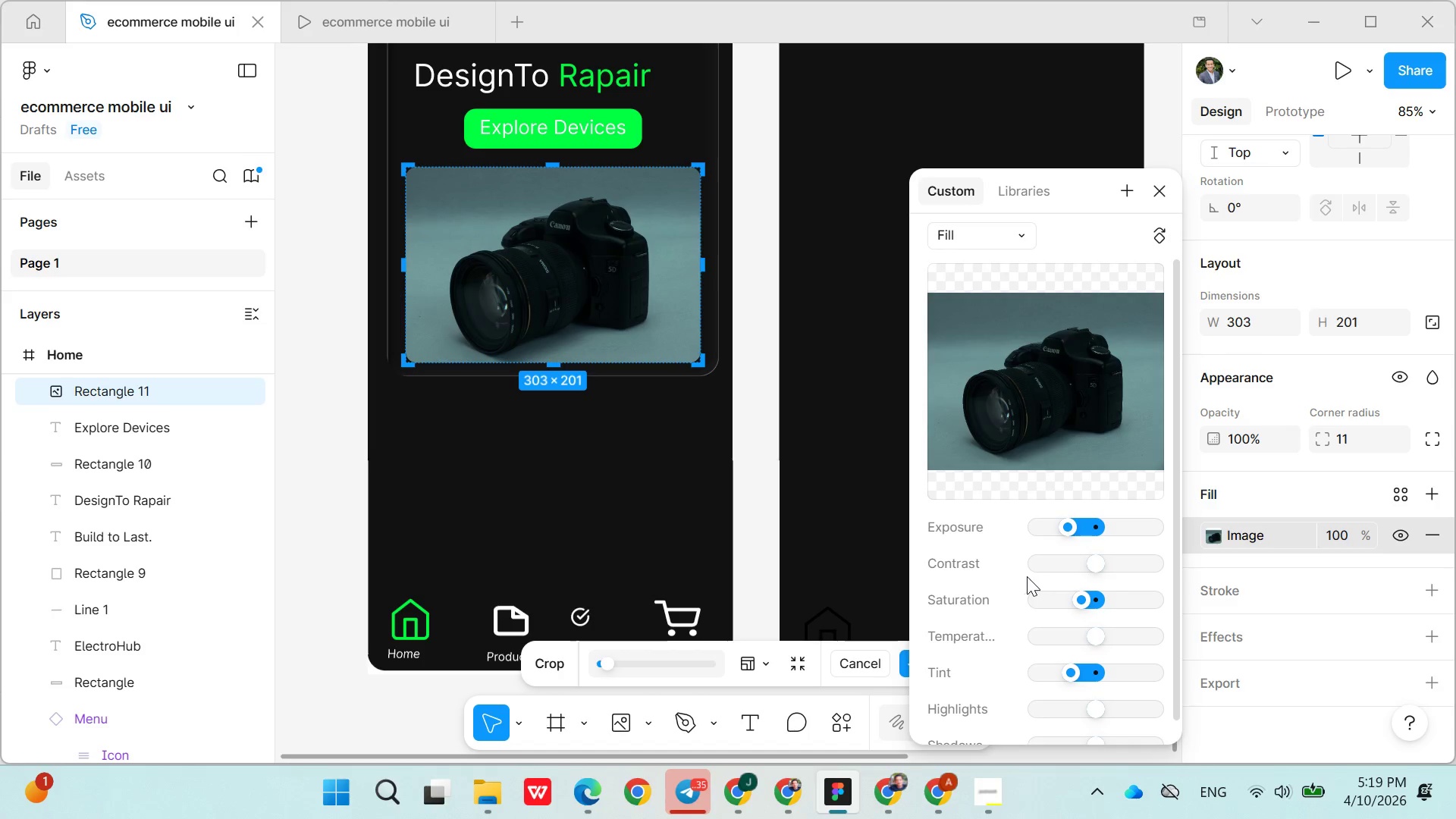 
left_click([1082, 558])
 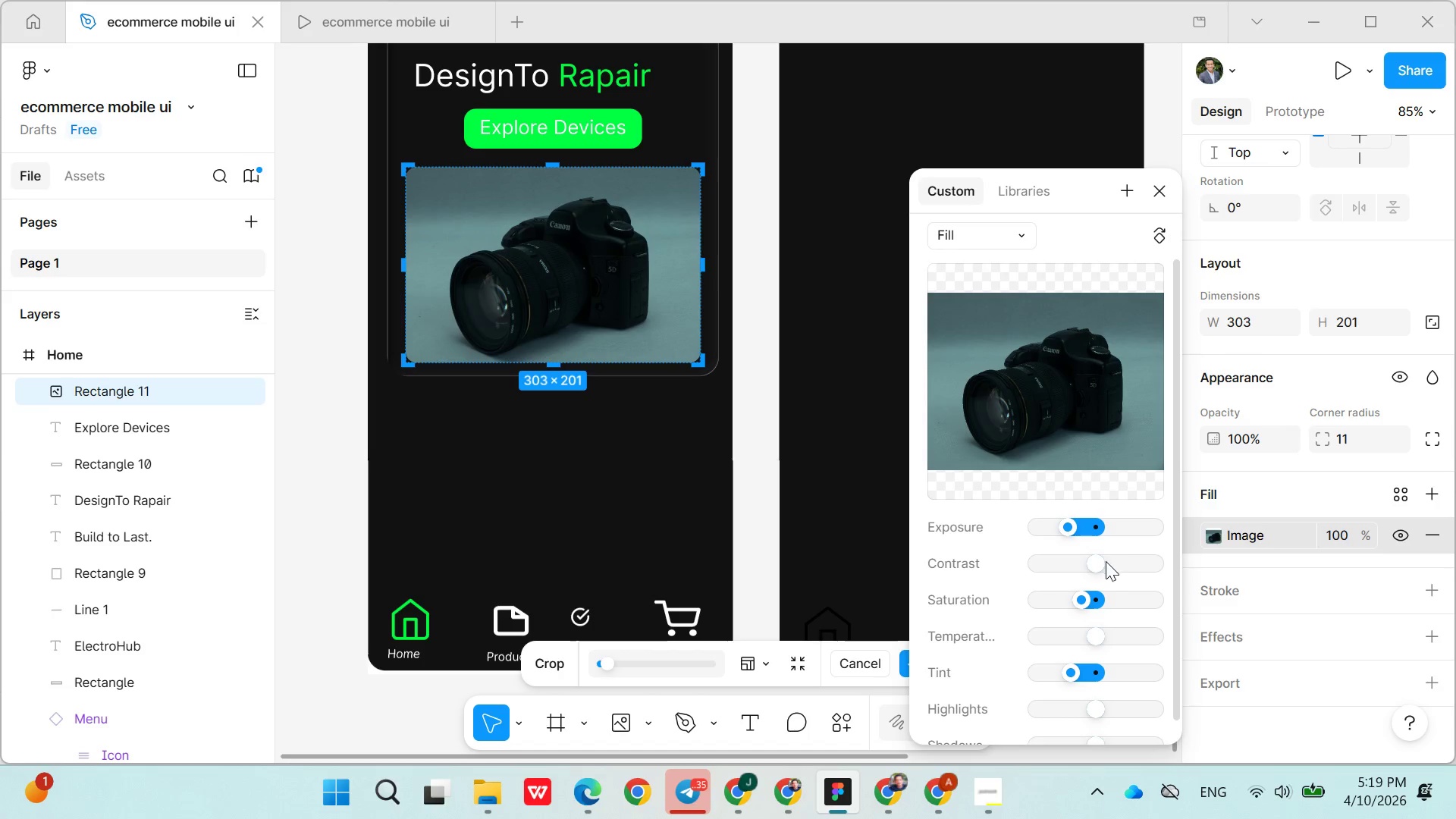 
left_click([1117, 561])
 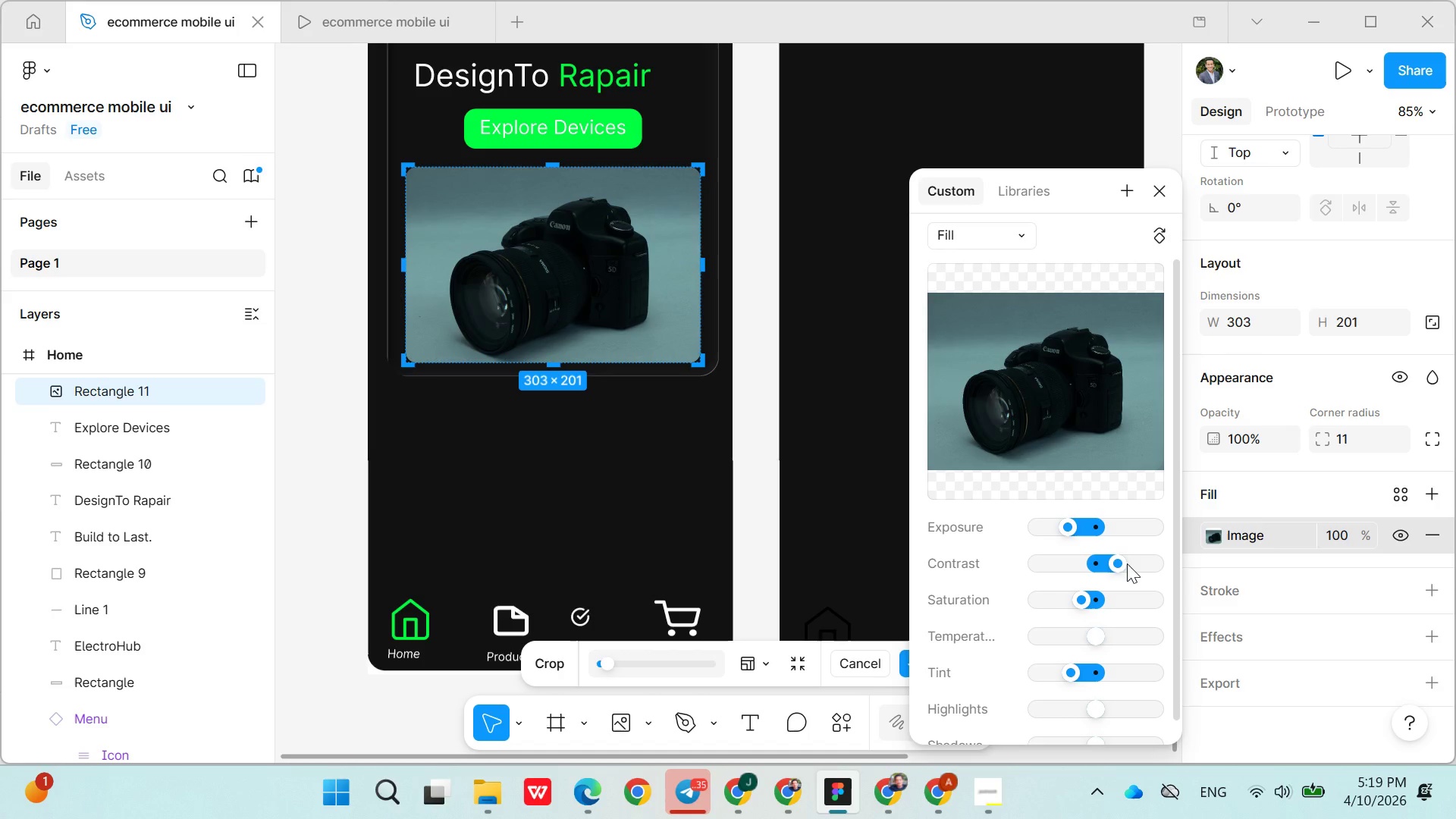 
left_click([1127, 563])
 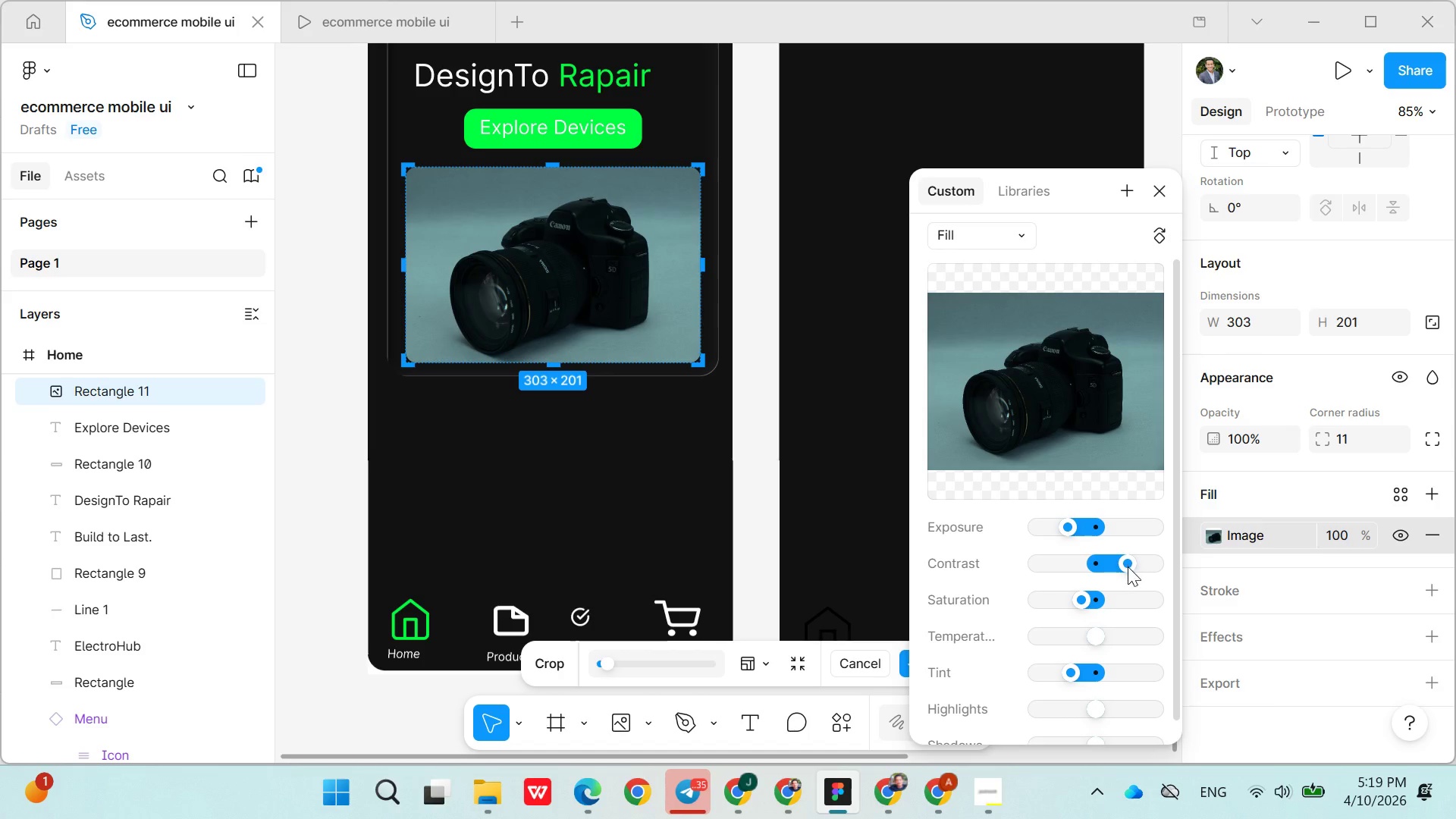 
left_click_drag(start_coordinate=[1128, 566], to_coordinate=[1175, 563])
 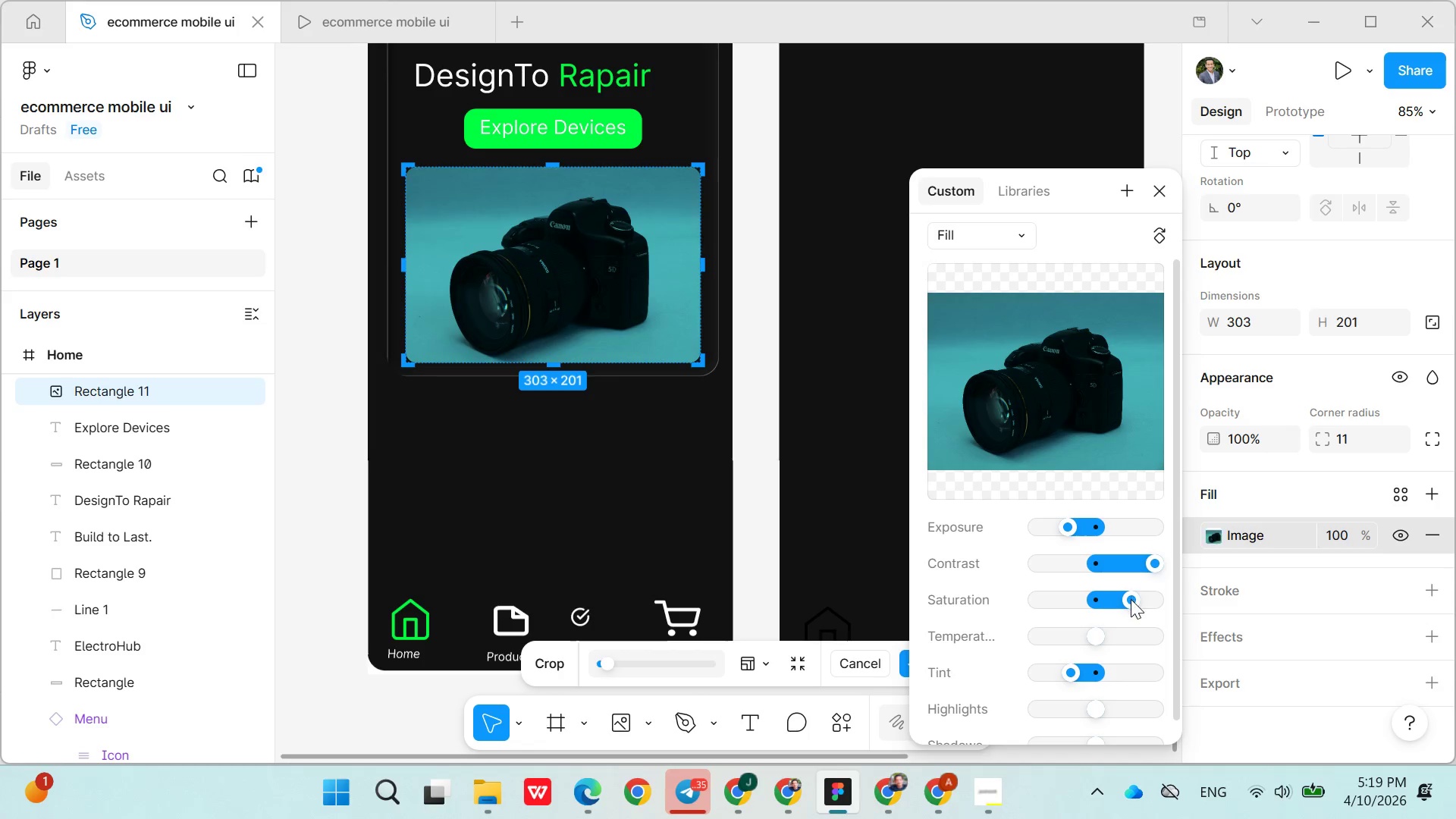 
left_click([1147, 597])
 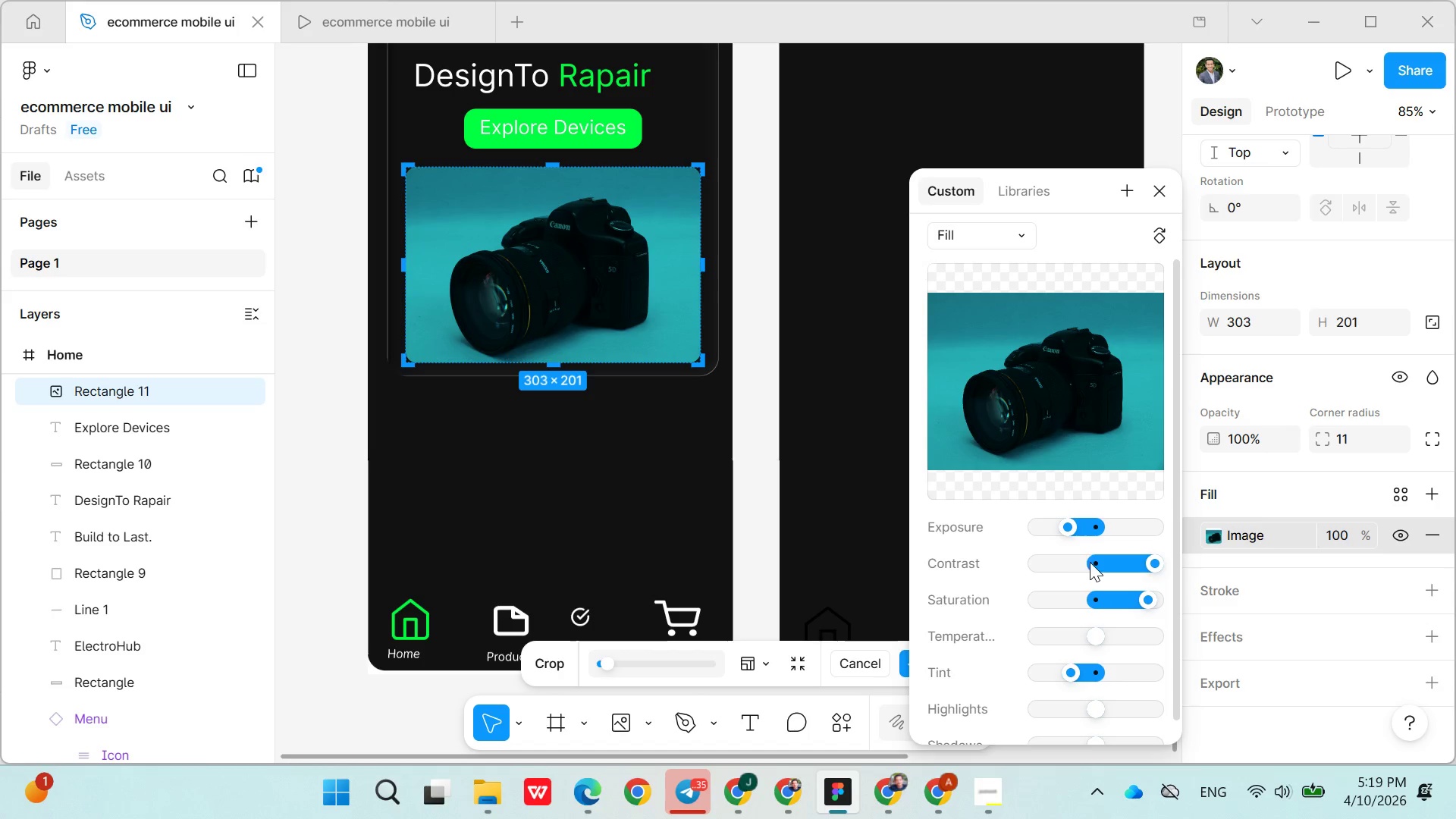 
left_click([1093, 562])
 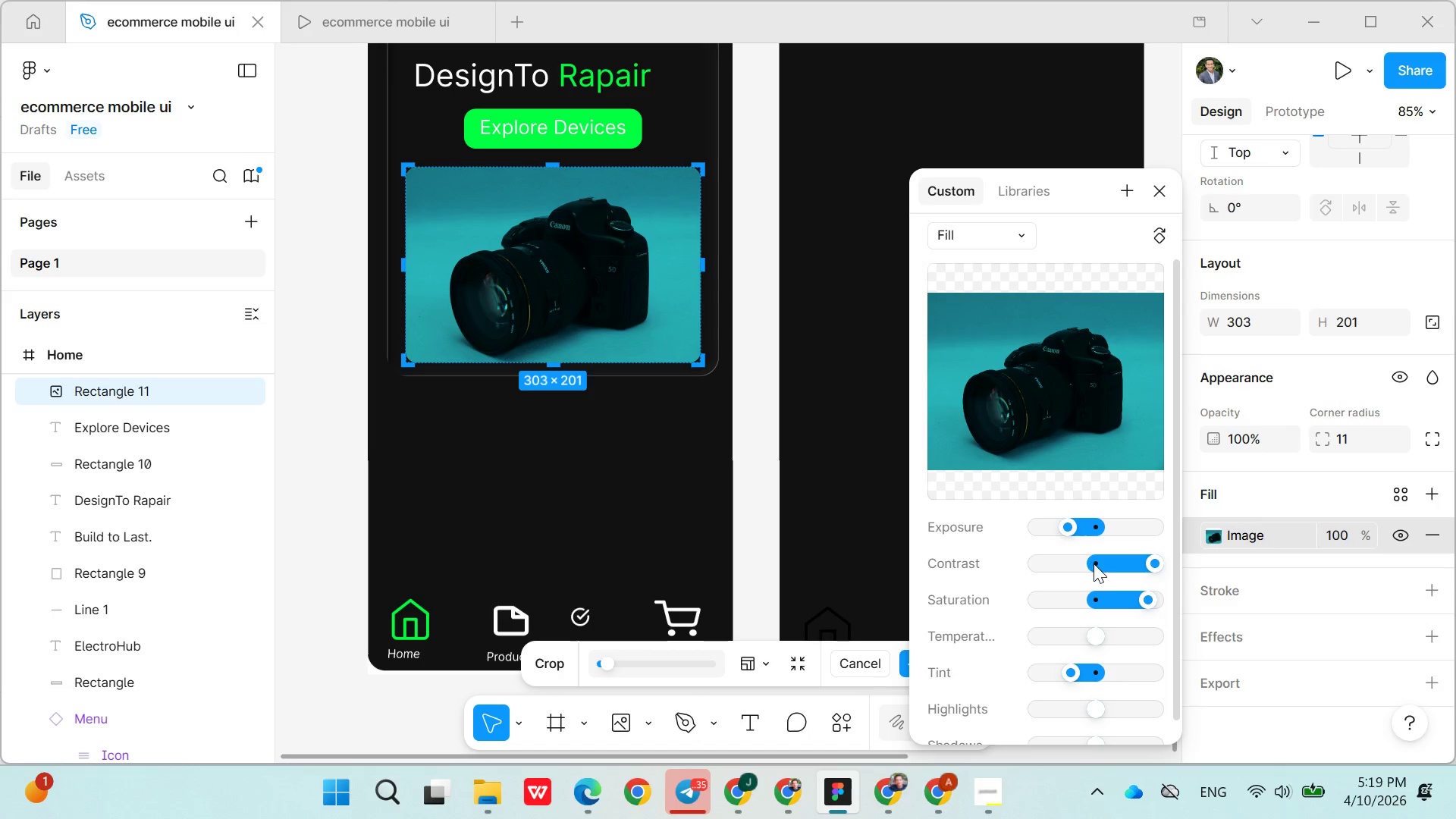 
left_click([1097, 563])
 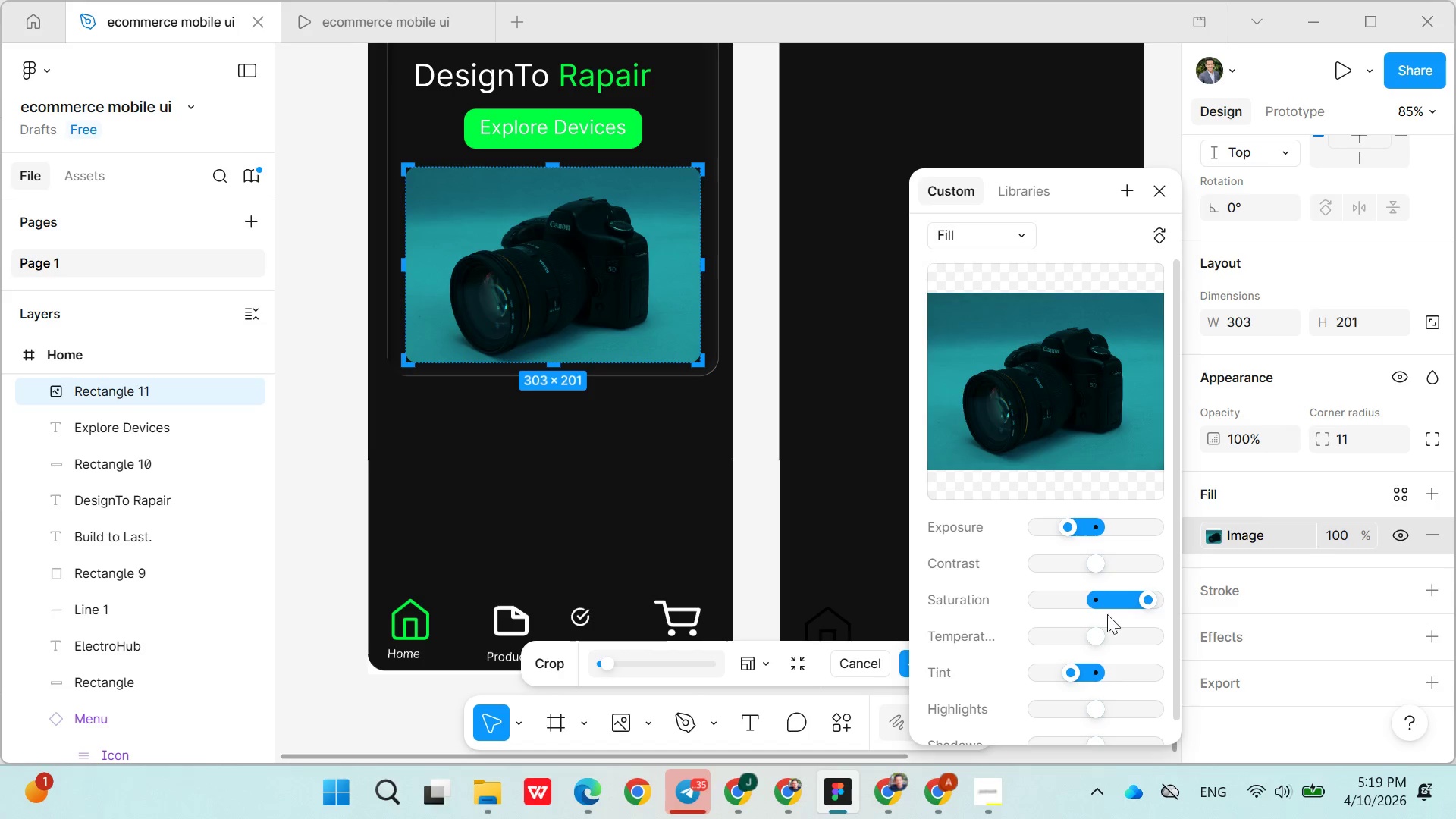 
left_click_drag(start_coordinate=[1122, 639], to_coordinate=[1091, 644])
 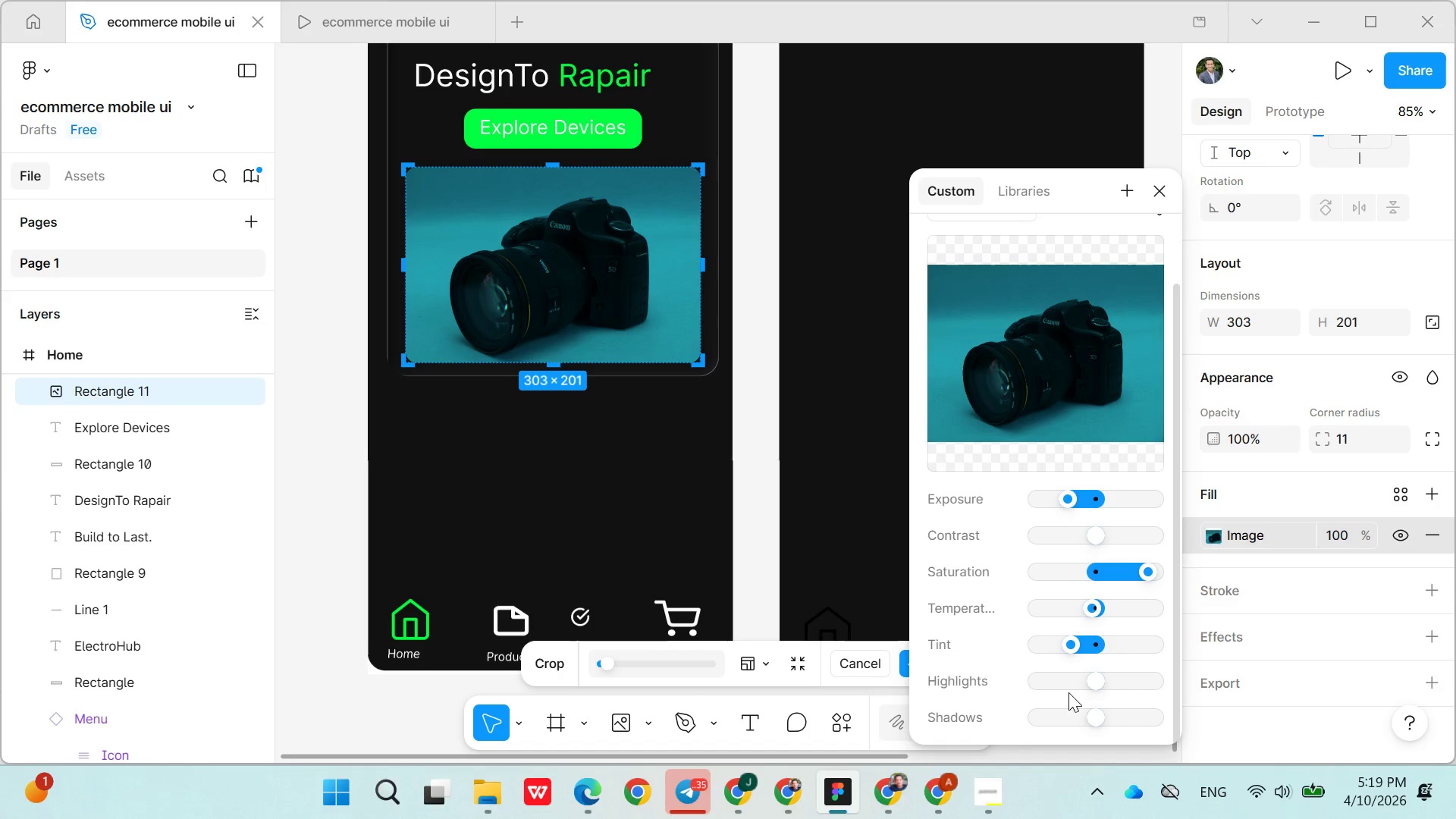 
left_click([1061, 535])
 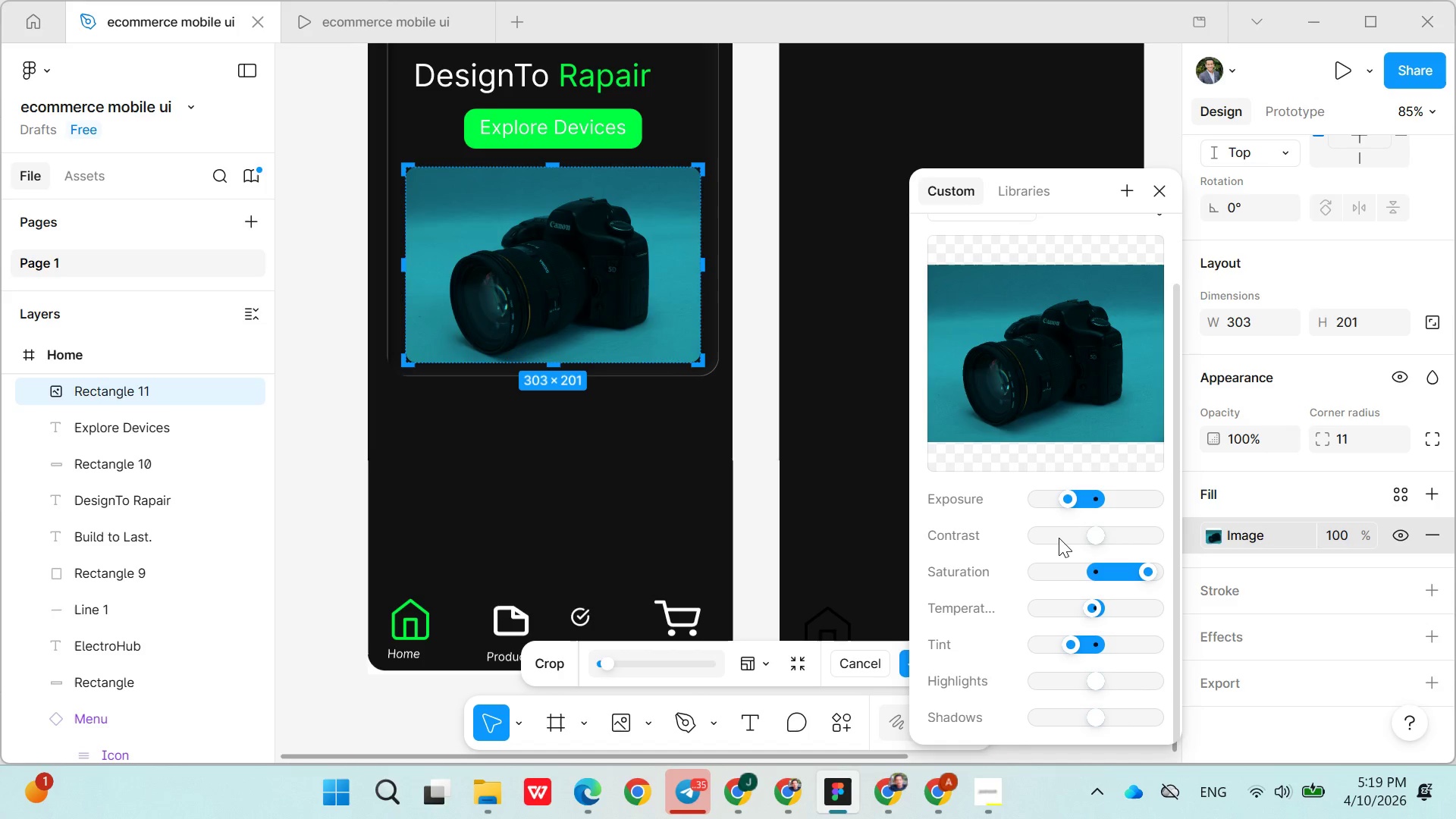 
left_click([1059, 538])
 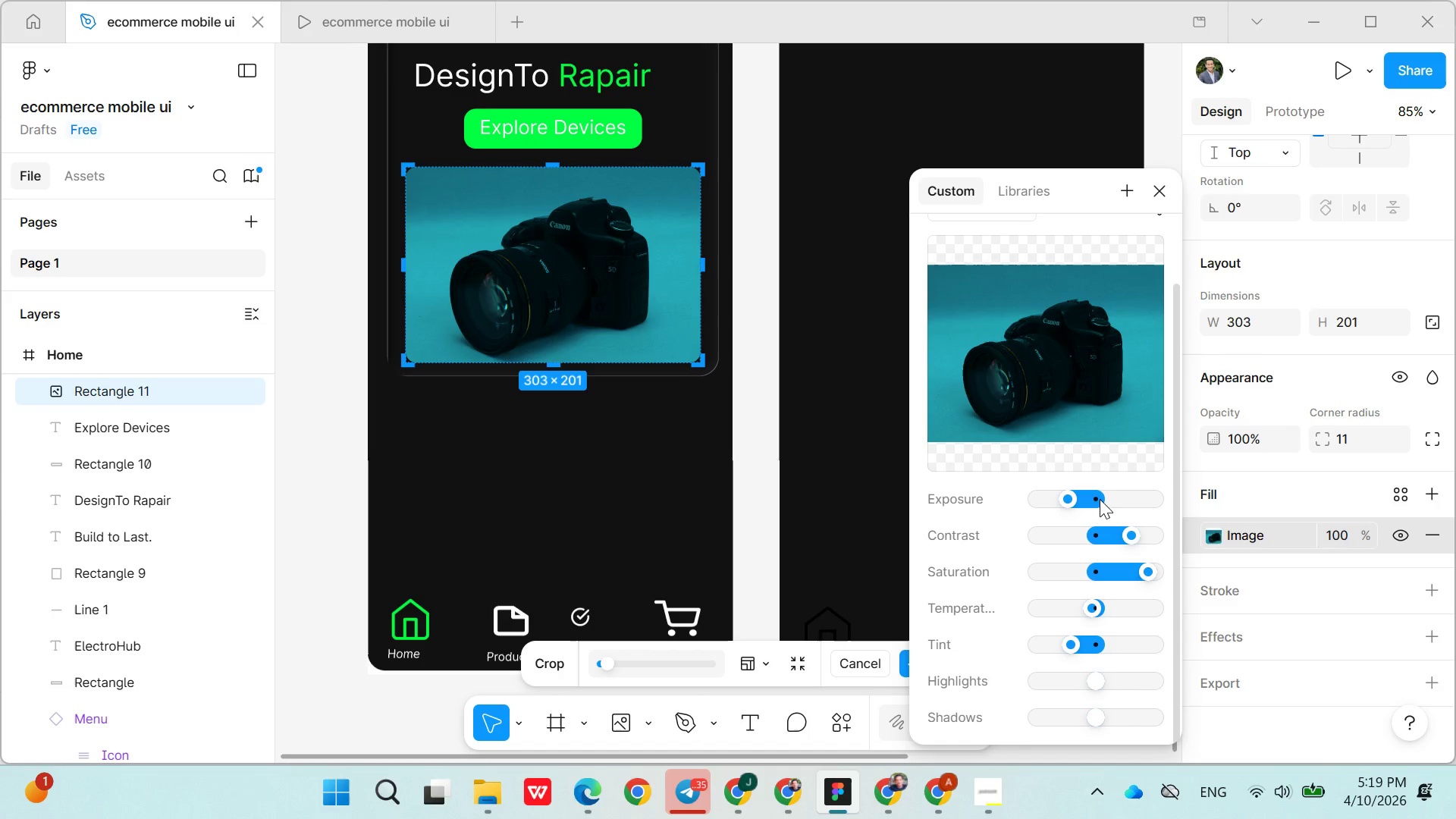 
left_click_drag(start_coordinate=[1084, 496], to_coordinate=[1058, 498])
 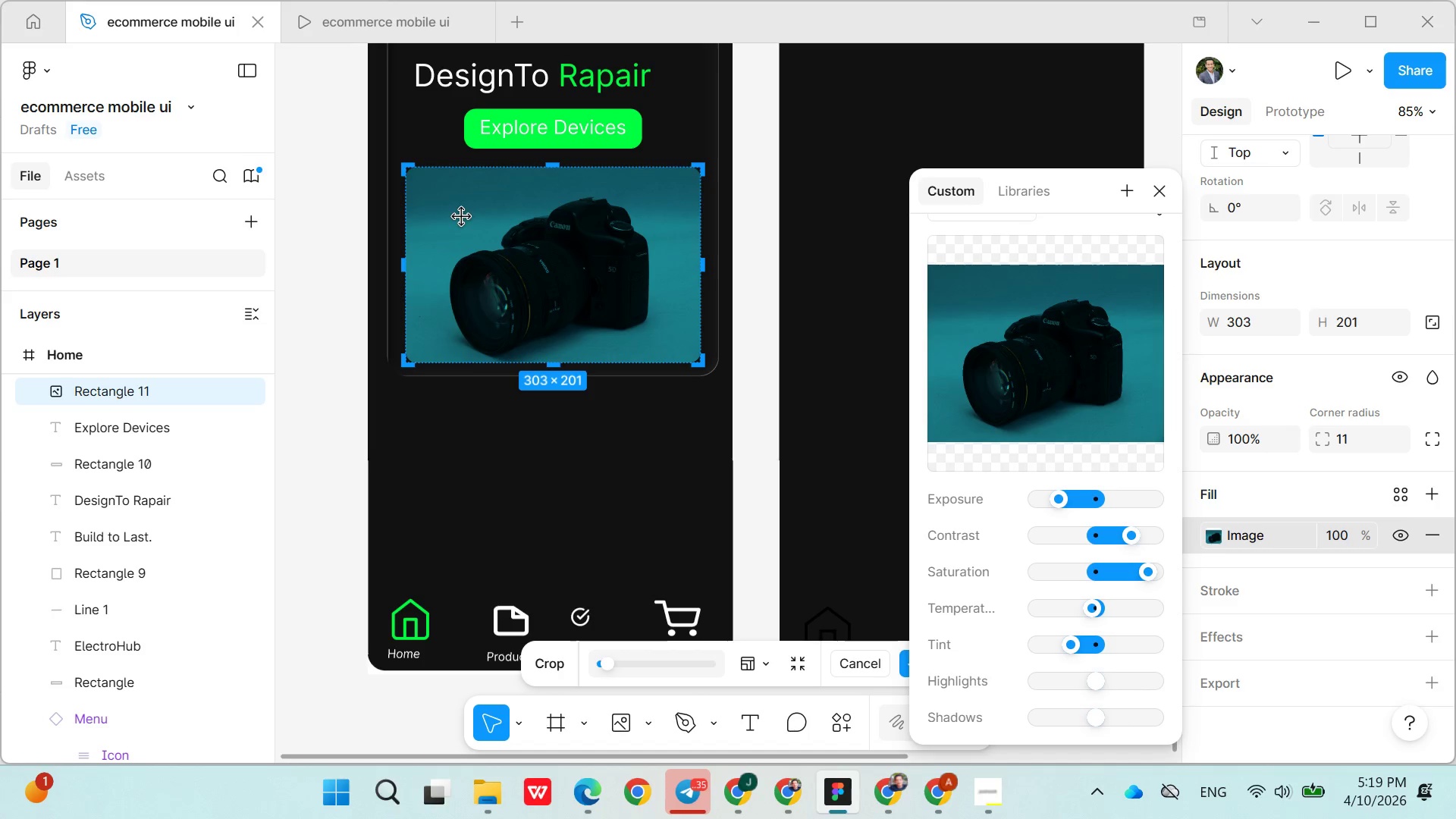 
left_click_drag(start_coordinate=[456, 209], to_coordinate=[458, 221])
 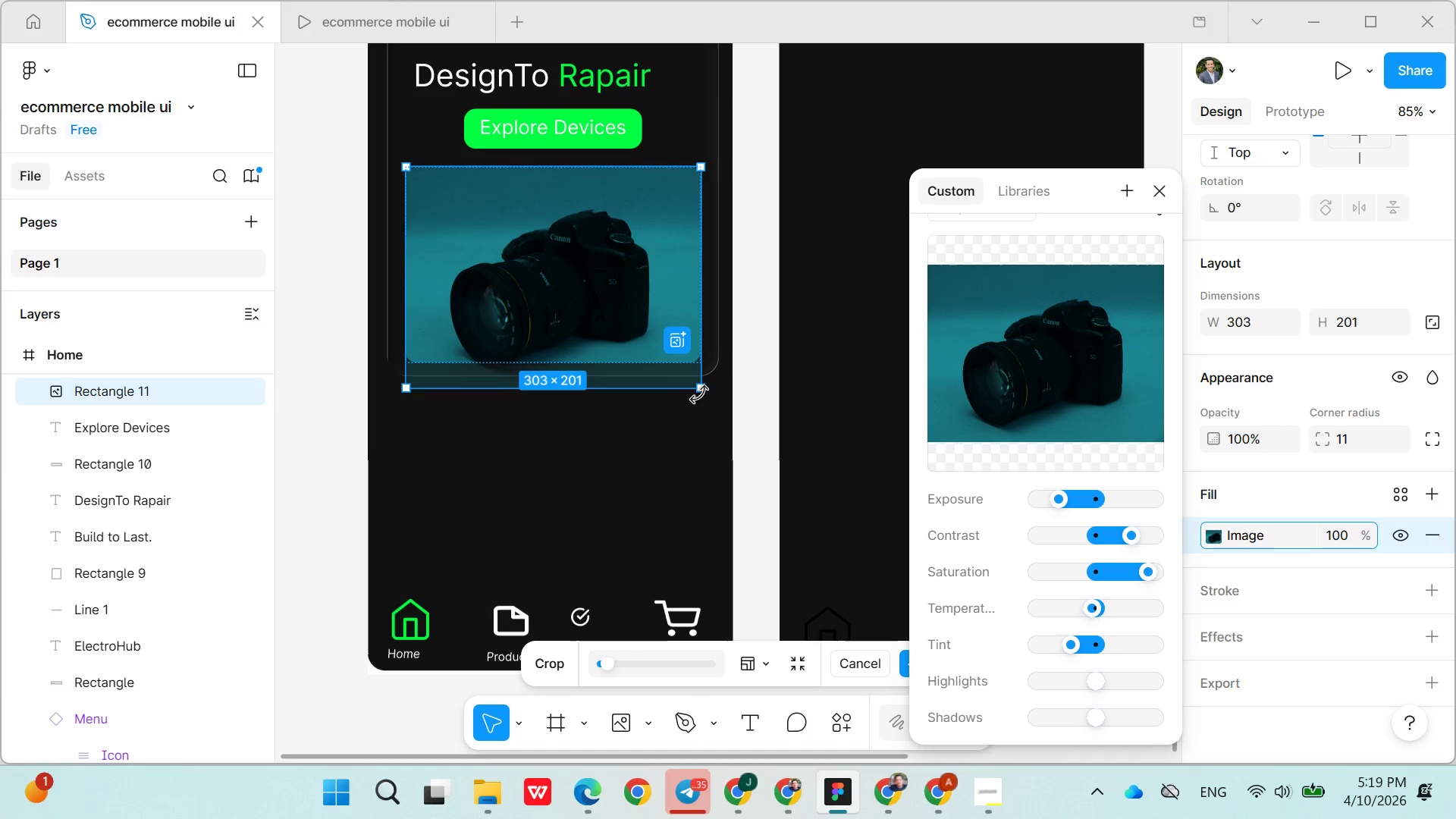 
left_click_drag(start_coordinate=[693, 390], to_coordinate=[688, 378])
 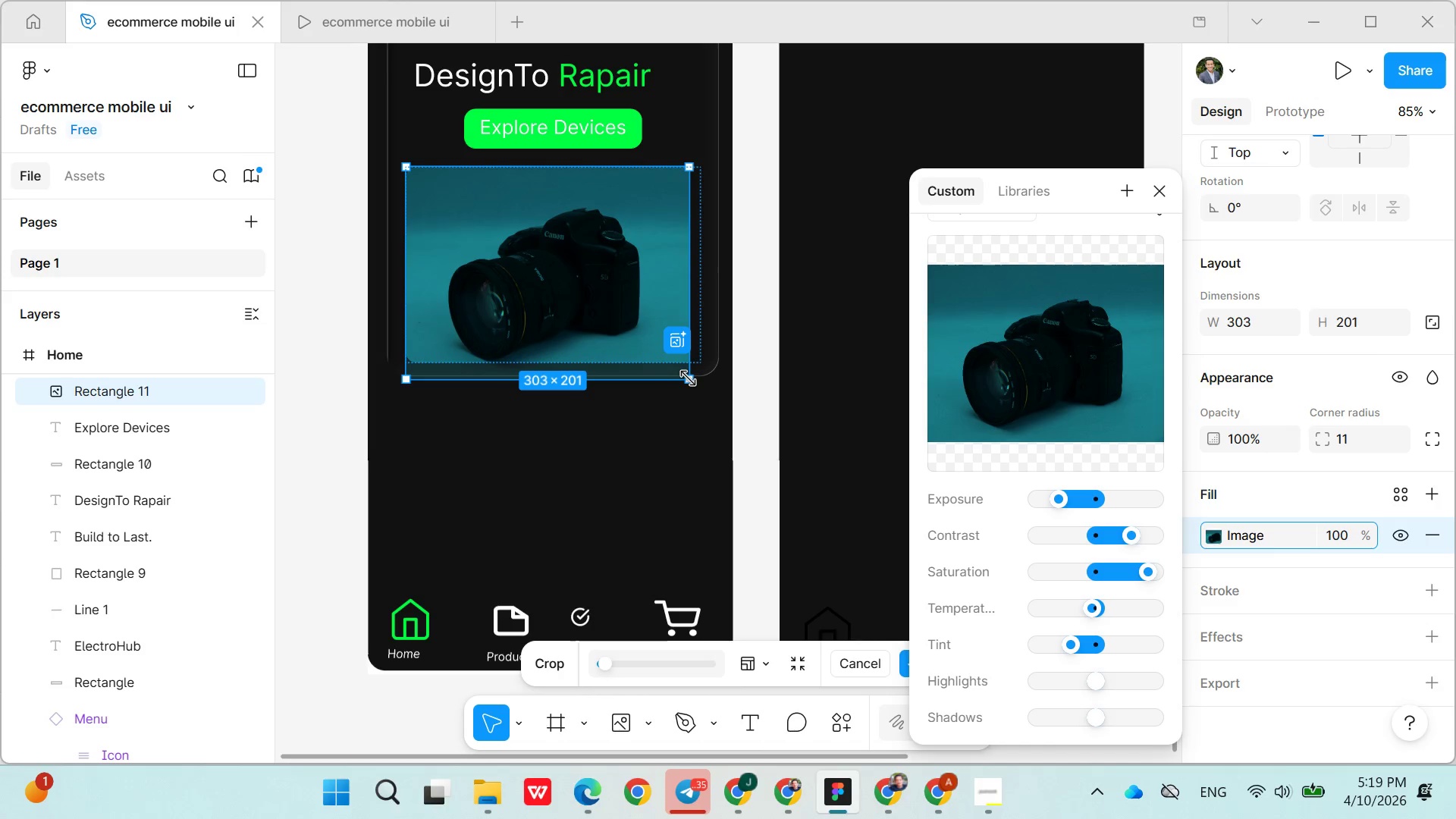 
left_click([688, 378])
 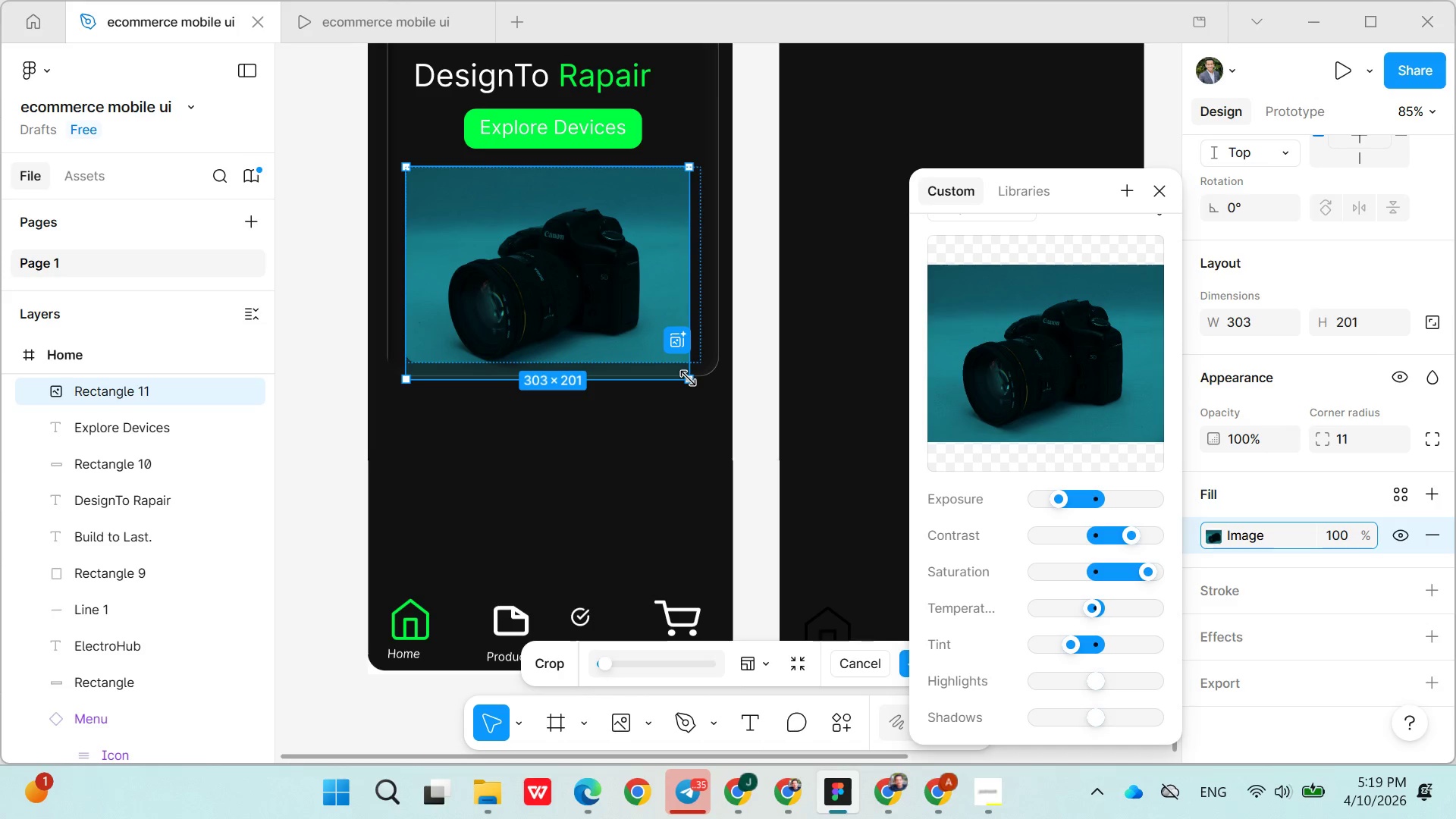 
left_click_drag(start_coordinate=[688, 378], to_coordinate=[701, 372])
 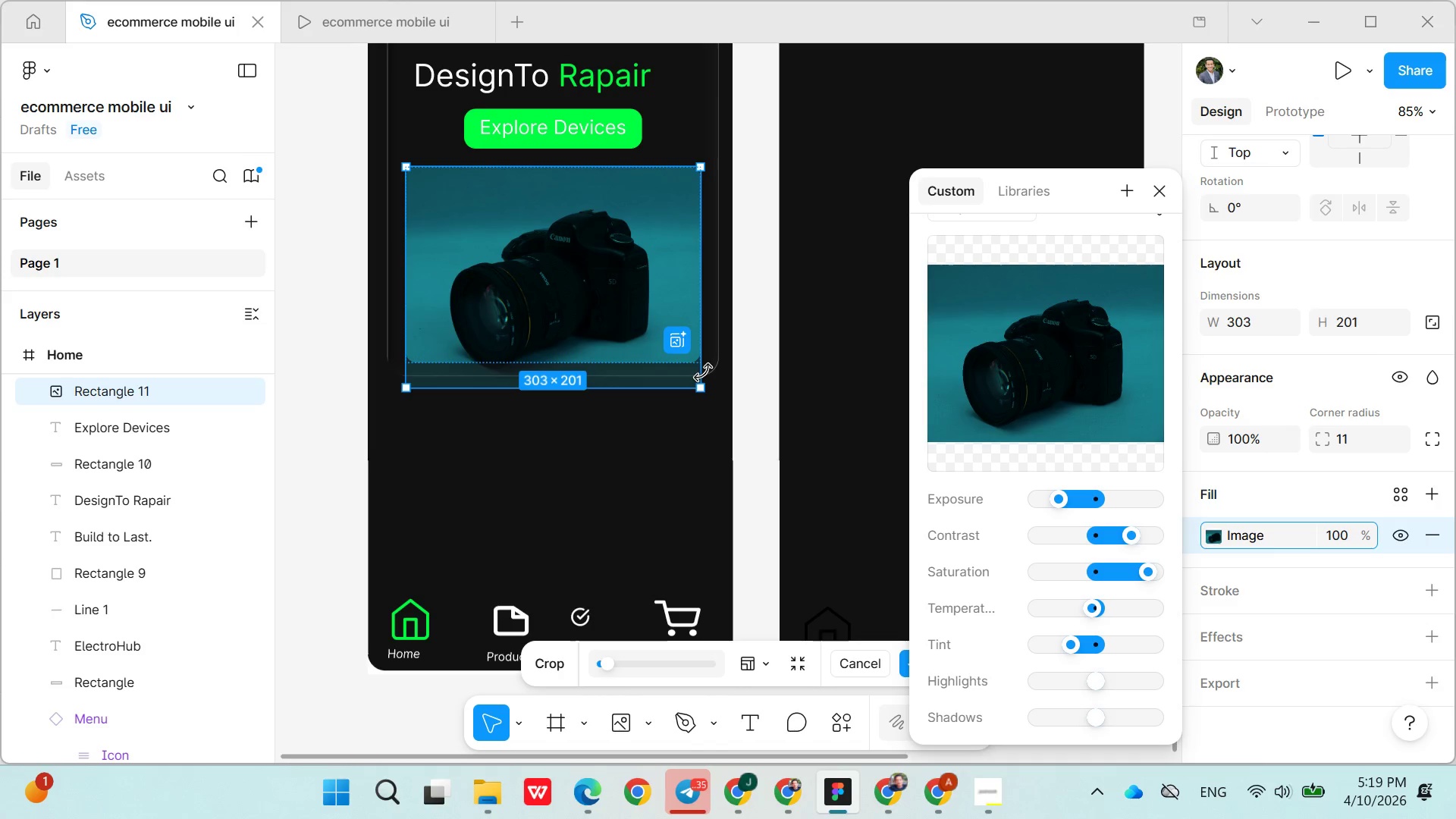 
key(Control+Z)
 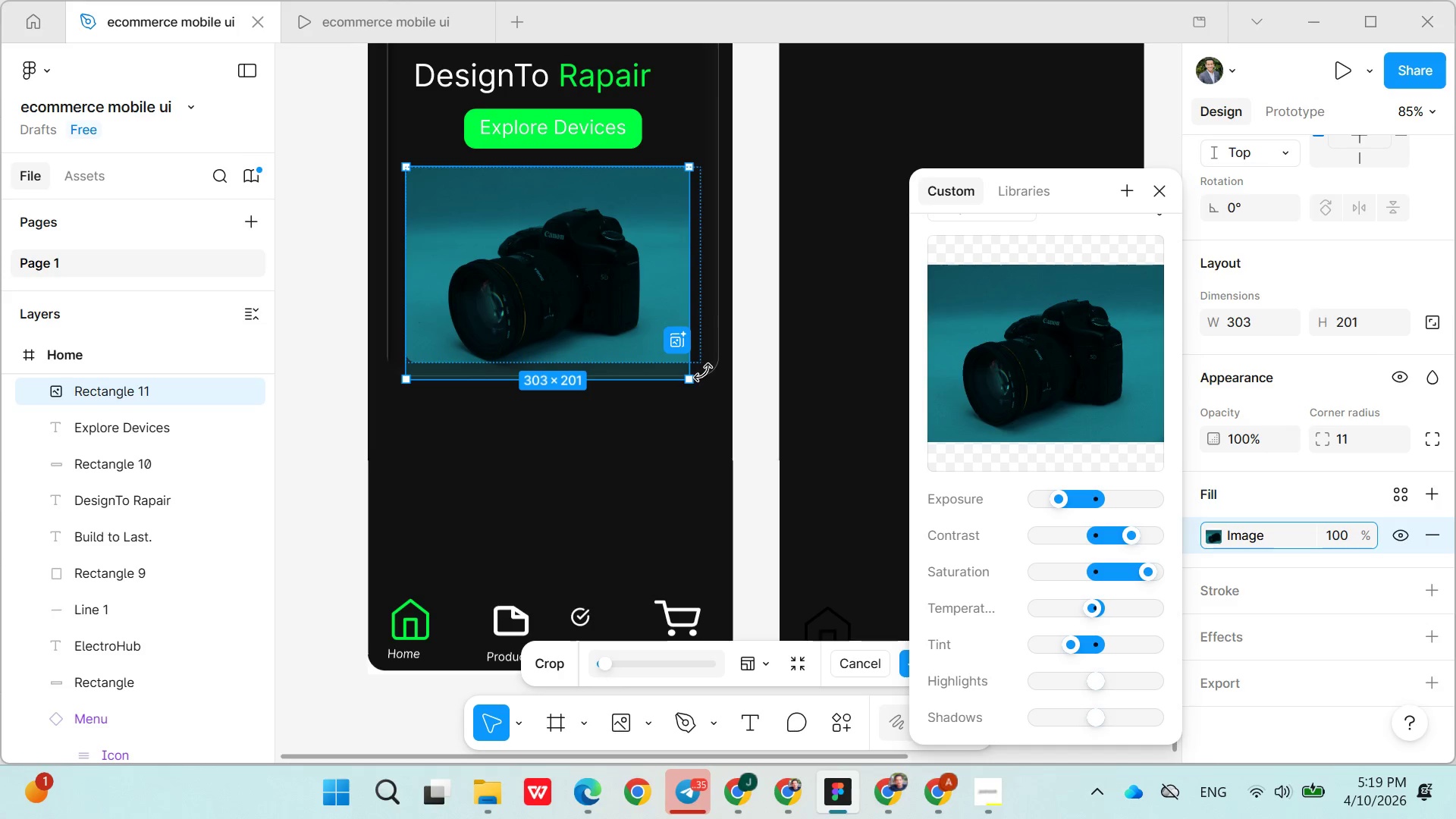 
key(Control+Z)
 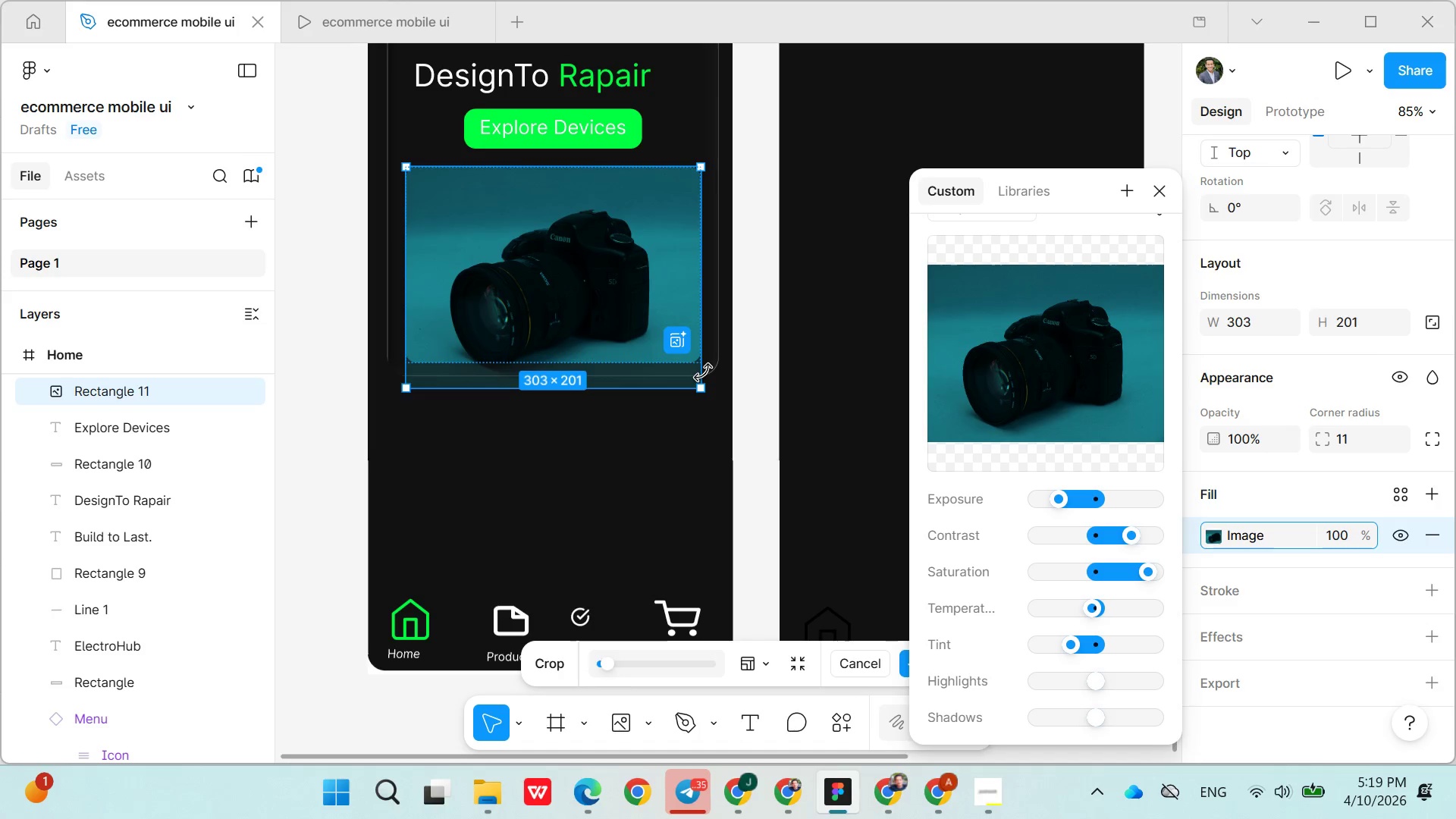 
key(Control+Z)
 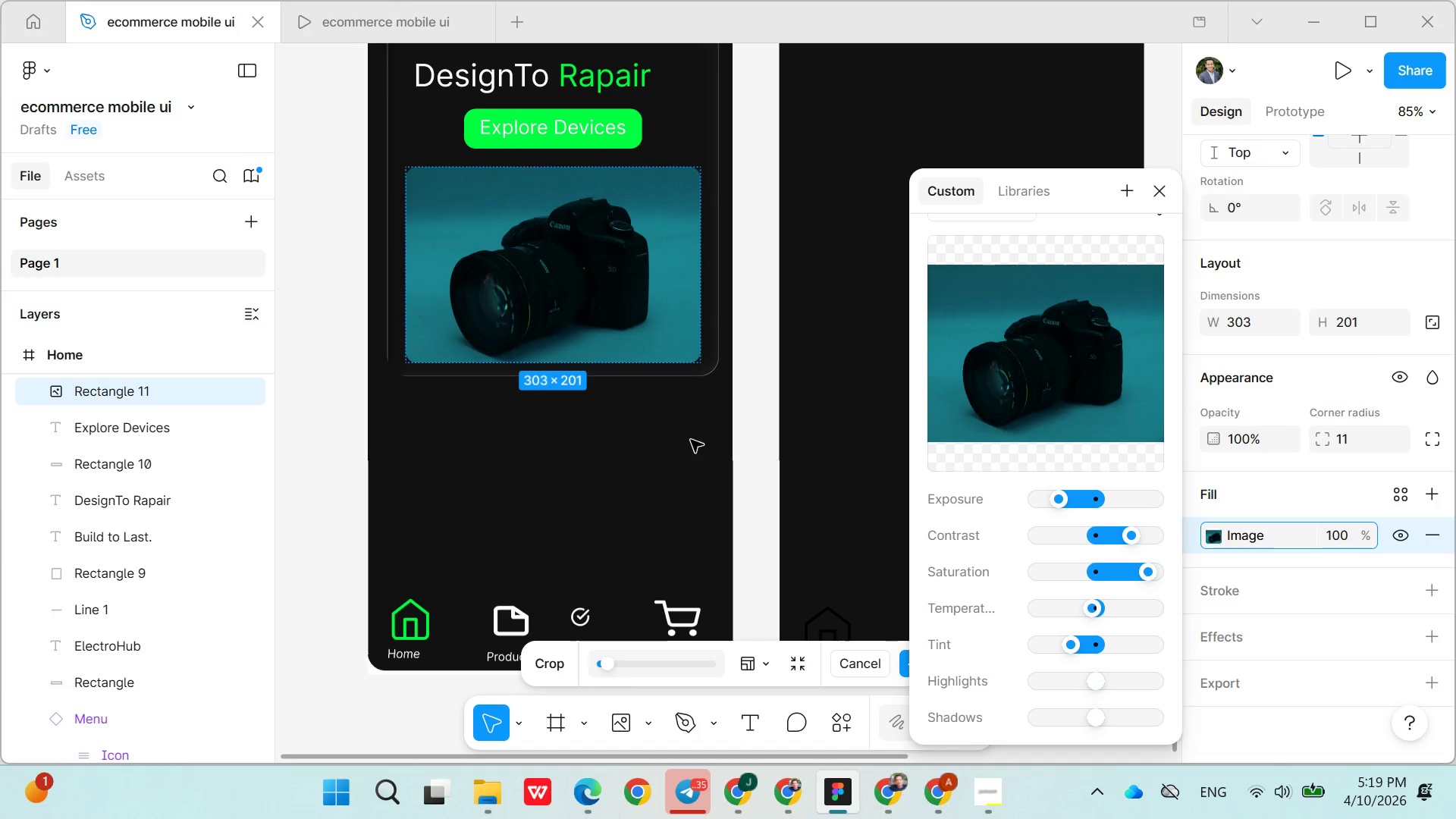 
left_click([685, 449])
 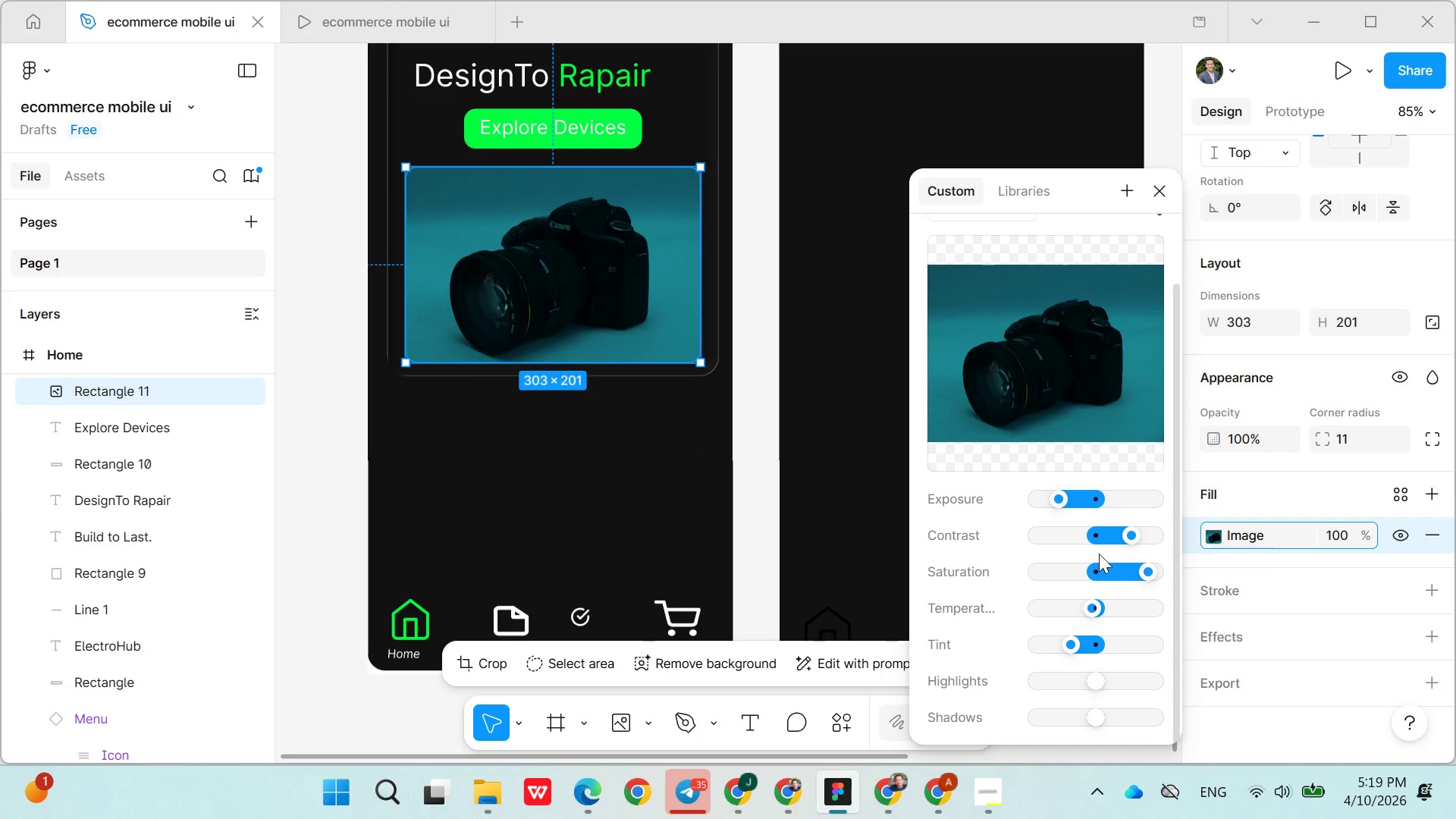 
left_click([1123, 716])
 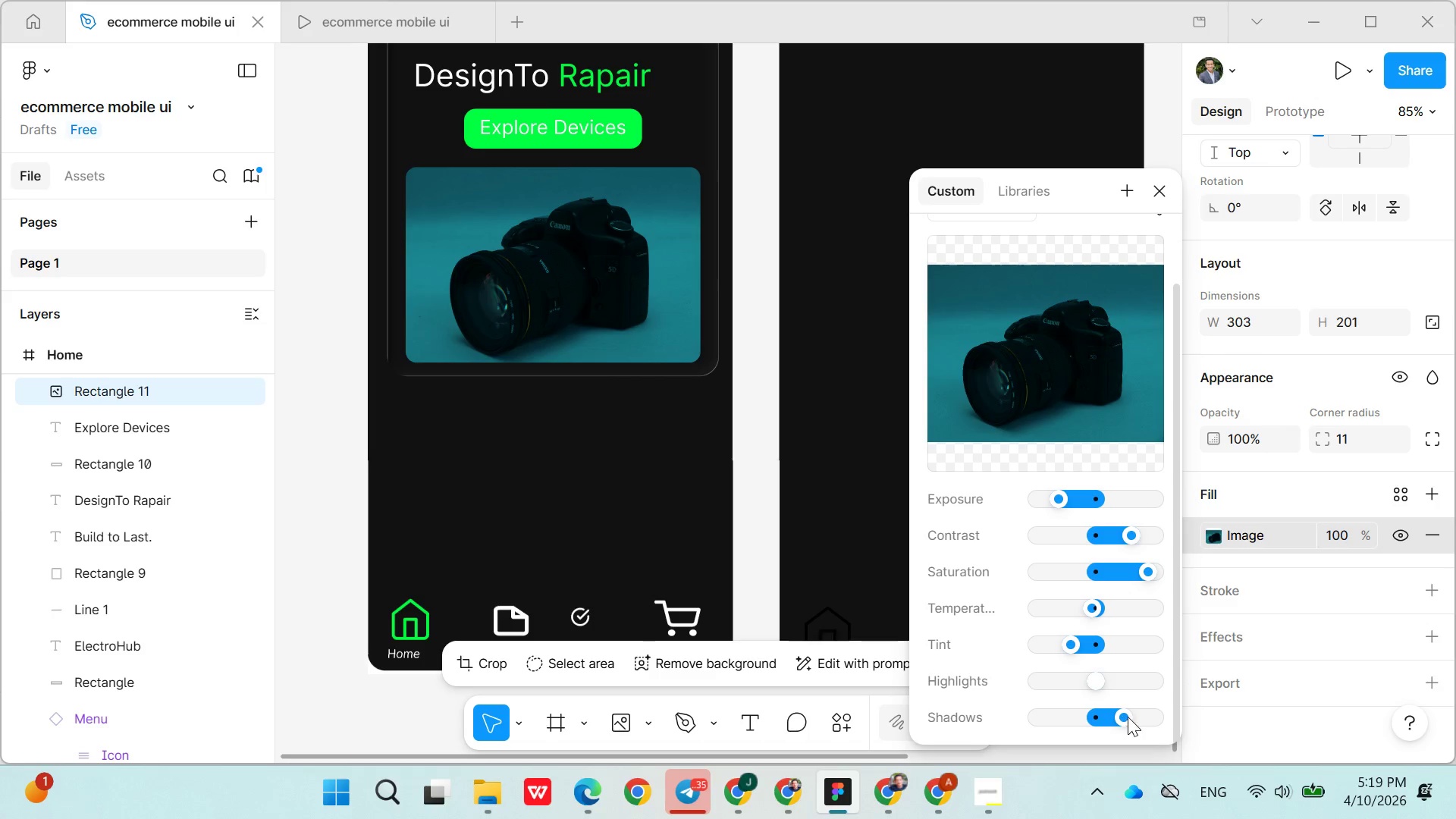 
left_click([1132, 718])
 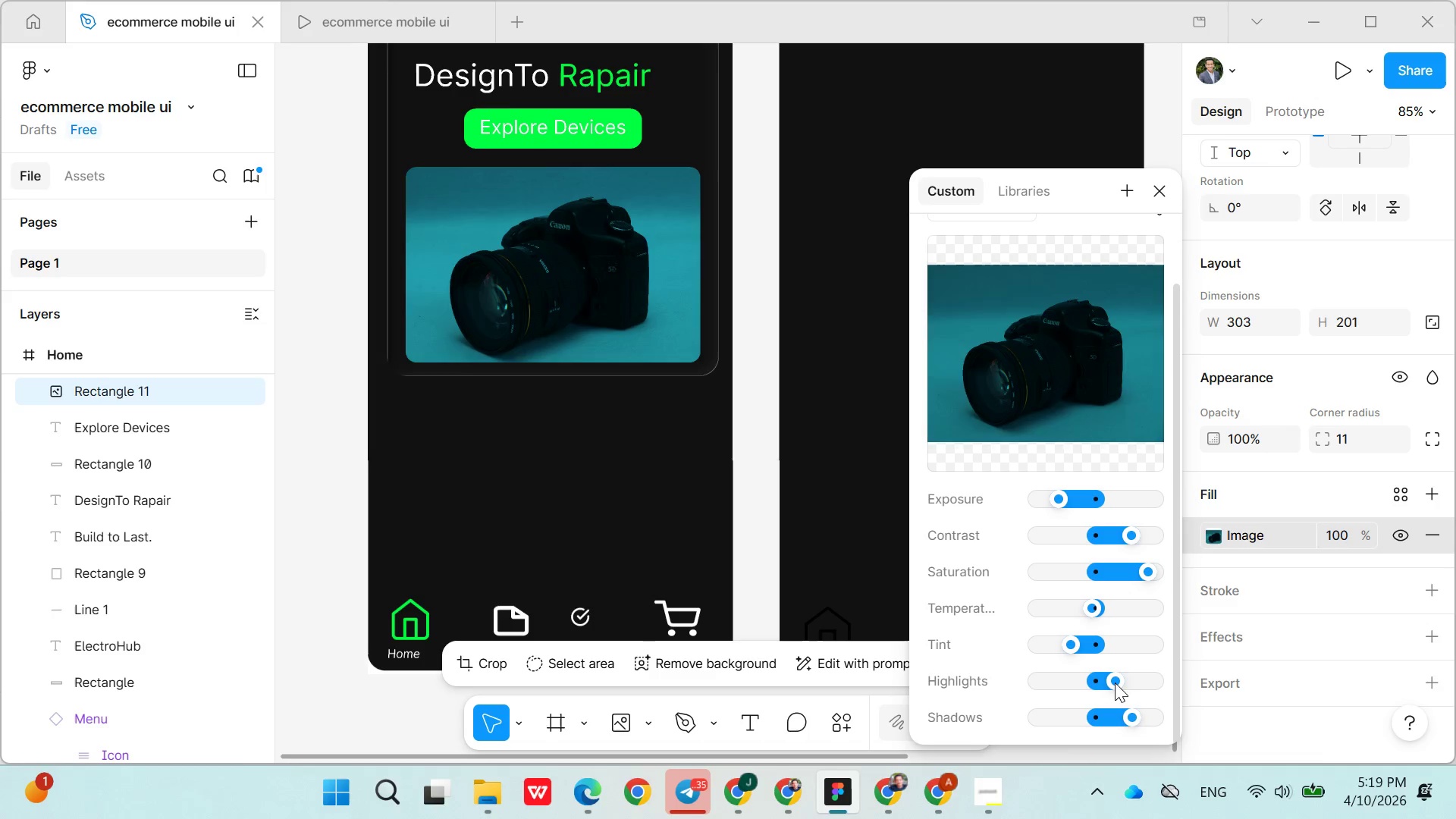 
left_click([1115, 682])
 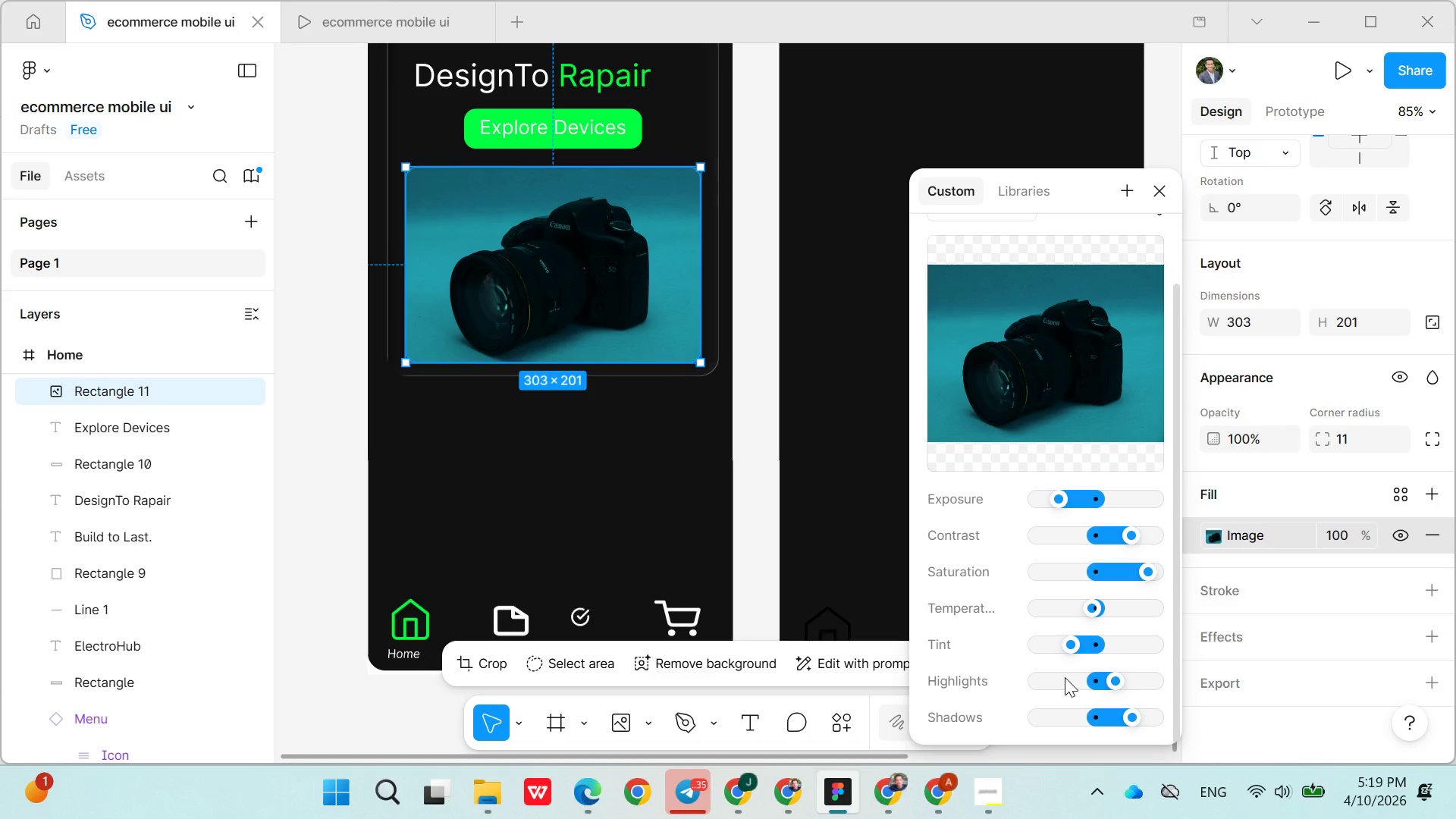 
left_click([1065, 677])
 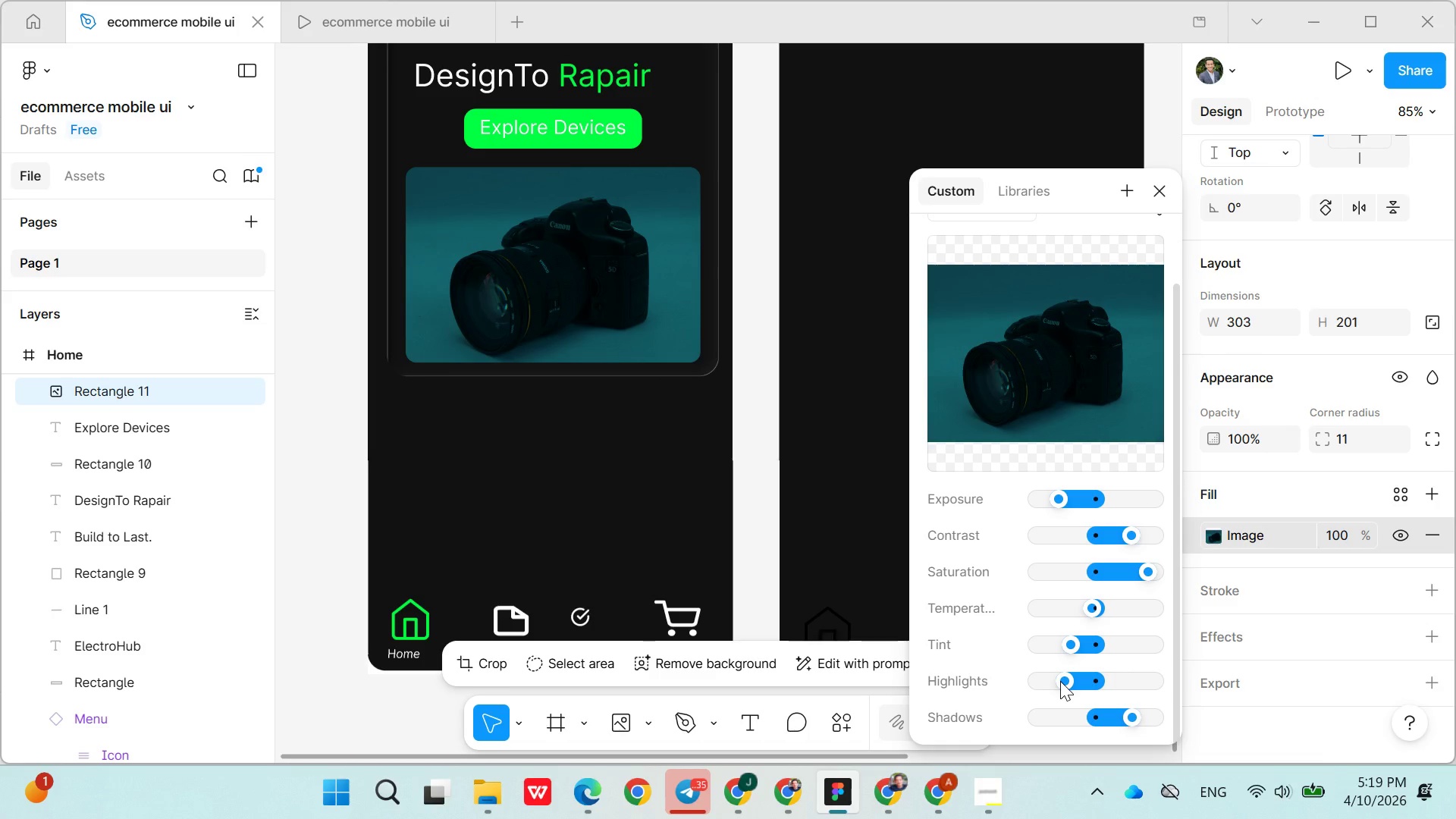 
left_click([1060, 681])
 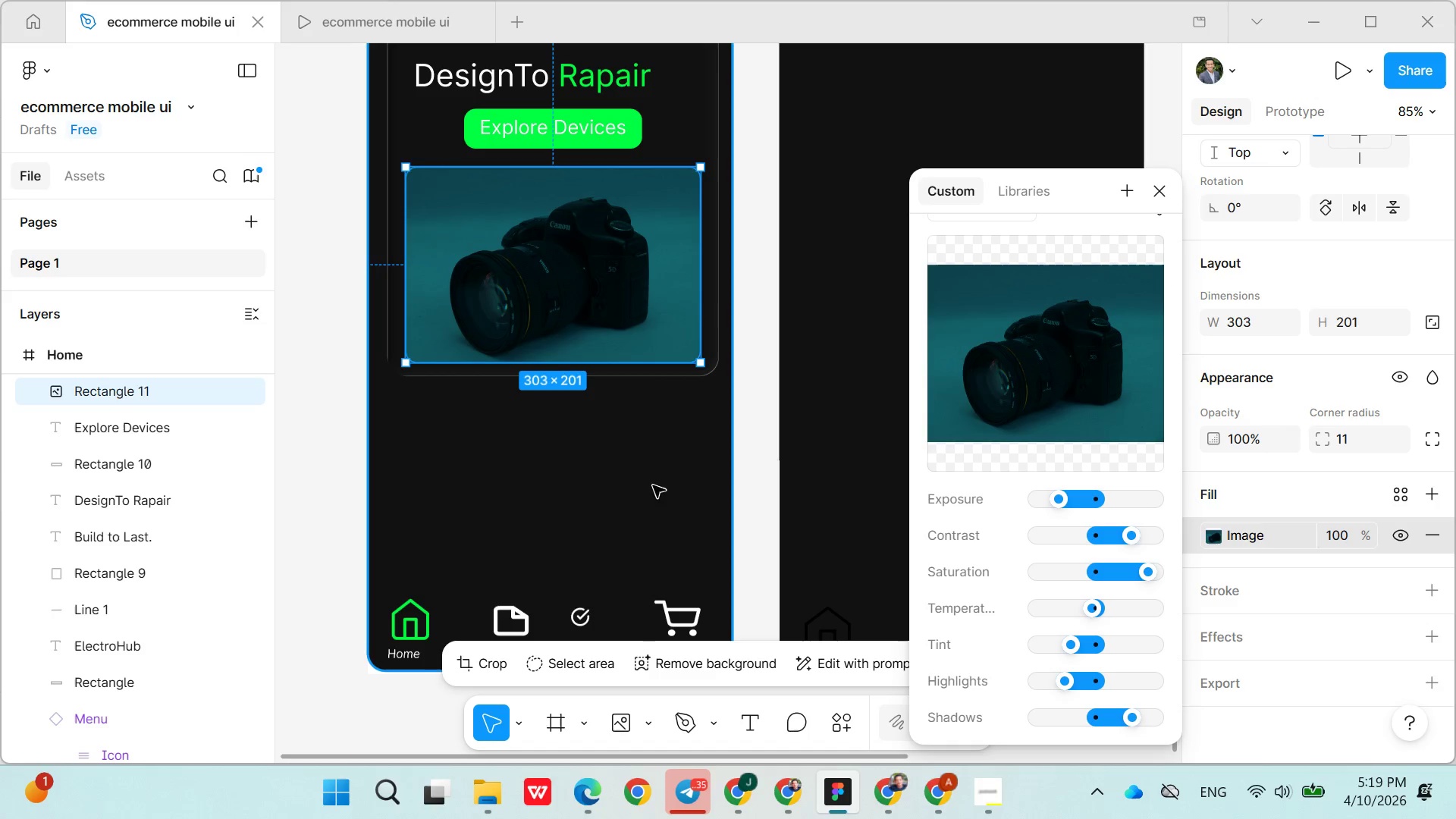 
double_click([639, 485])
 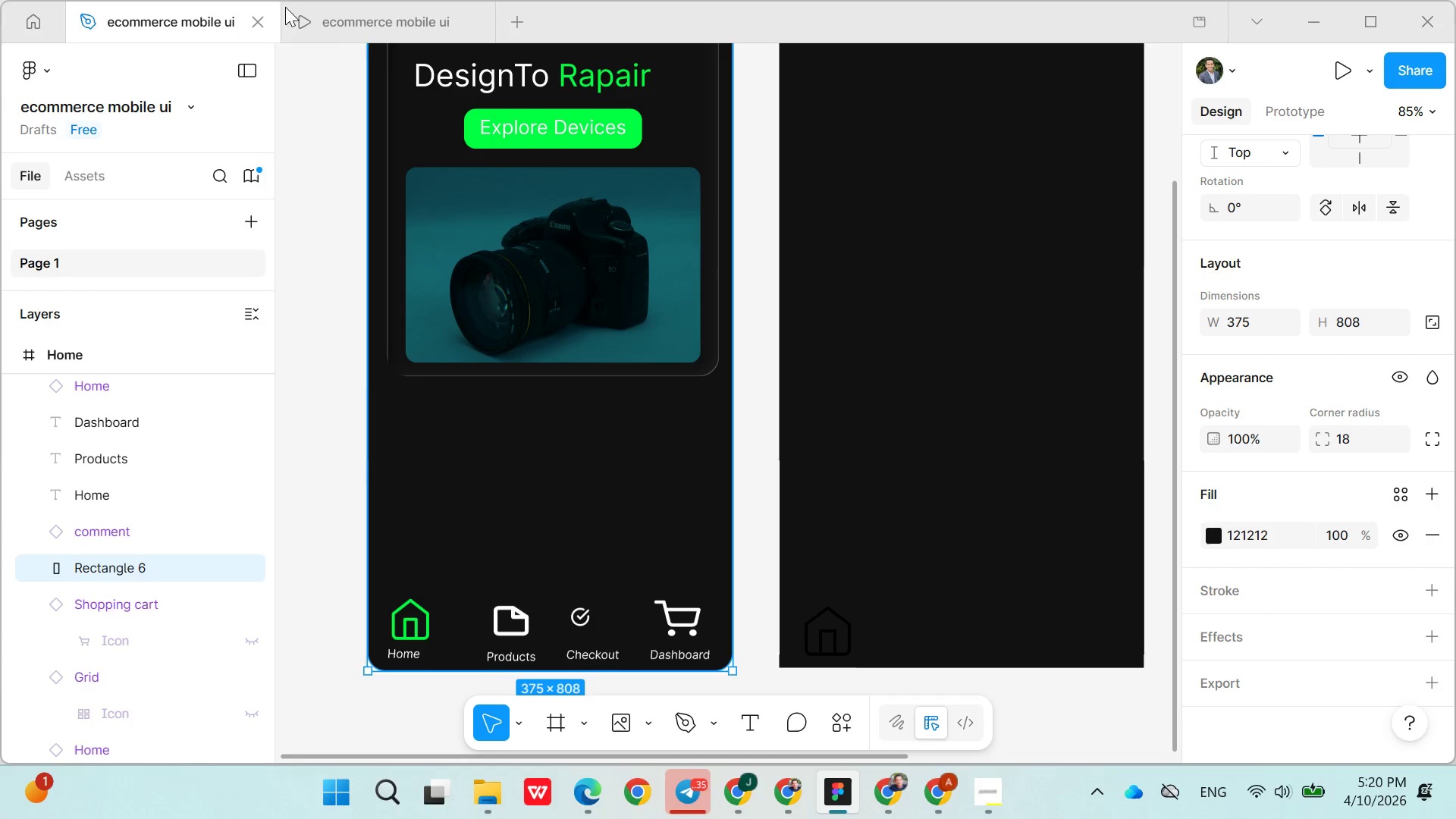 
left_click([331, 20])
 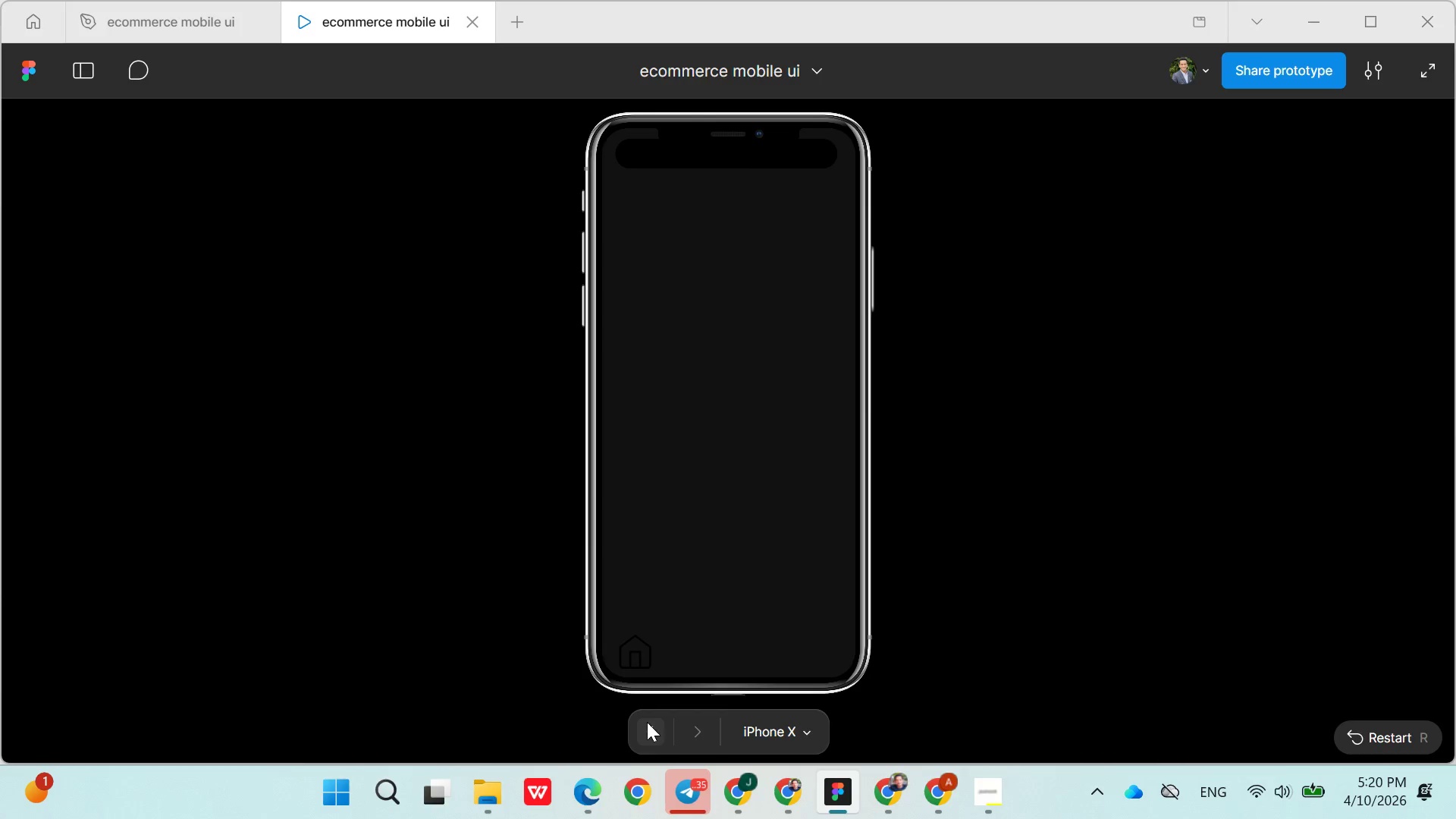 
left_click([716, 544])
 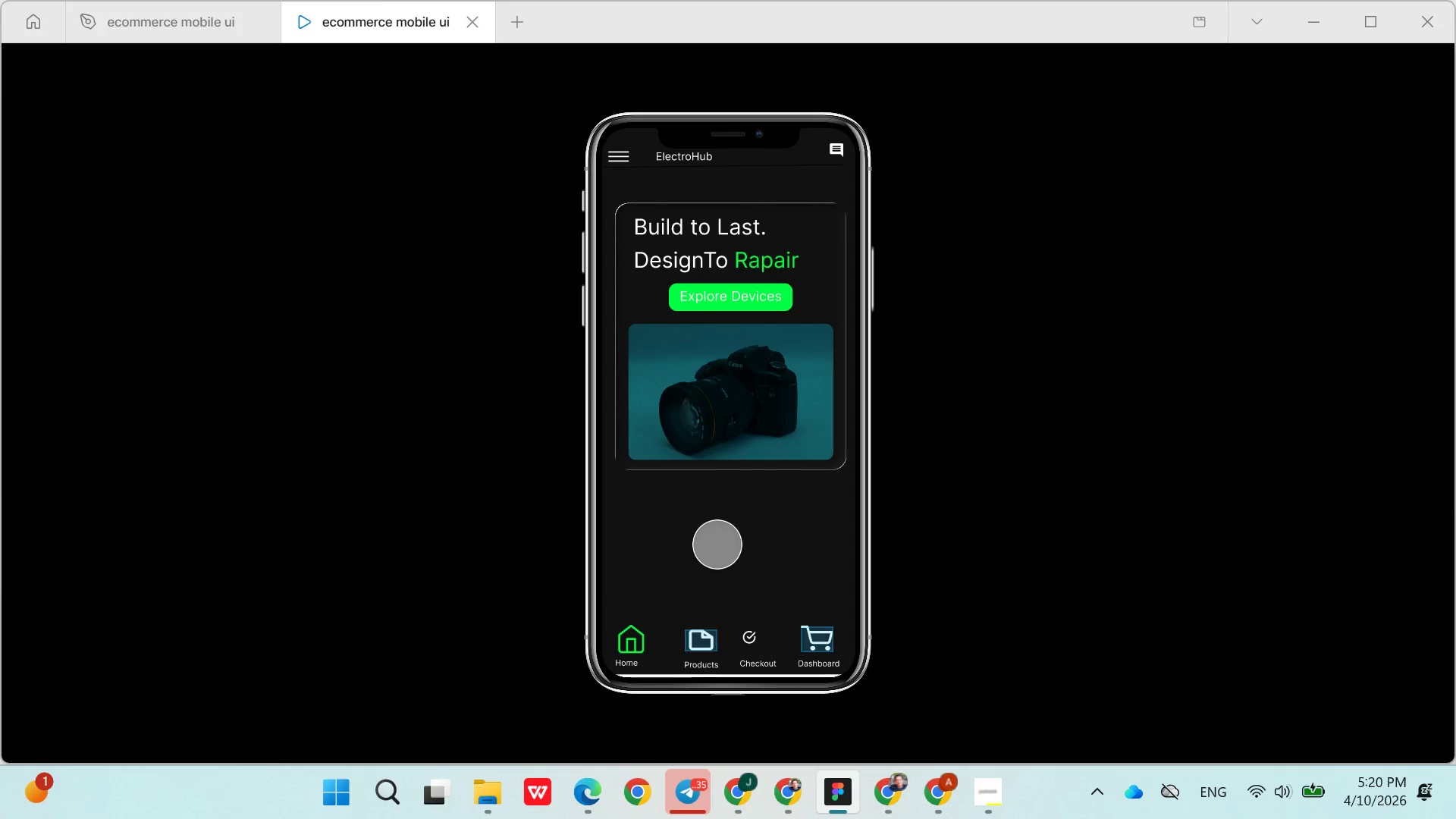 
scroll: coordinate [767, 516], scroll_direction: down, amount: 3.0
 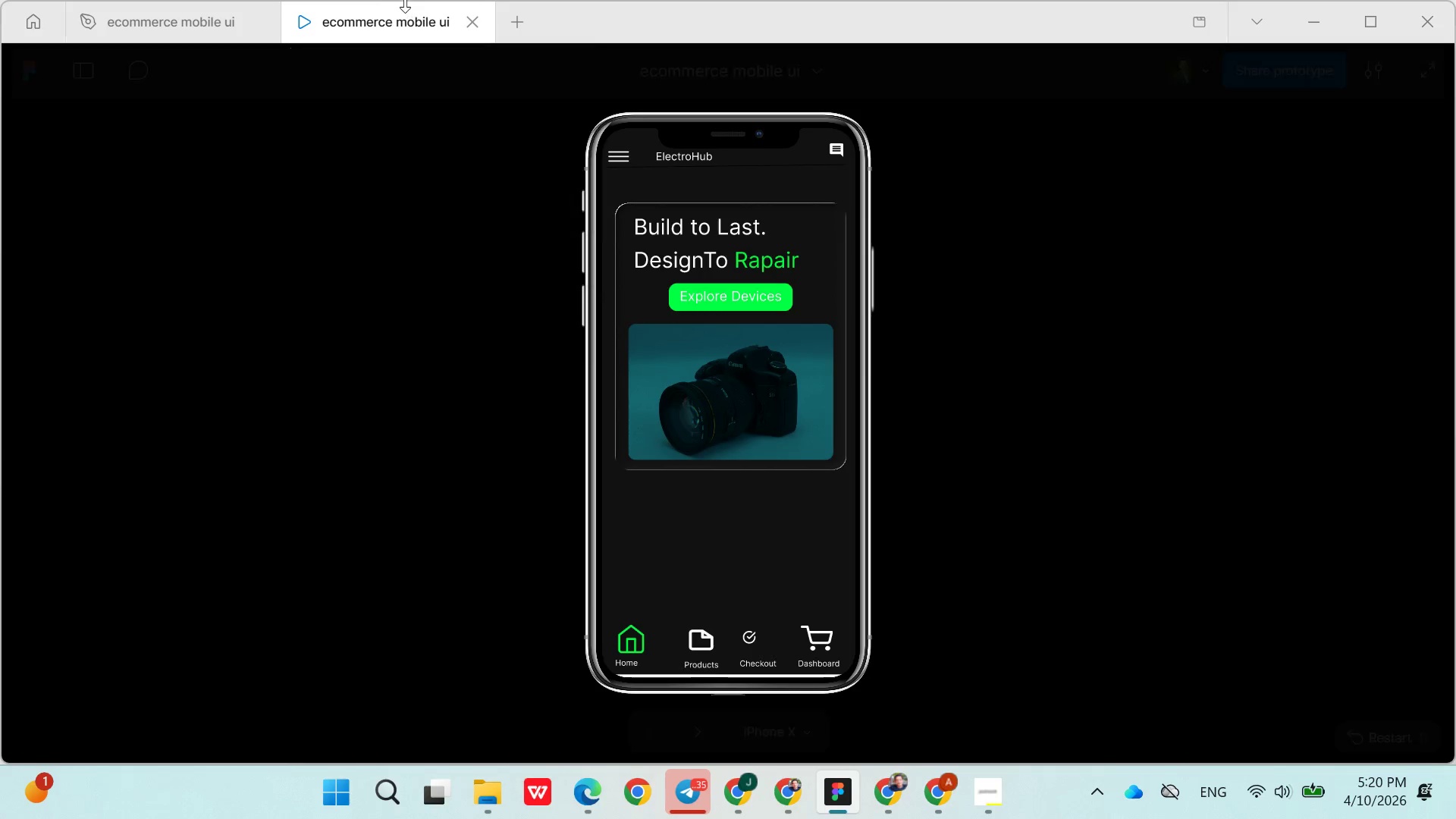 
left_click([168, 24])
 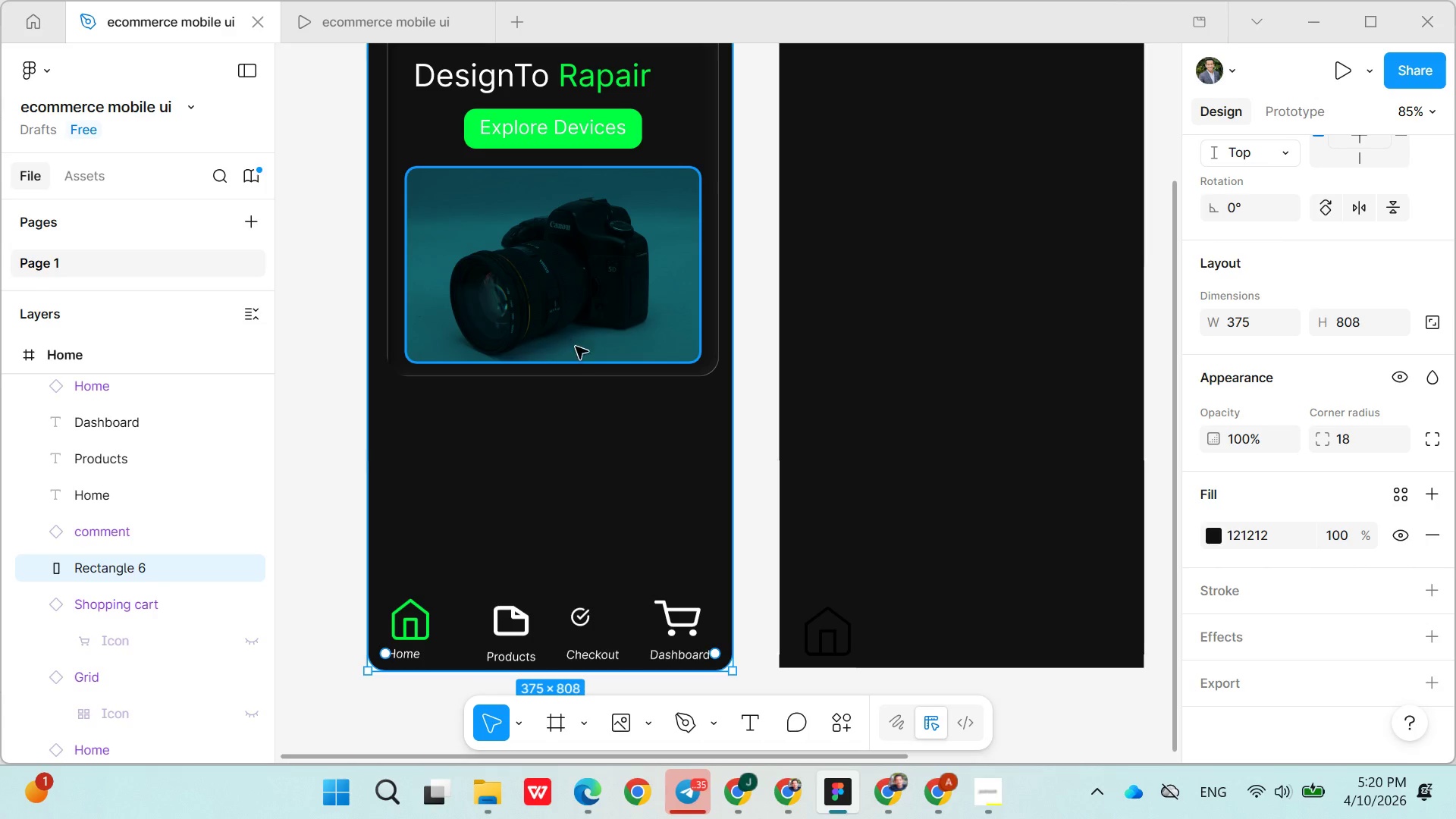 
scroll: coordinate [636, 498], scroll_direction: none, amount: 0.0
 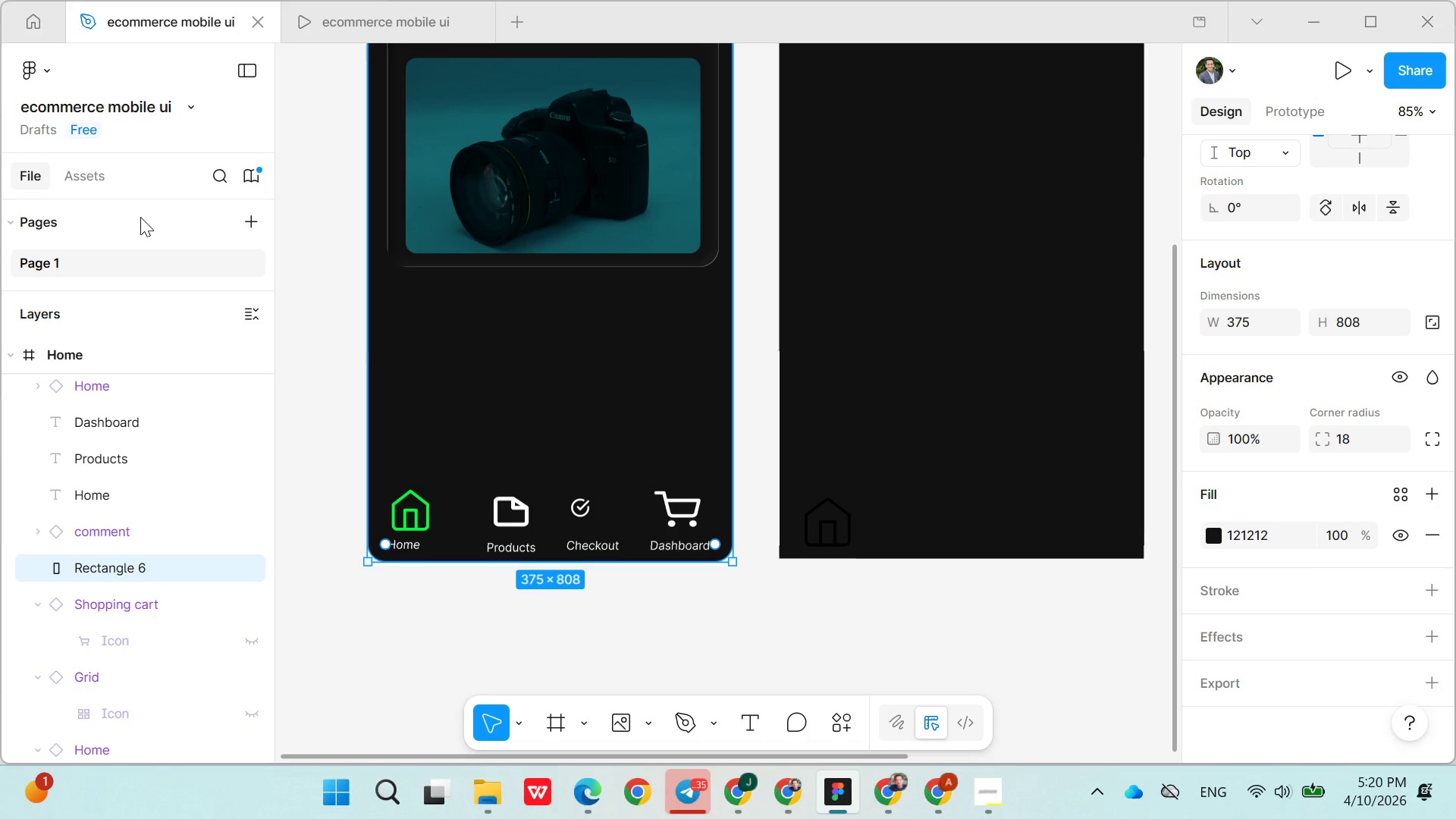 
wait(10.78)
 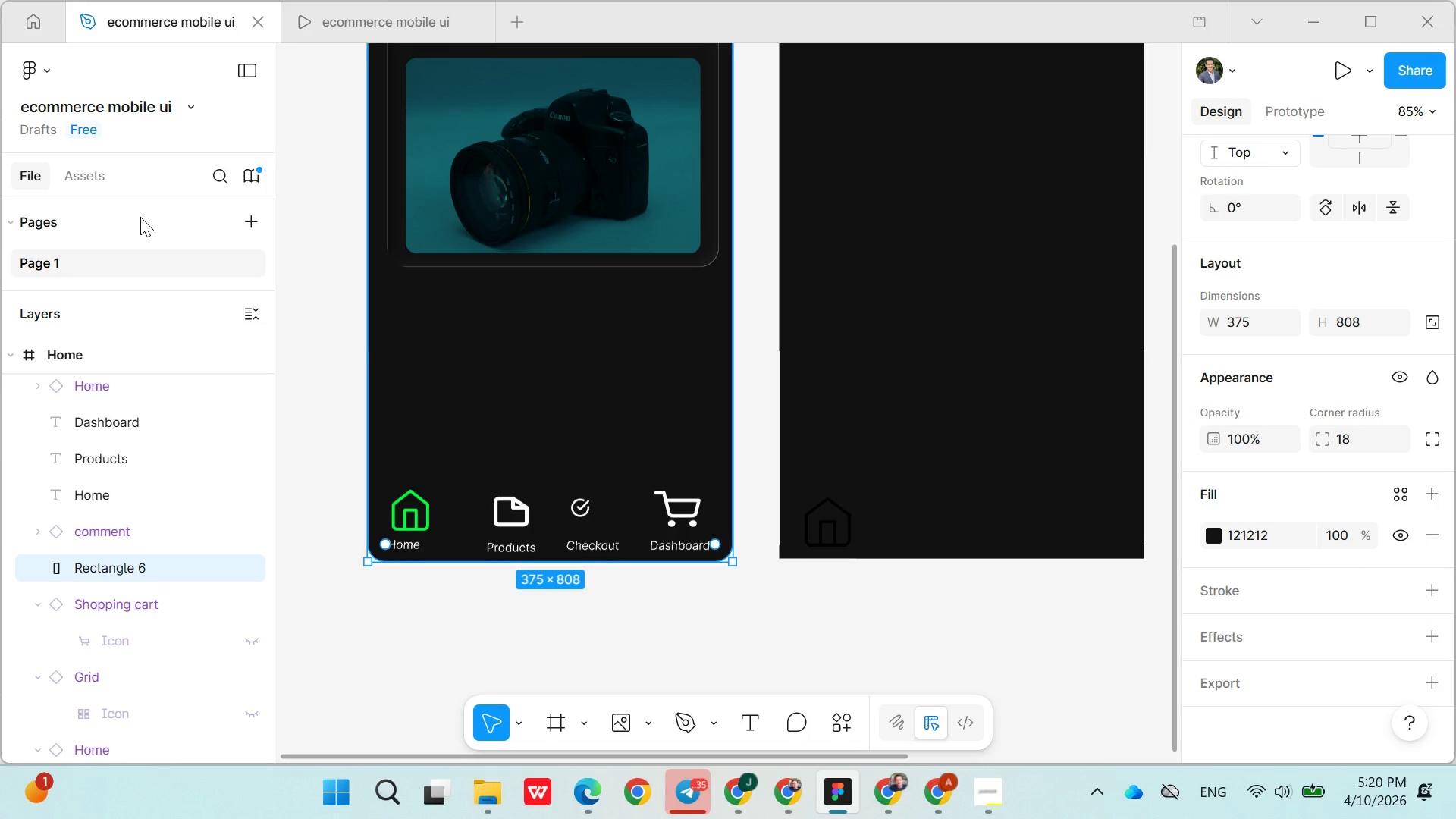 
left_click([753, 713])
 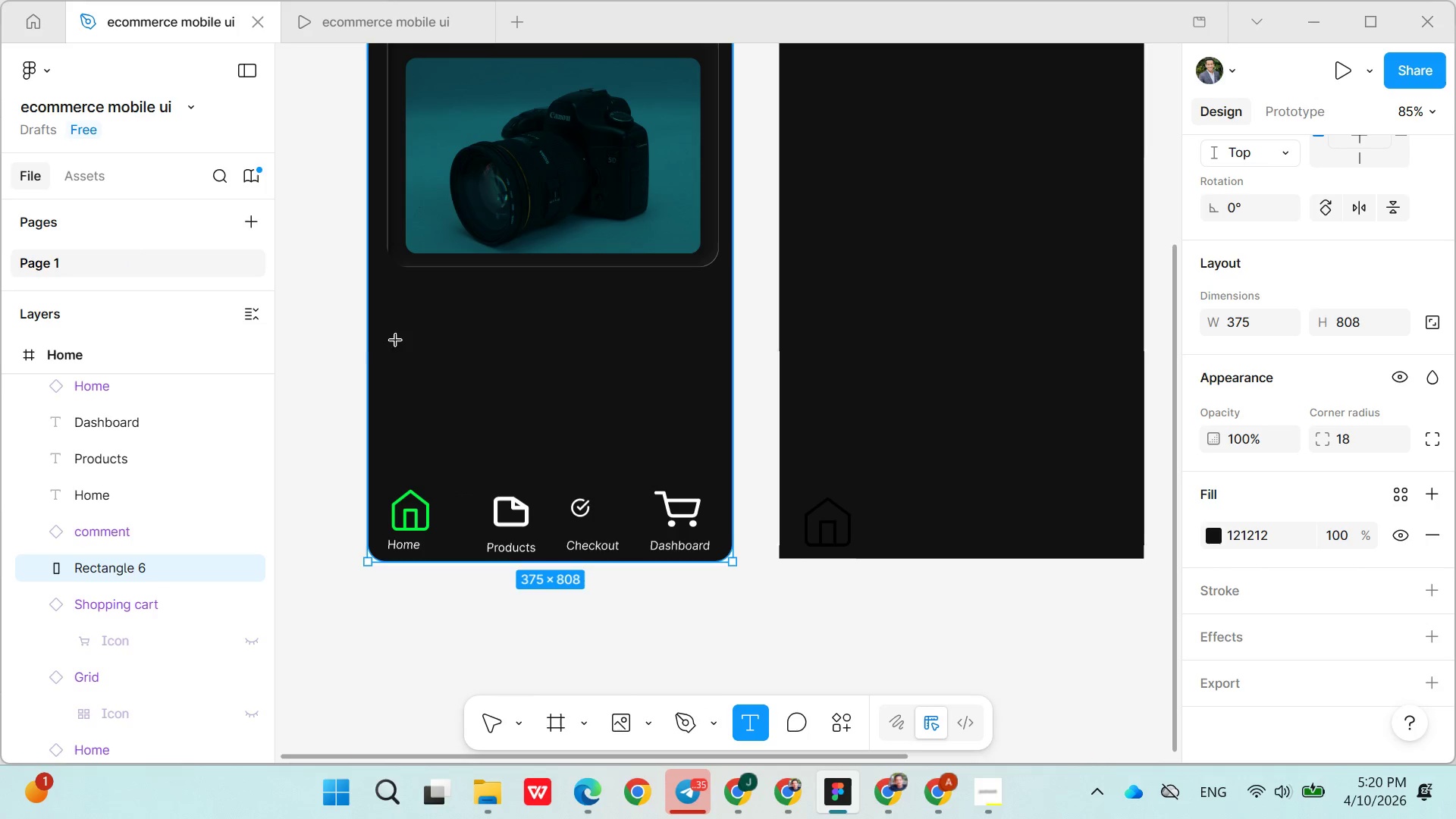 
left_click_drag(start_coordinate=[396, 328], to_coordinate=[572, 353])
 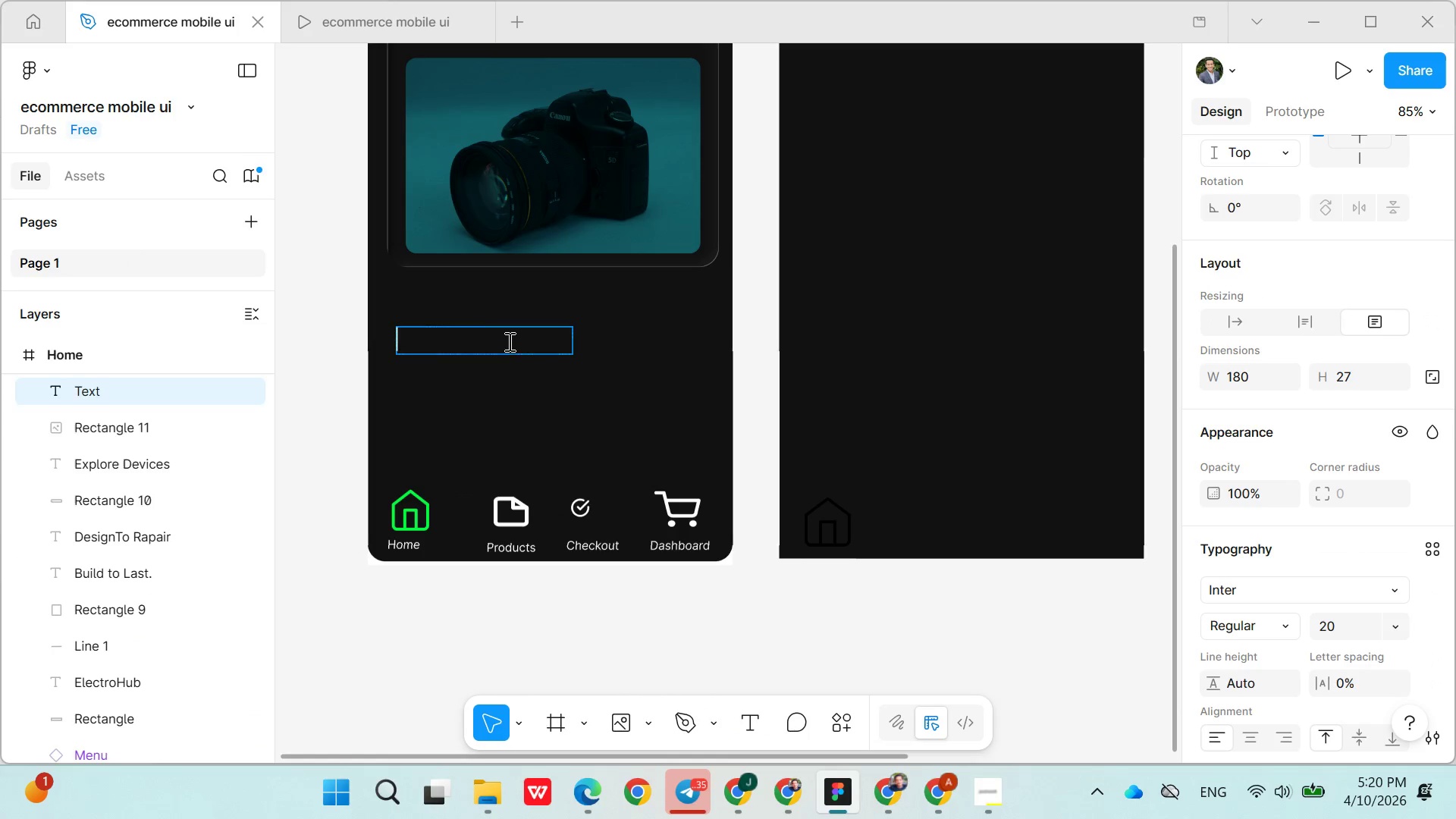 
left_click([508, 341])
 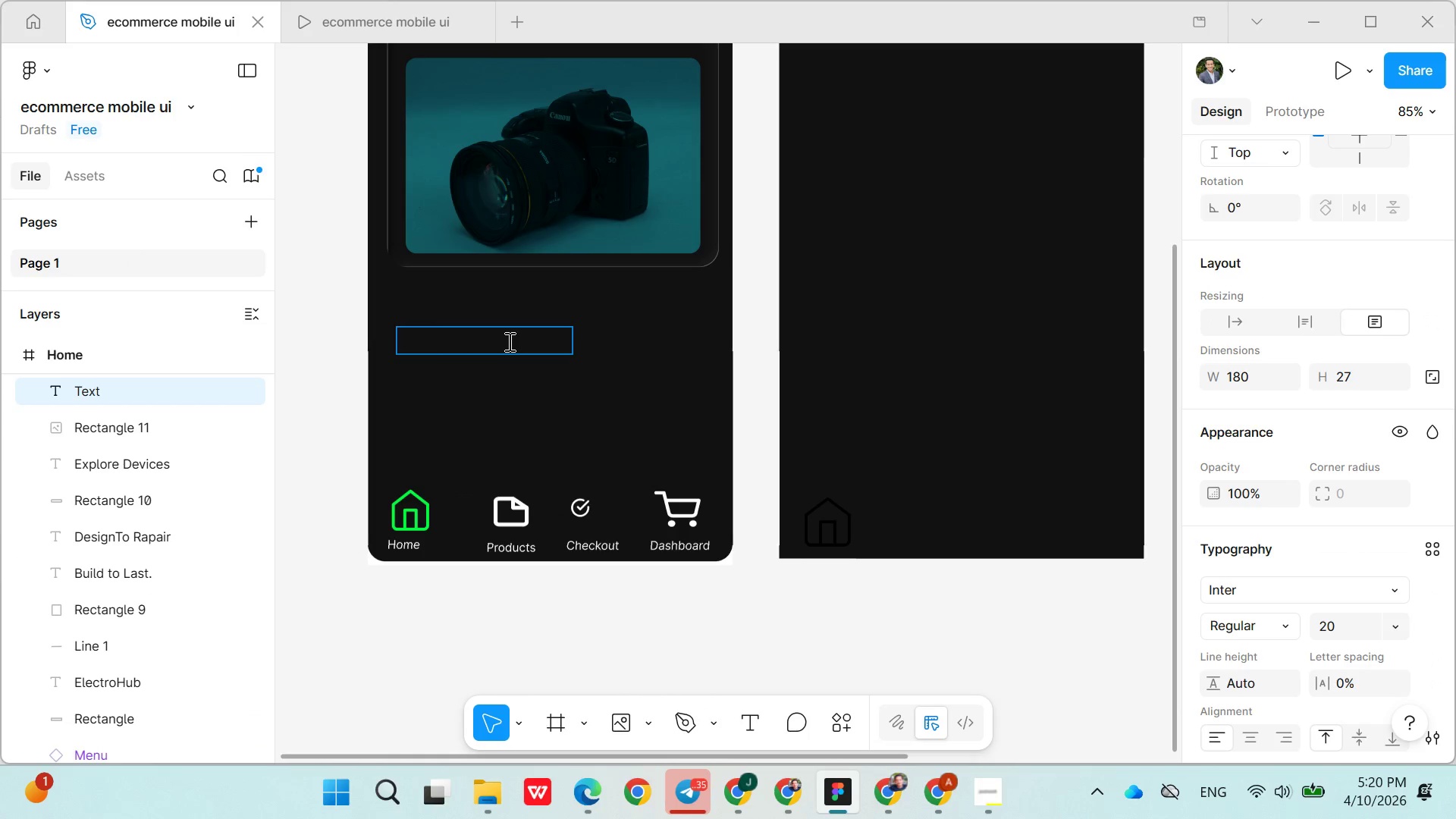 
type(Popular Products)
 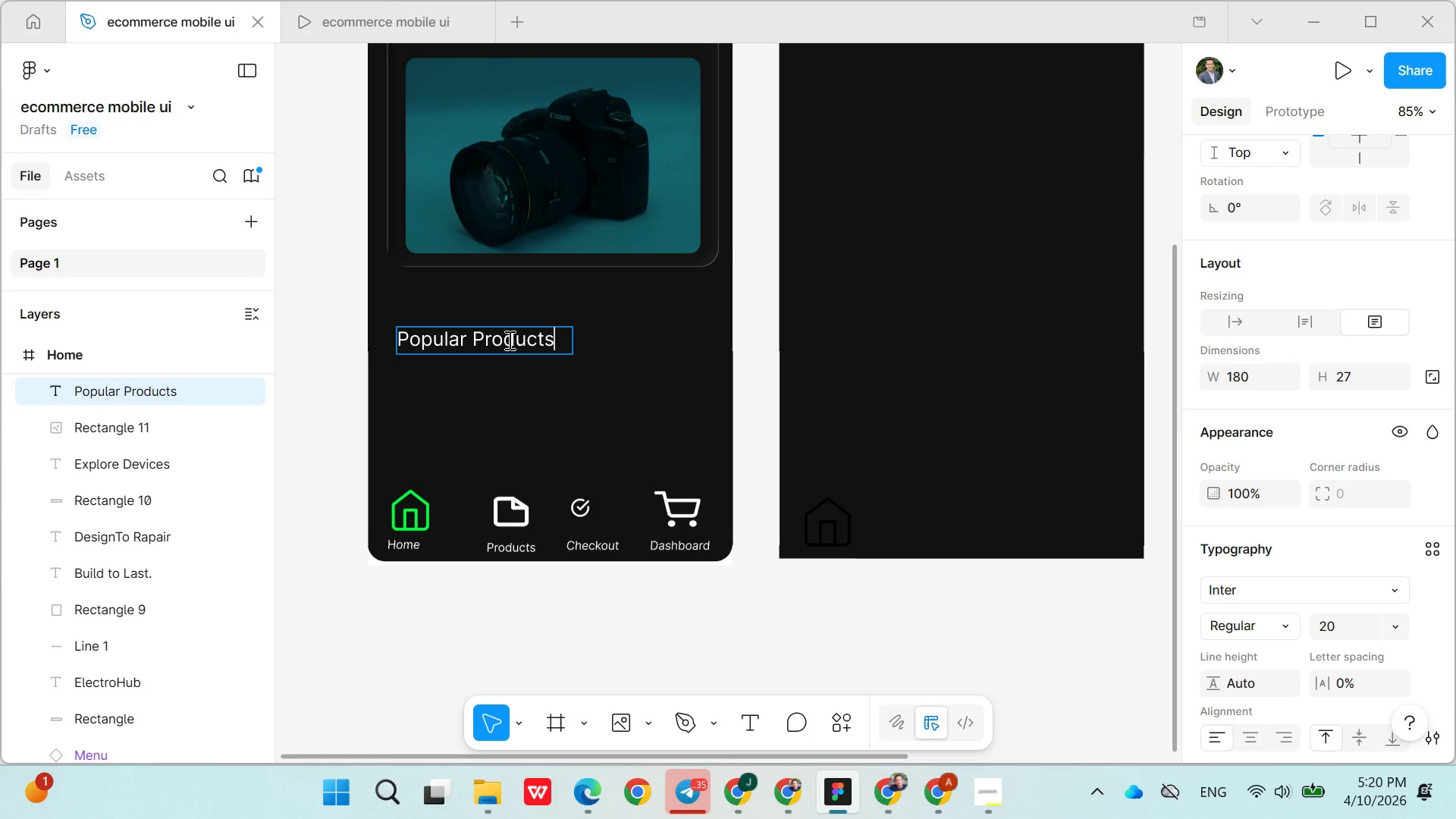 
left_click_drag(start_coordinate=[495, 377], to_coordinate=[490, 372])
 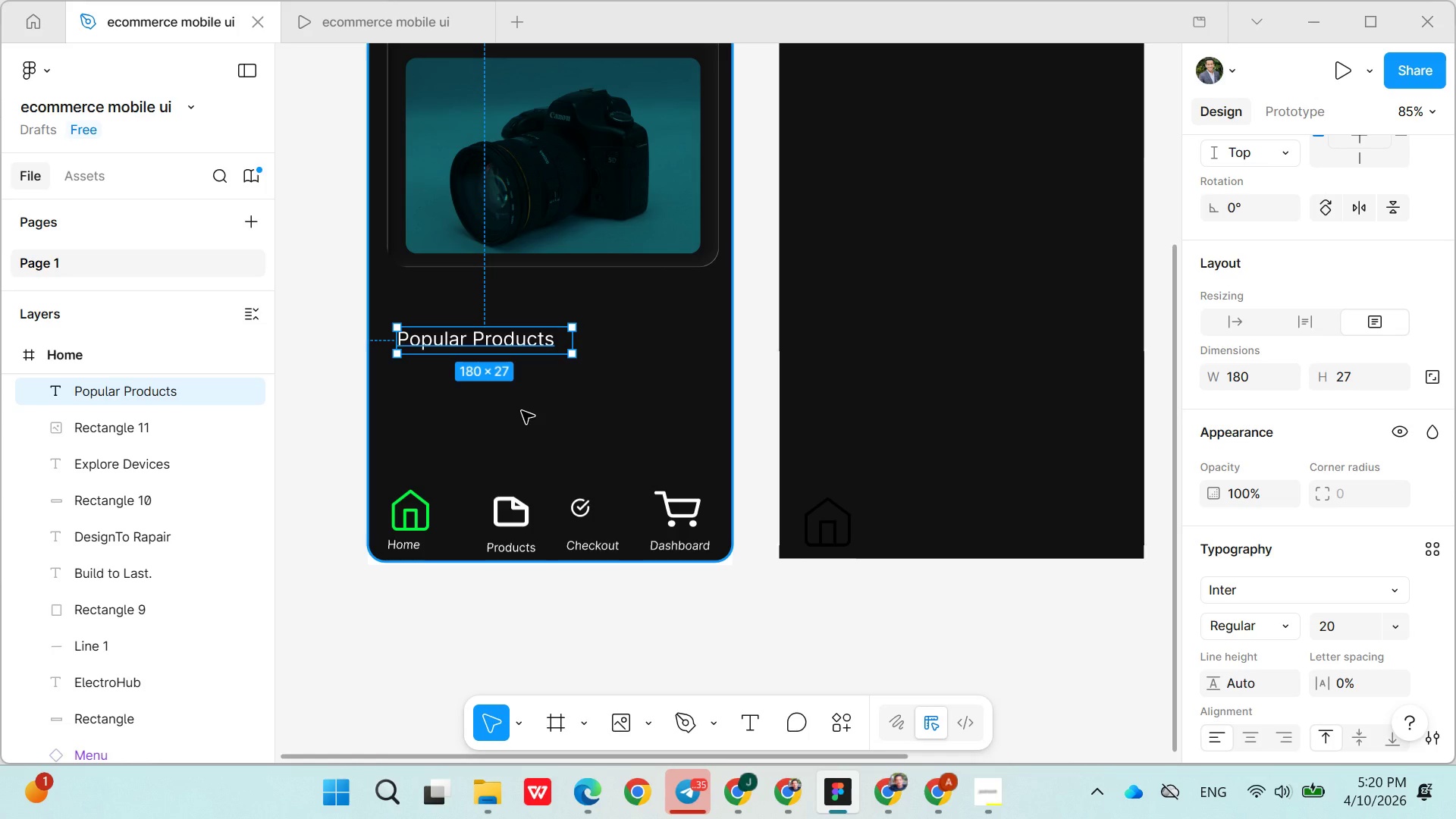 
left_click([598, 405])
 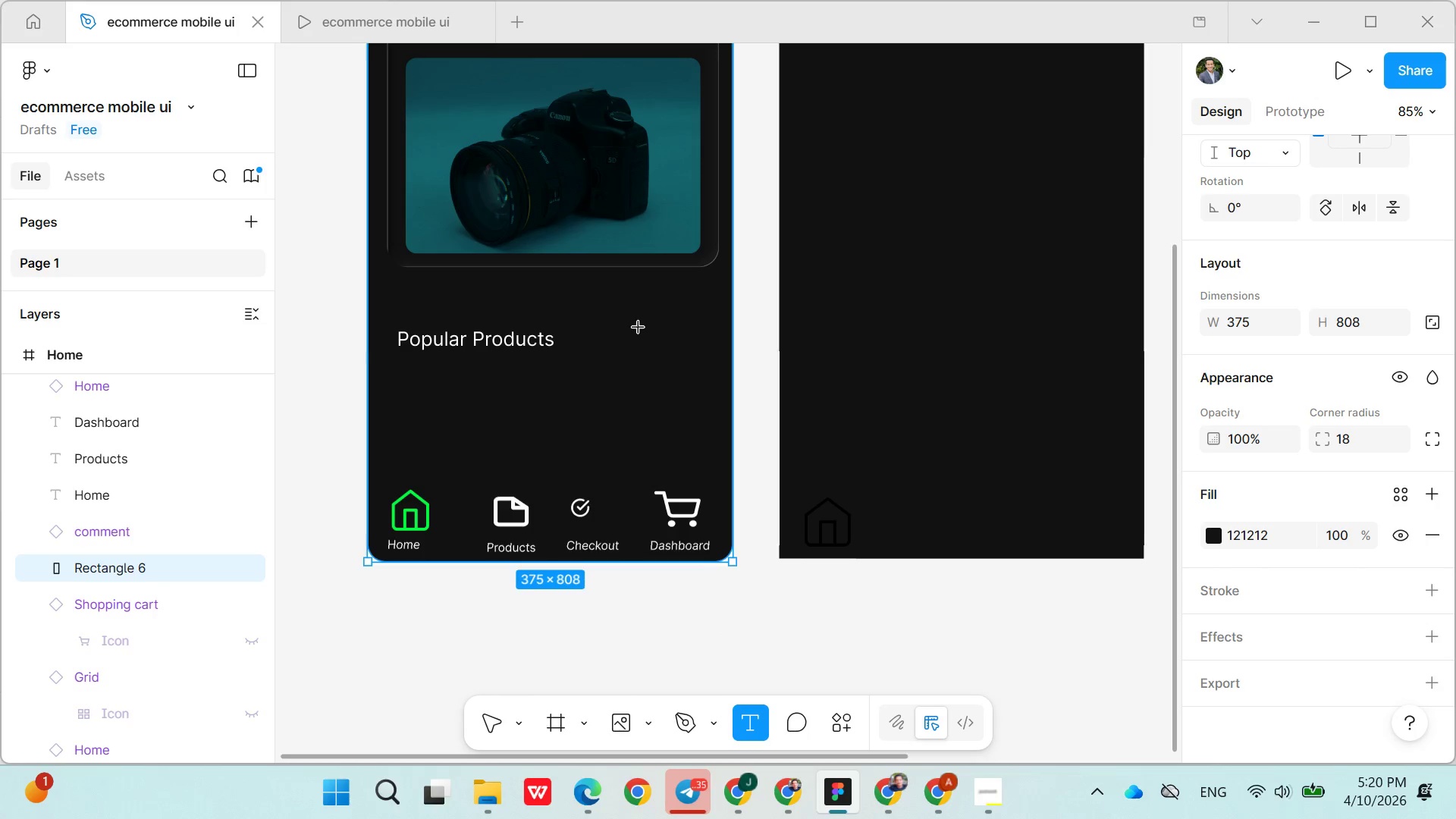 
left_click_drag(start_coordinate=[646, 334], to_coordinate=[713, 347])
 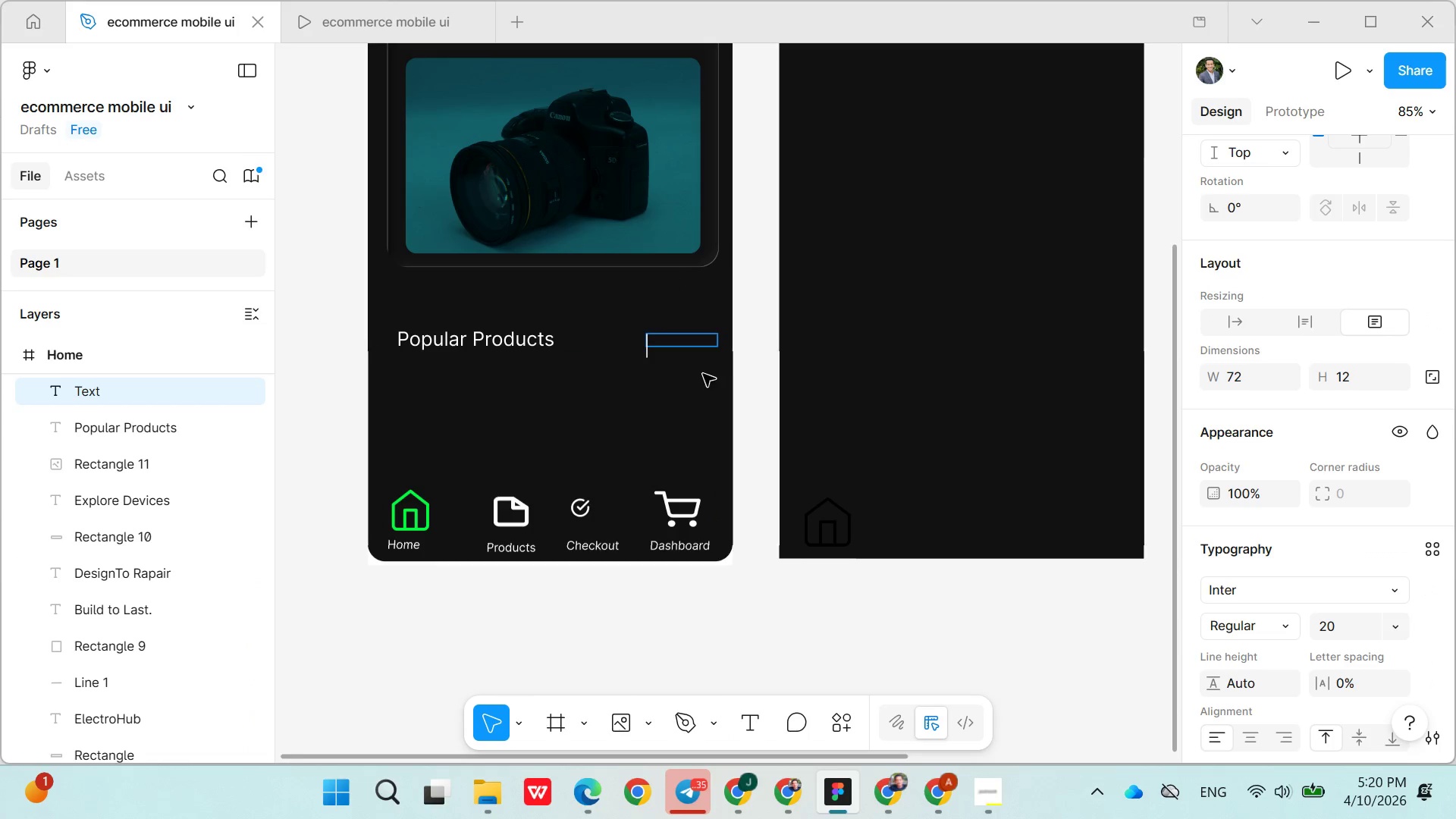 
left_click([653, 403])
 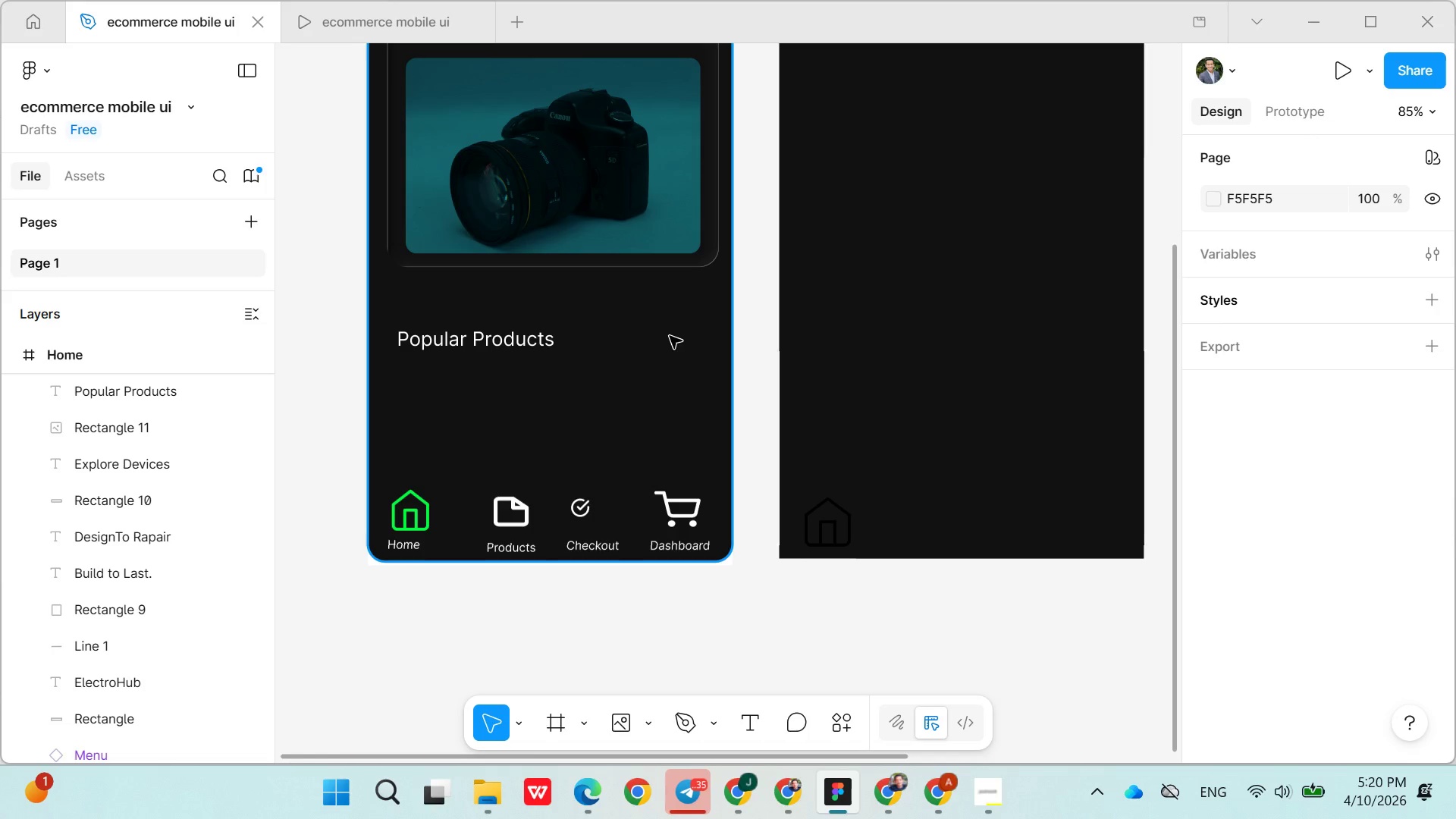 
left_click([677, 334])
 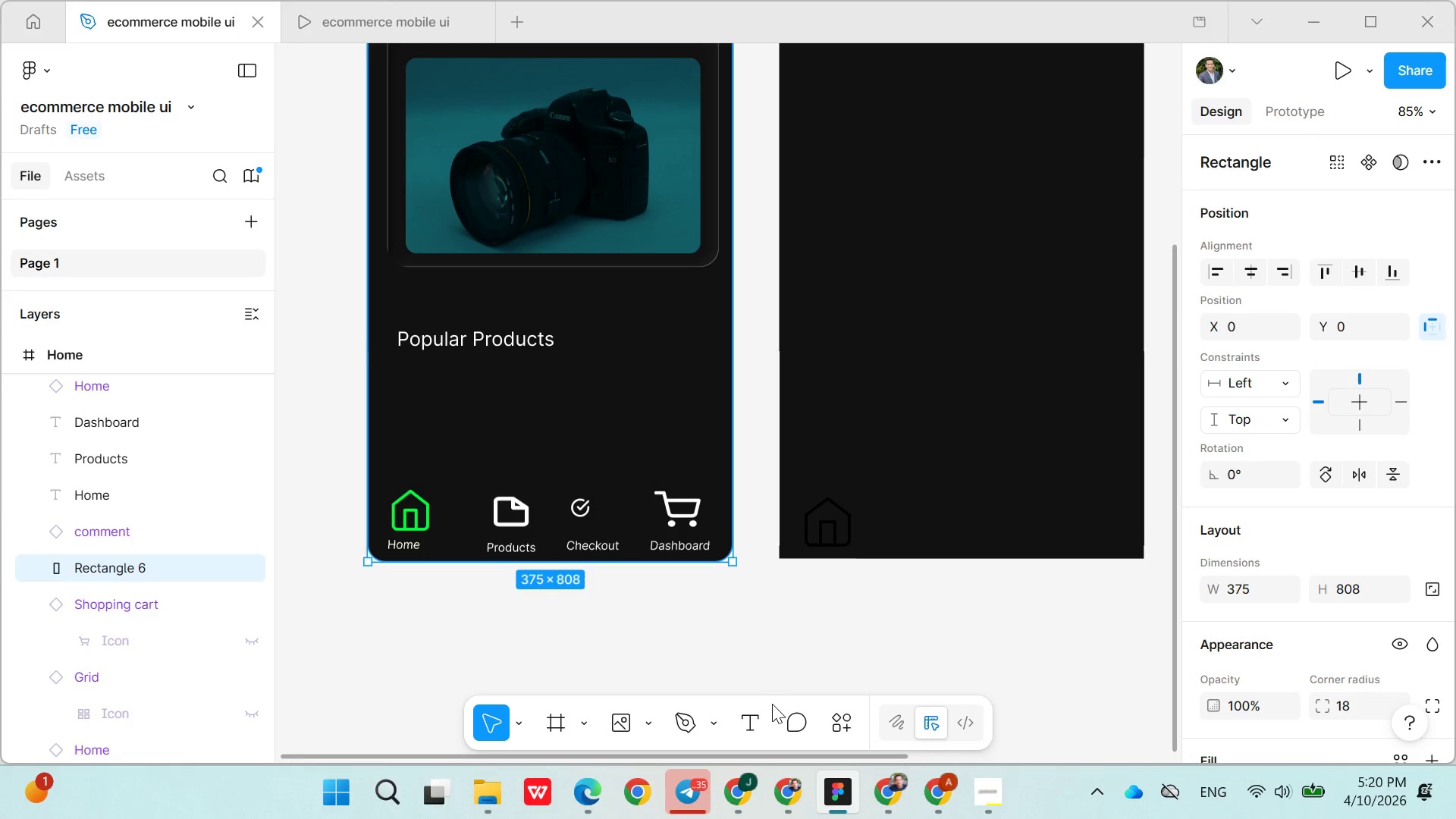 
left_click([829, 720])
 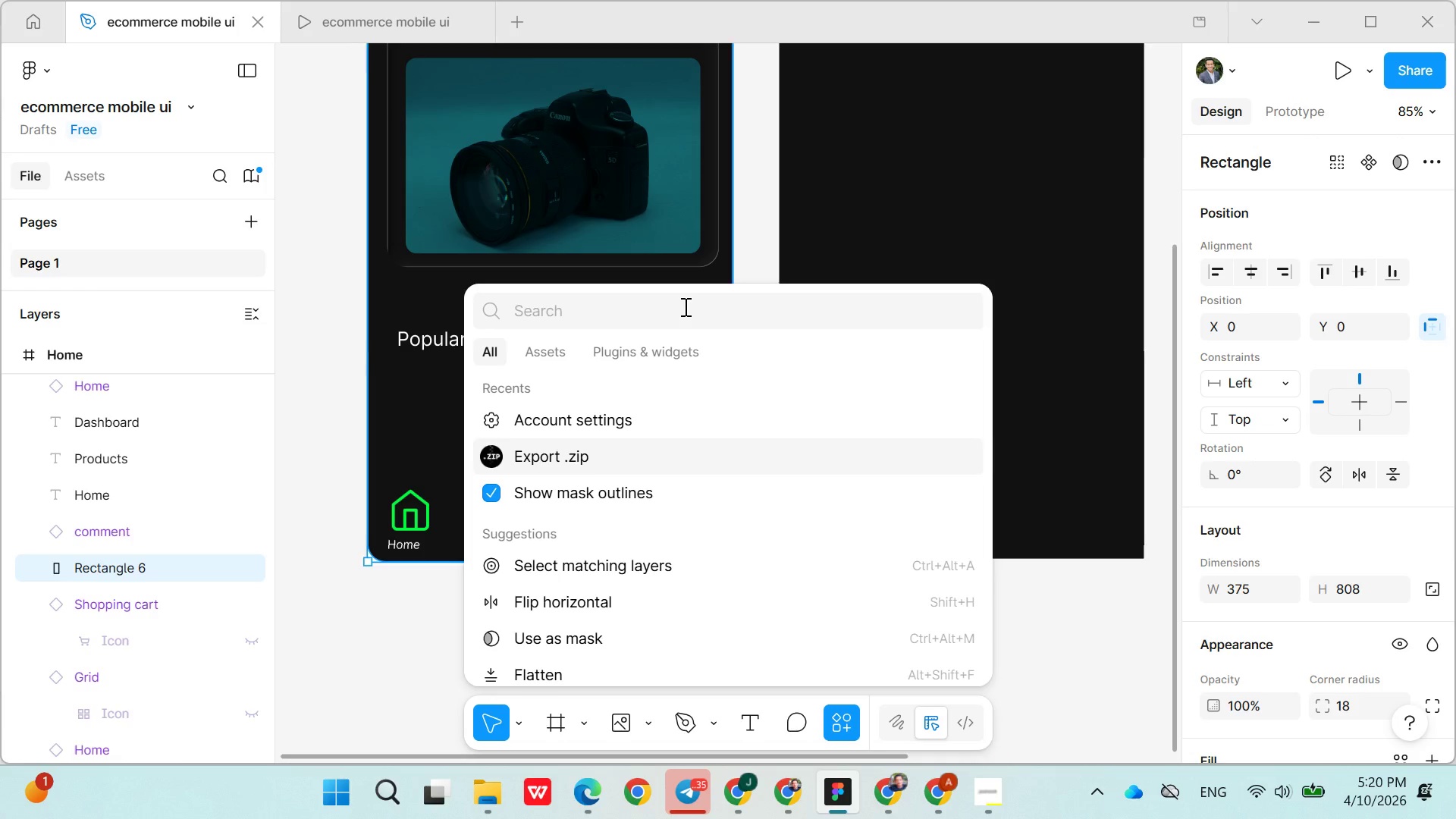 
type(dot)
 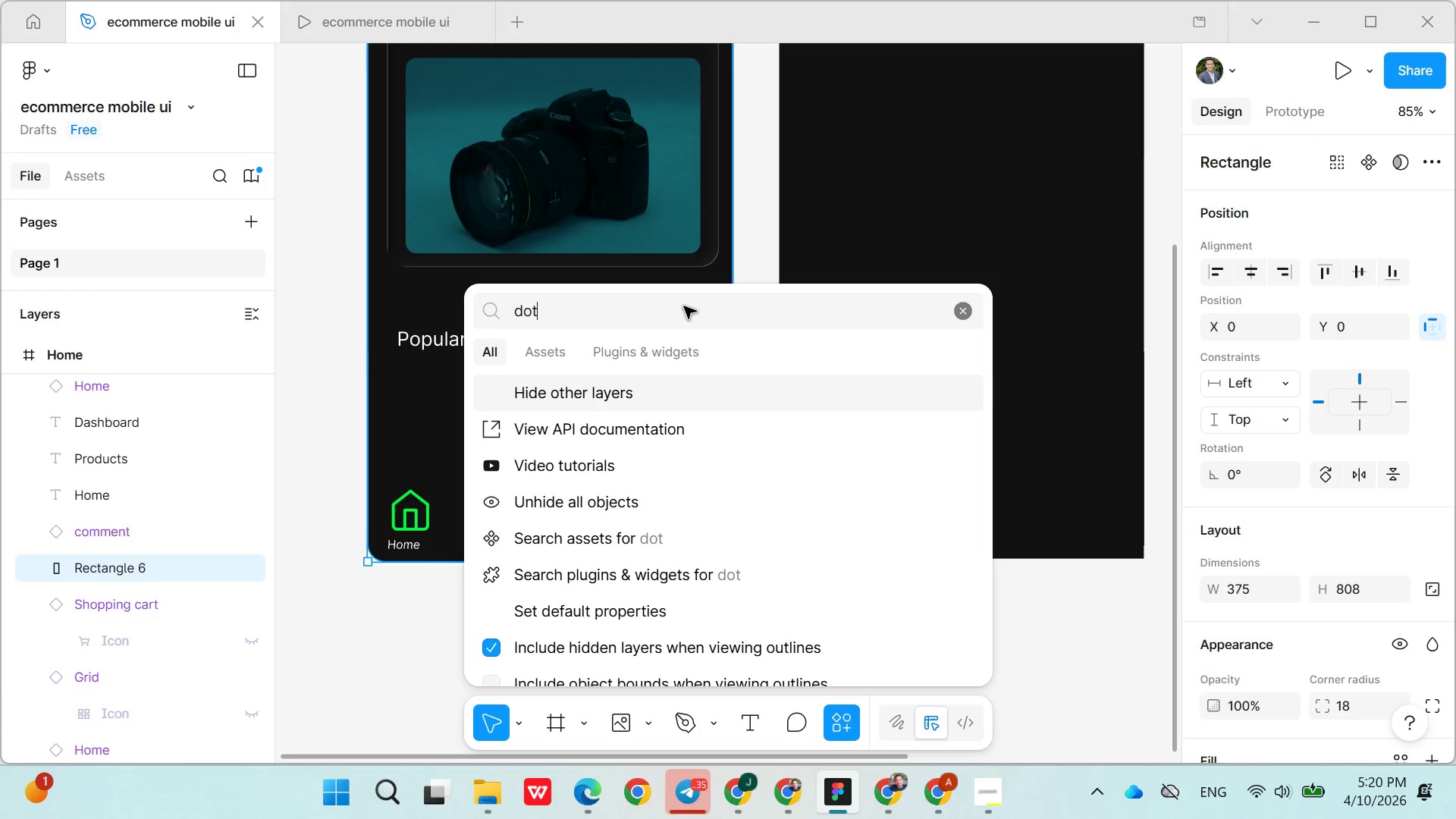 
key(Enter)
 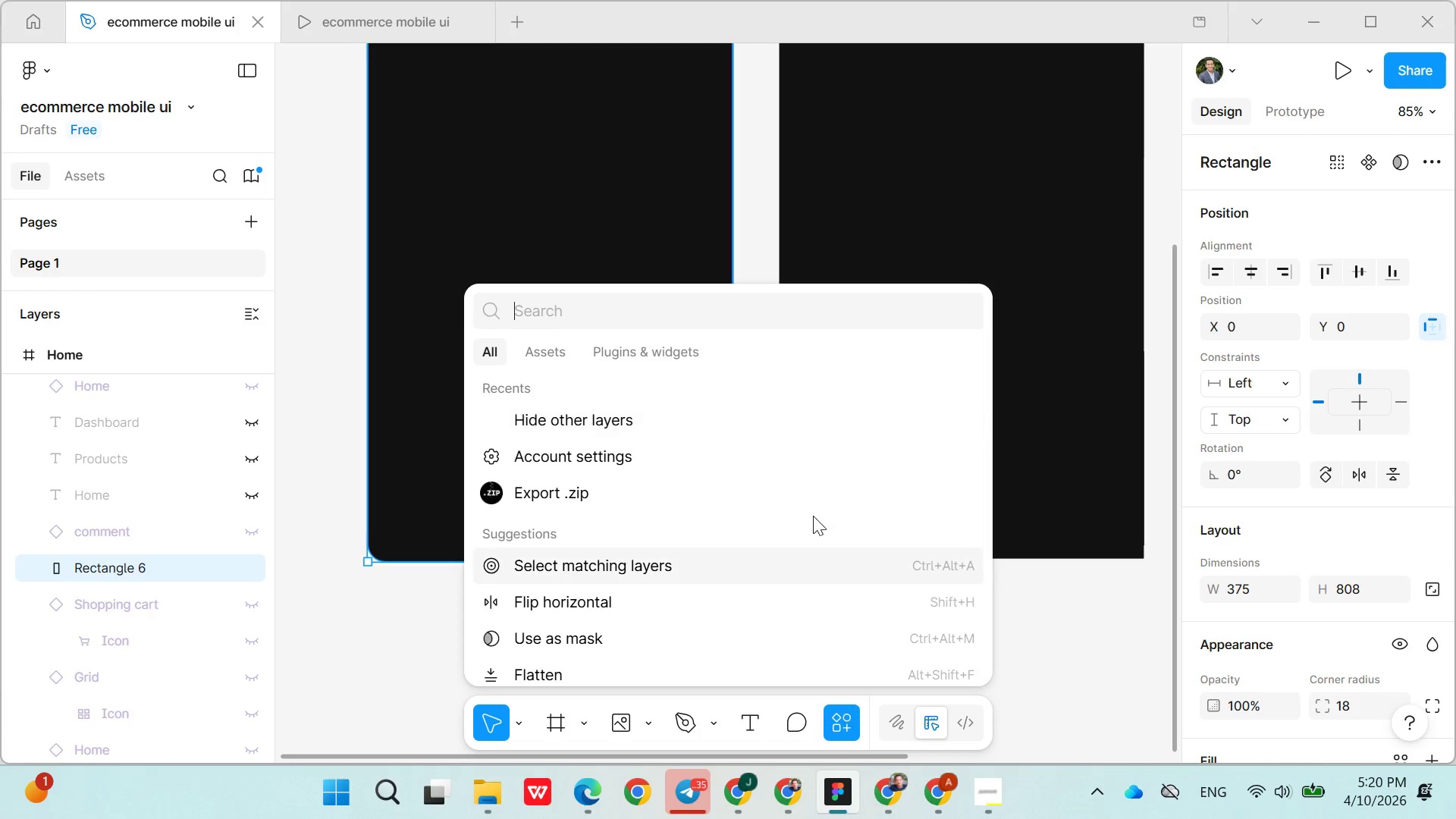 
type(dots)
 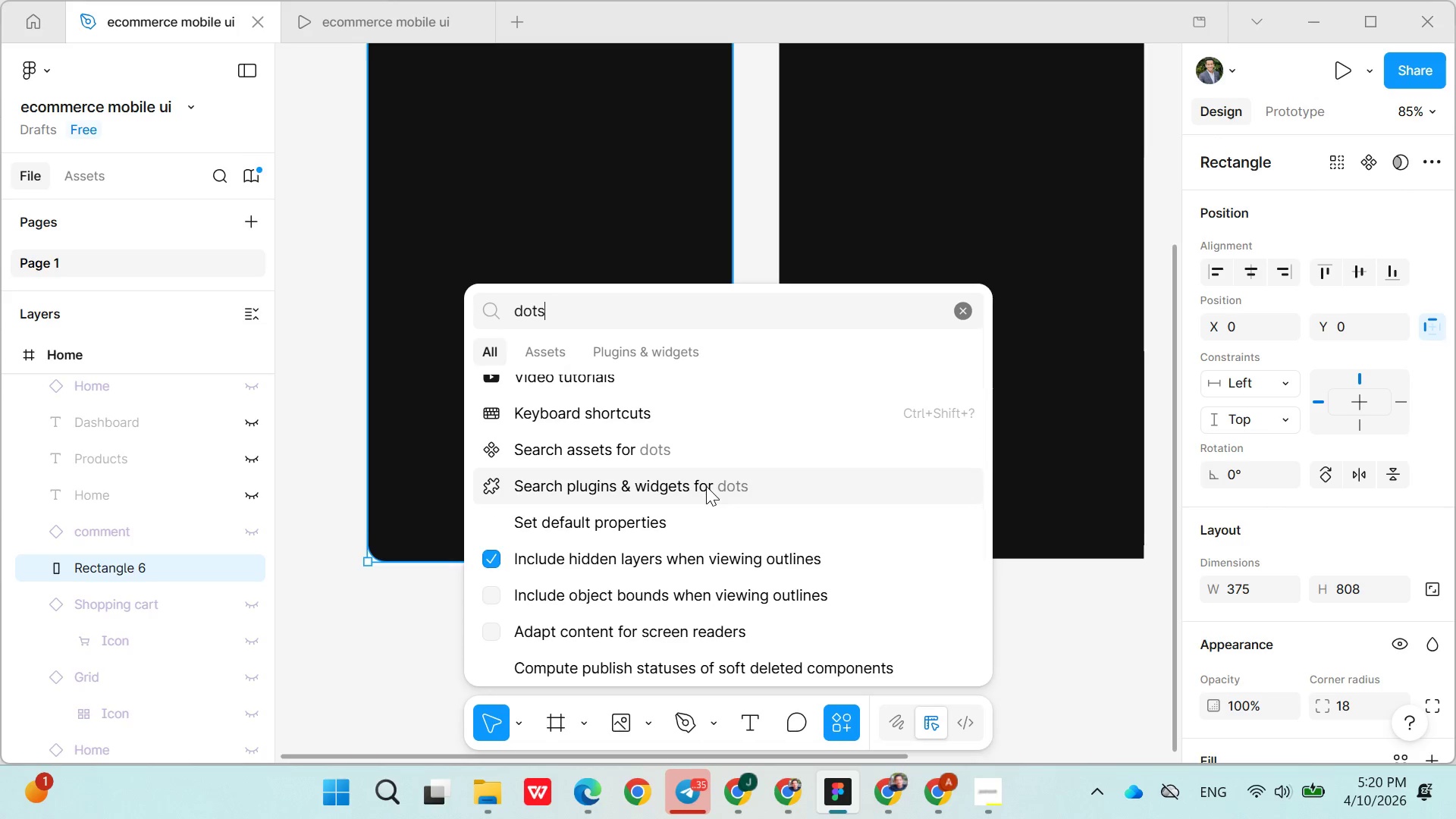 
left_click([706, 486])
 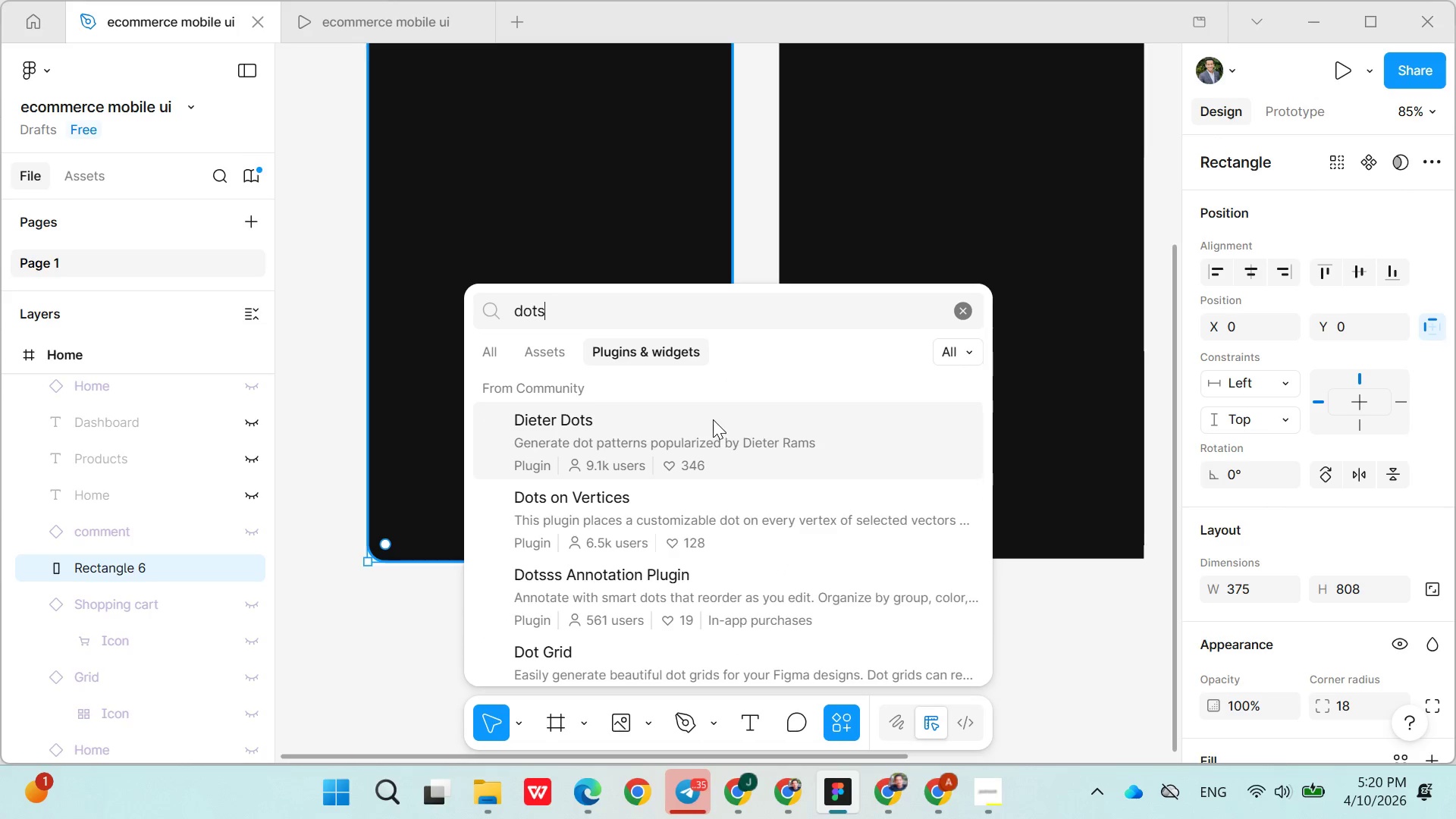 
left_click([564, 356])
 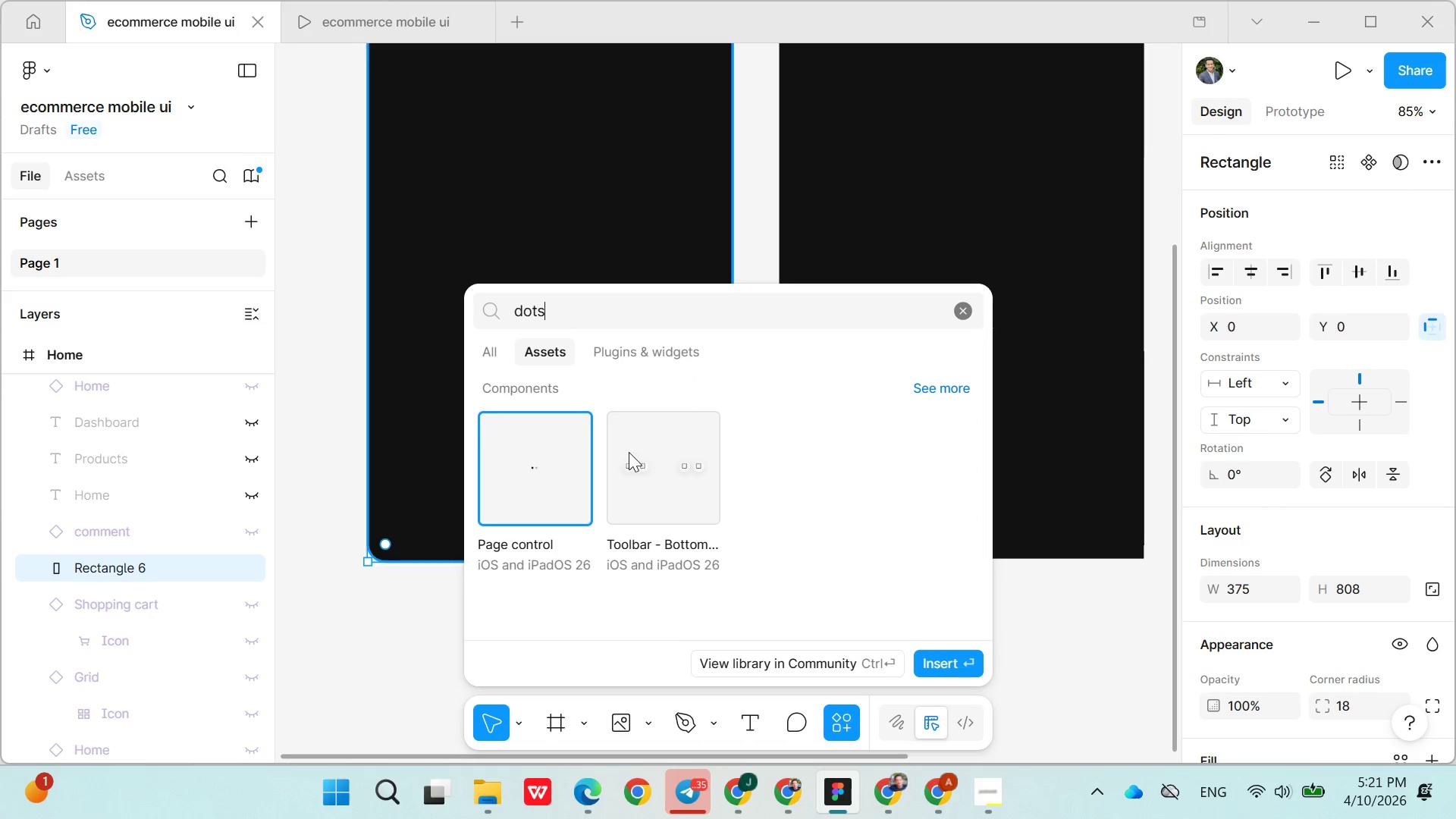 
wait(6.12)
 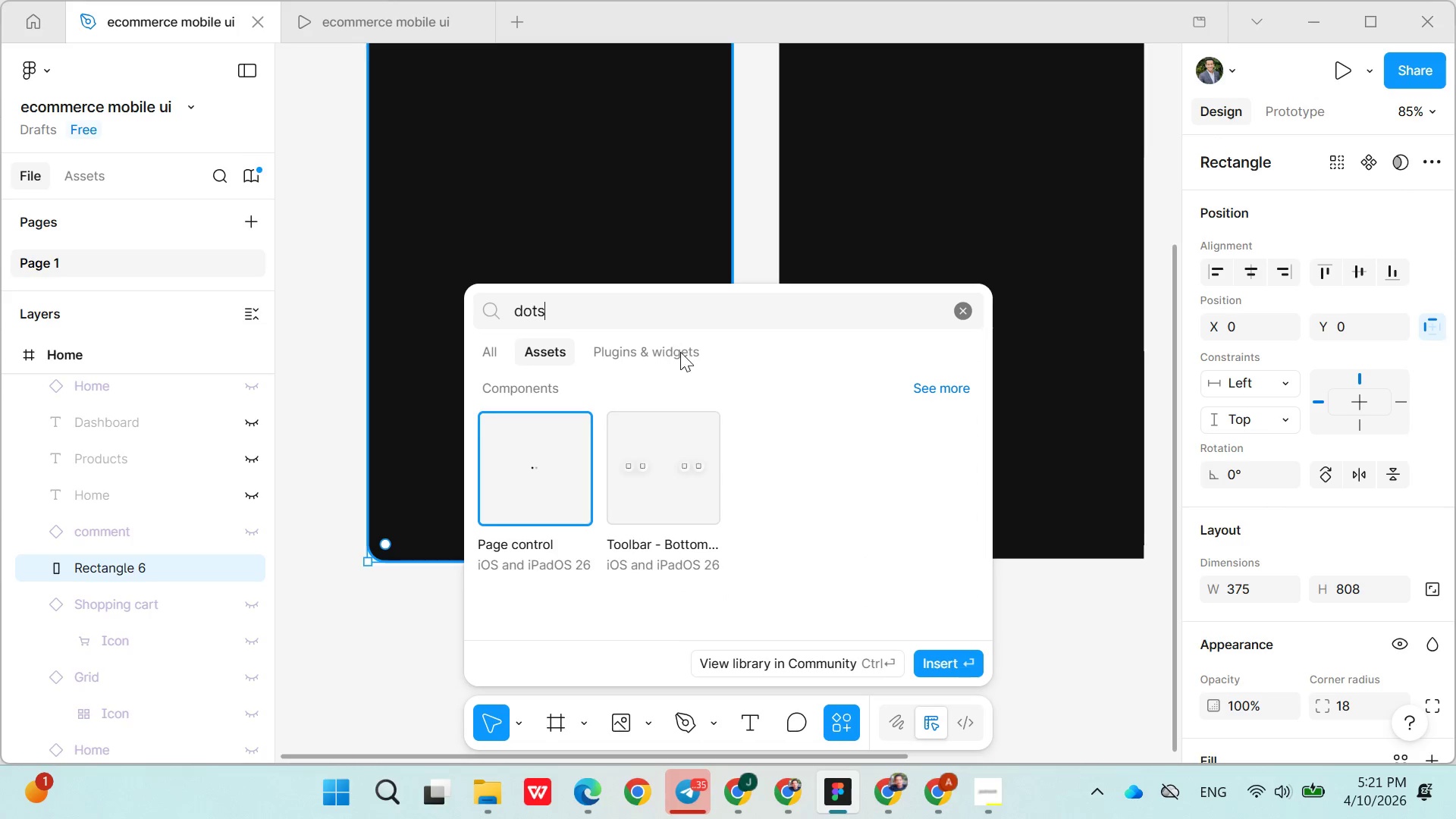 
double_click([574, 463])
 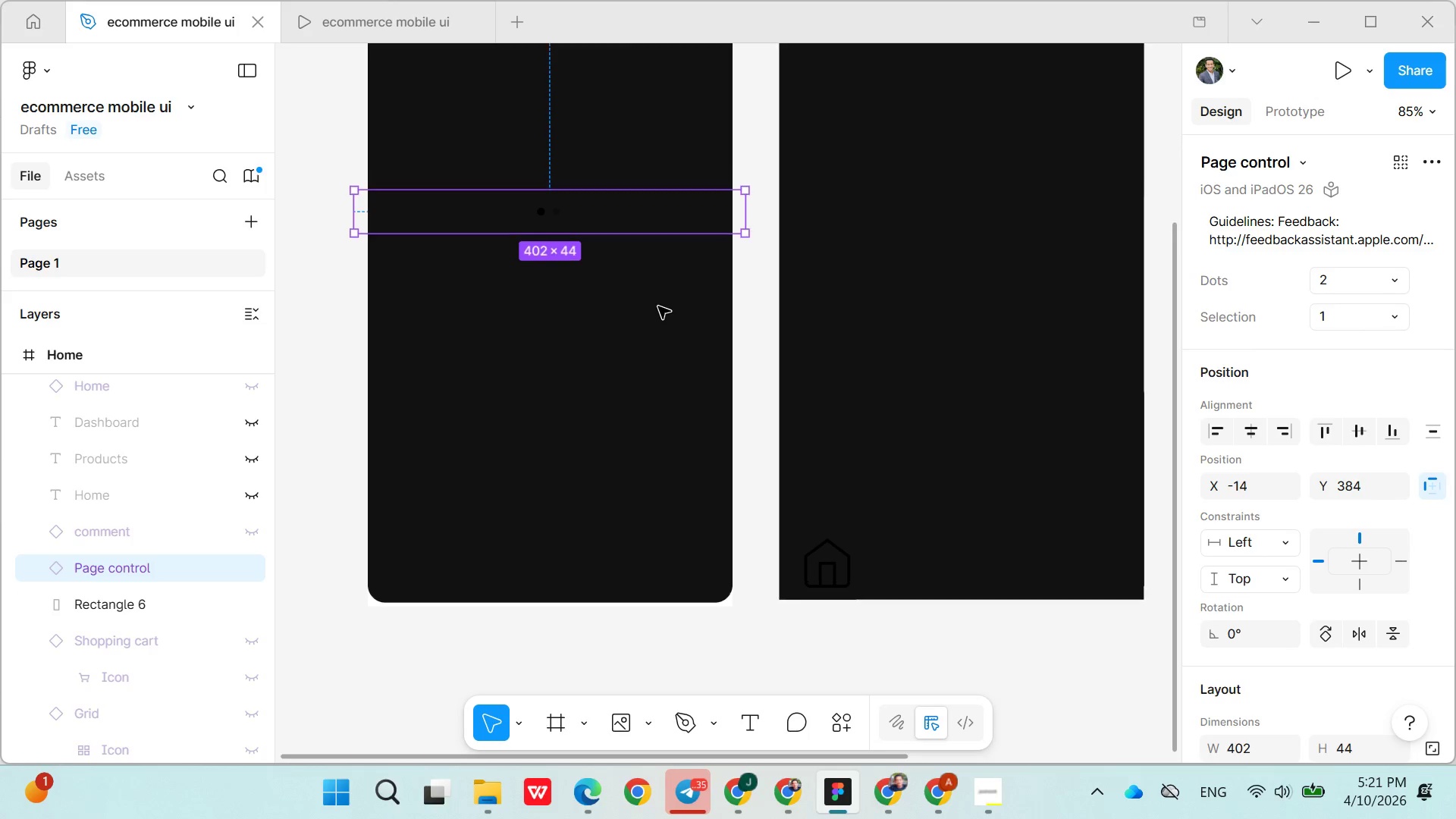 
left_click([645, 225])
 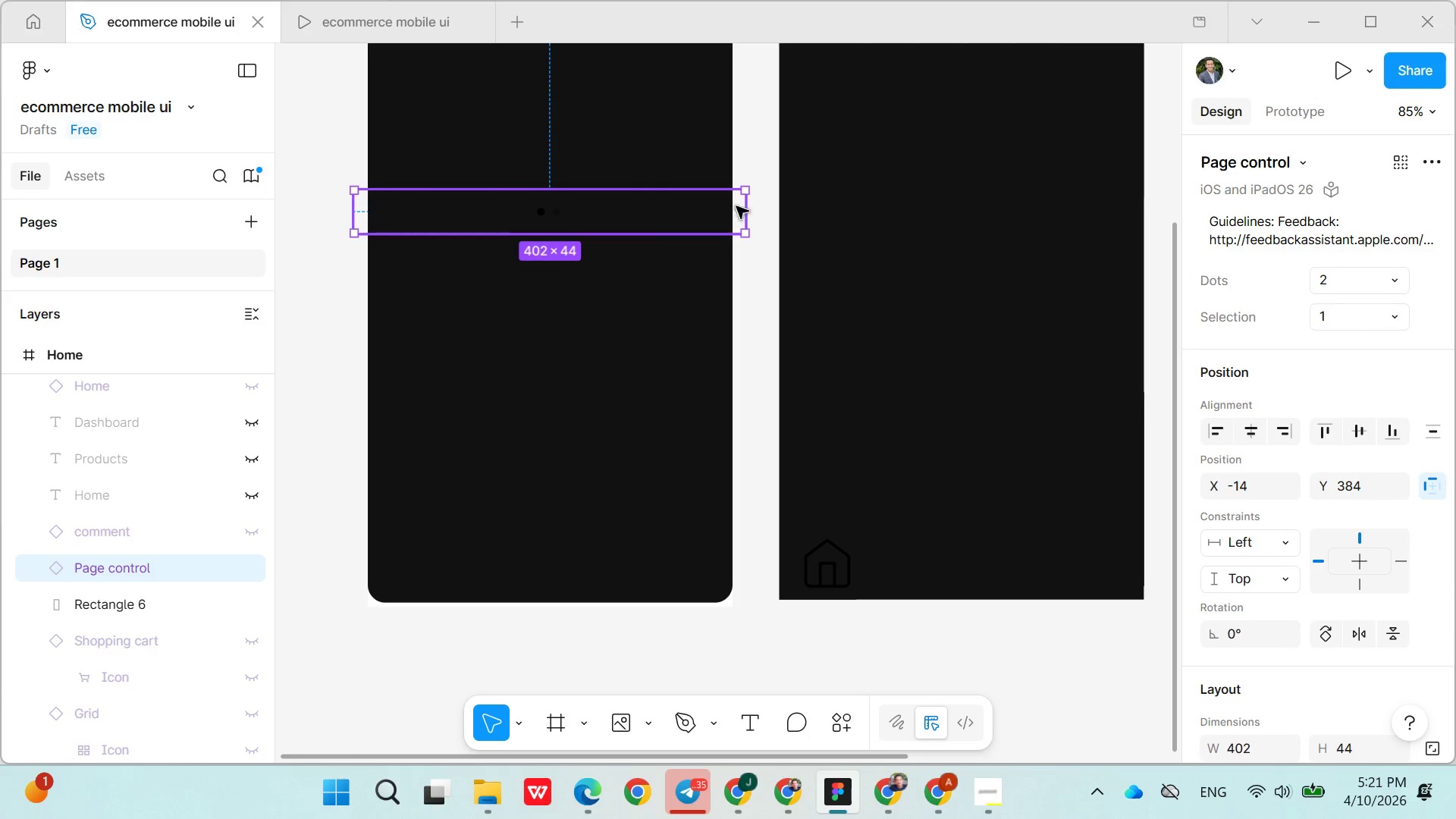 
left_click_drag(start_coordinate=[748, 202], to_coordinate=[559, 228])
 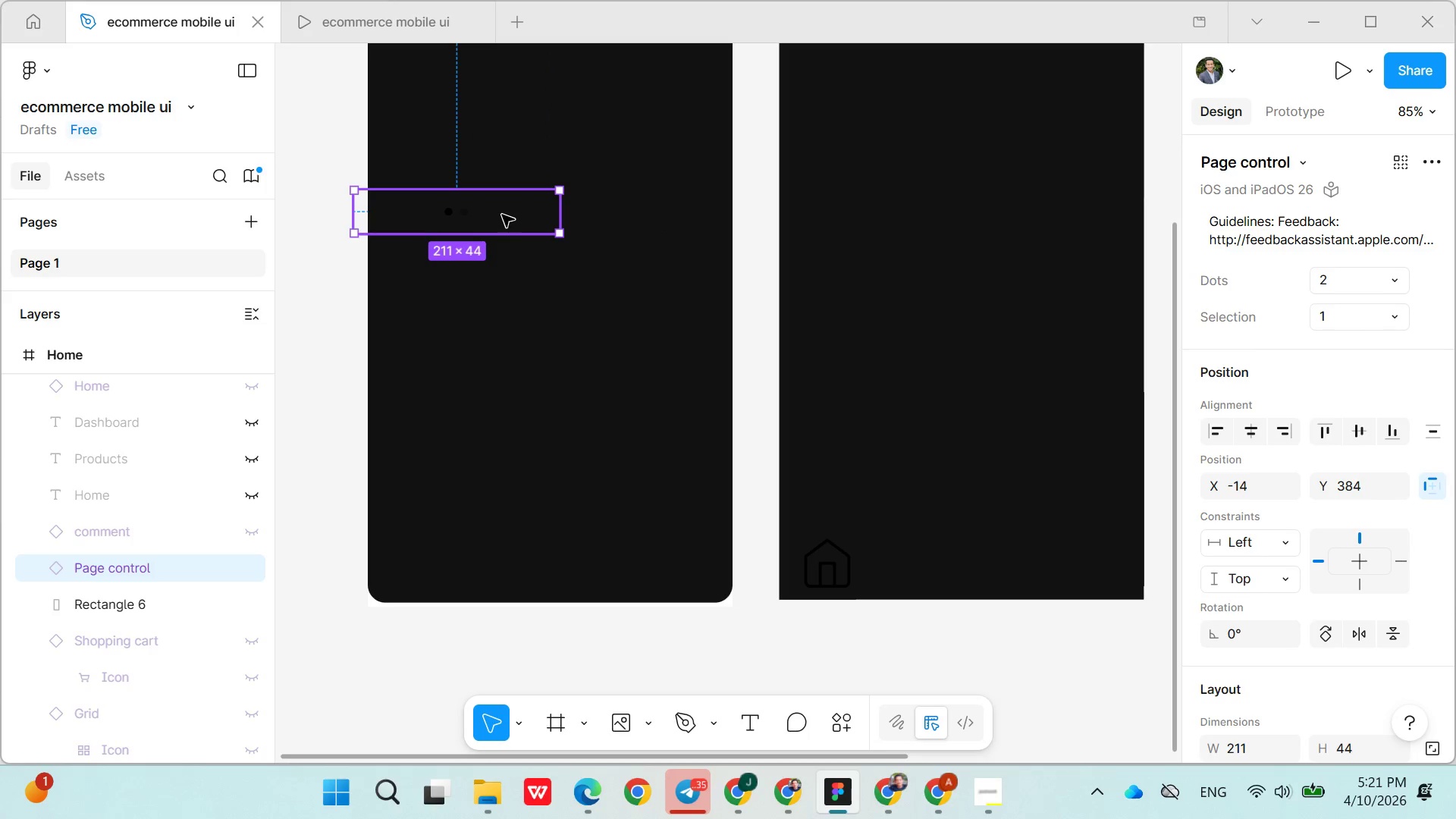 
left_click_drag(start_coordinate=[502, 215], to_coordinate=[511, 312])
 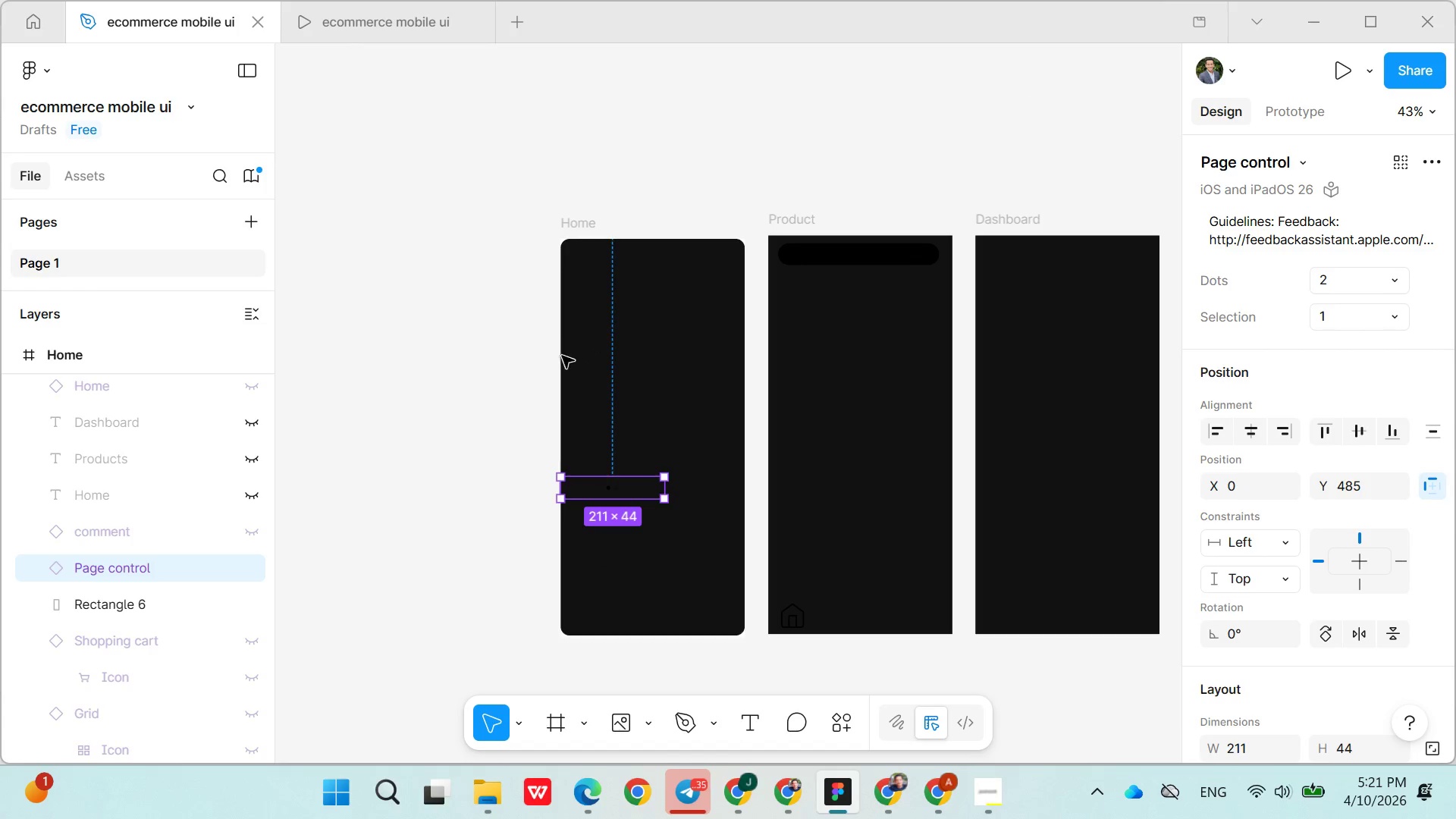 
wait(5.59)
 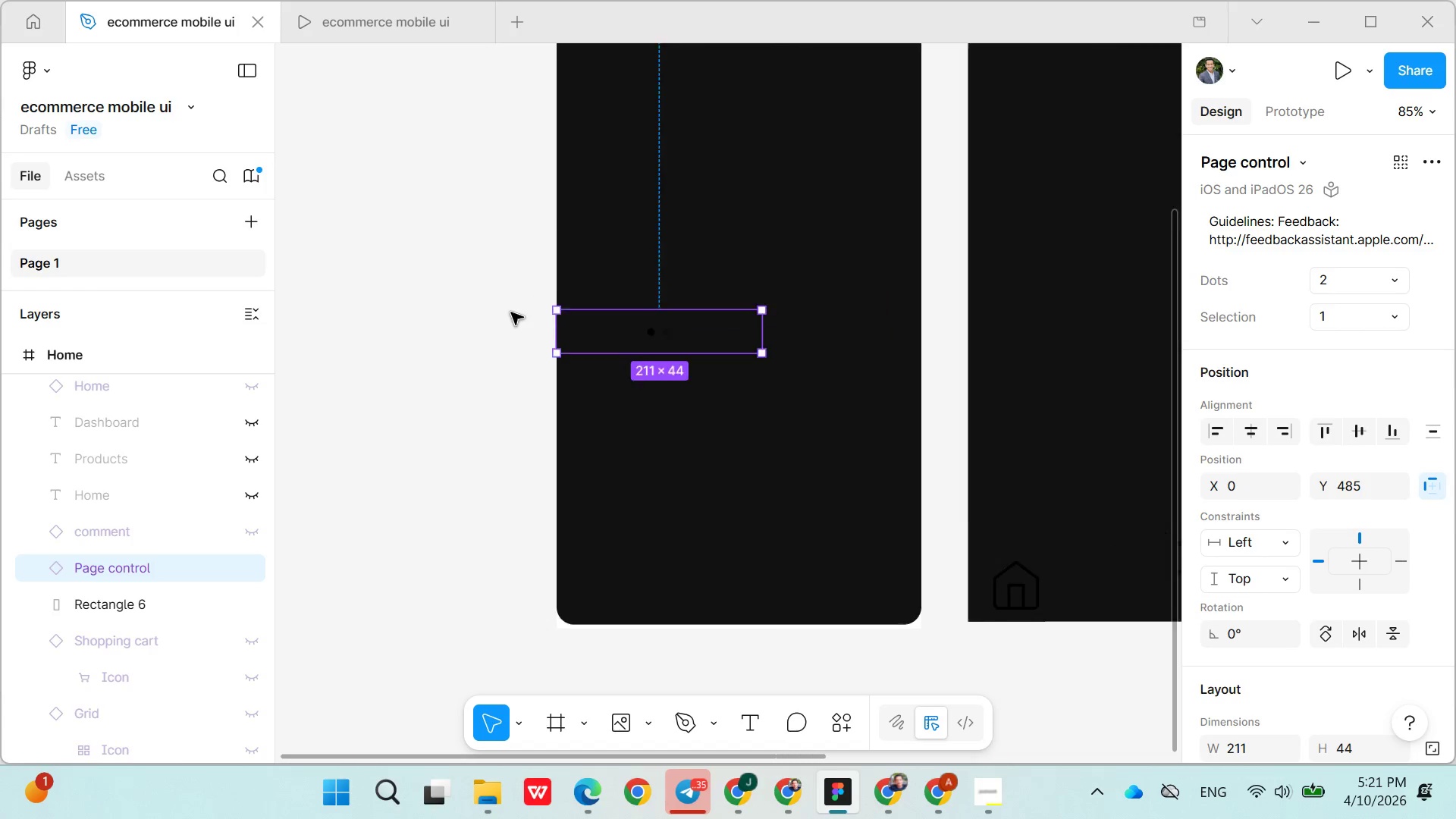 
left_click([598, 482])
 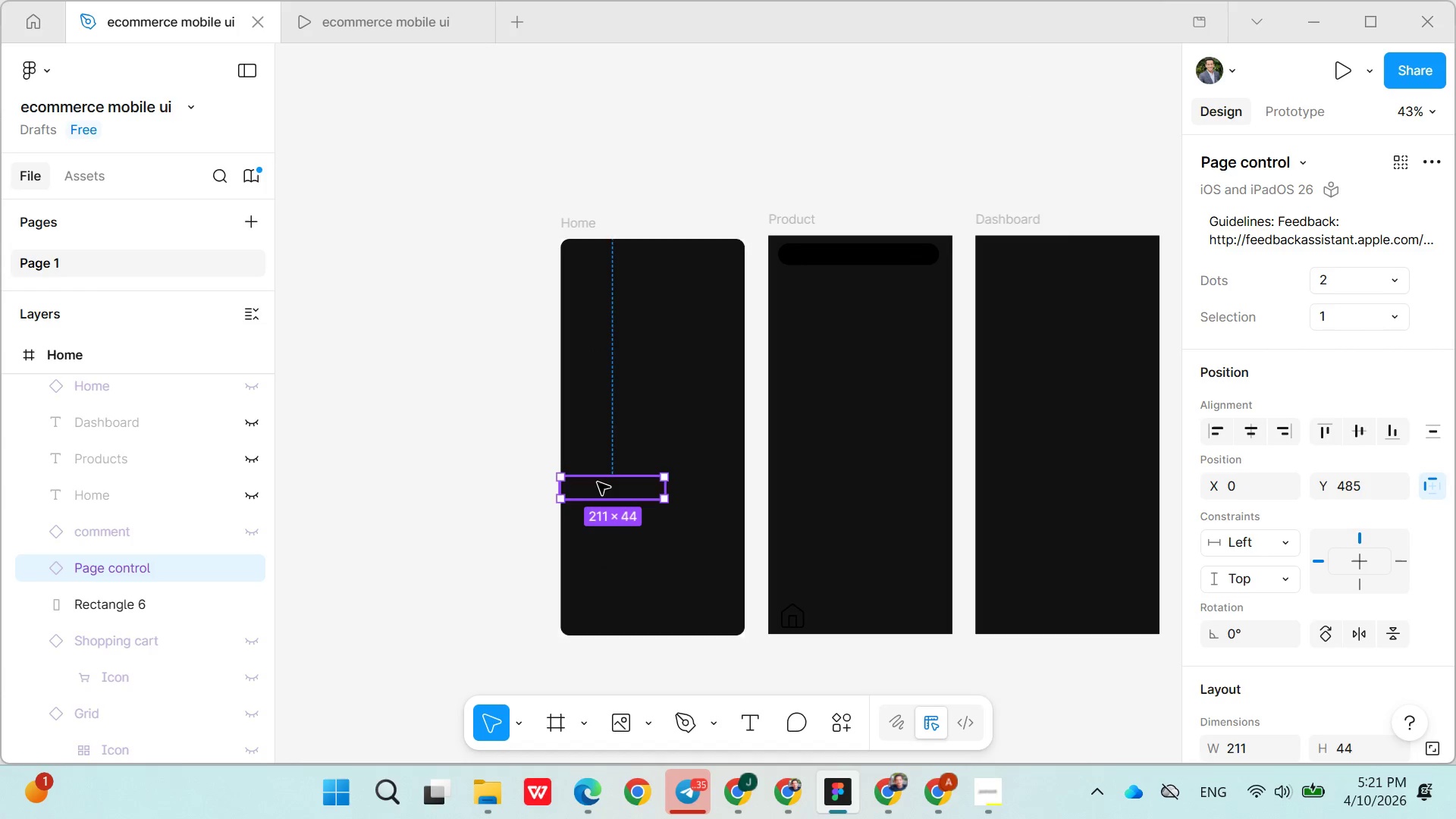 
key(Control+X)
 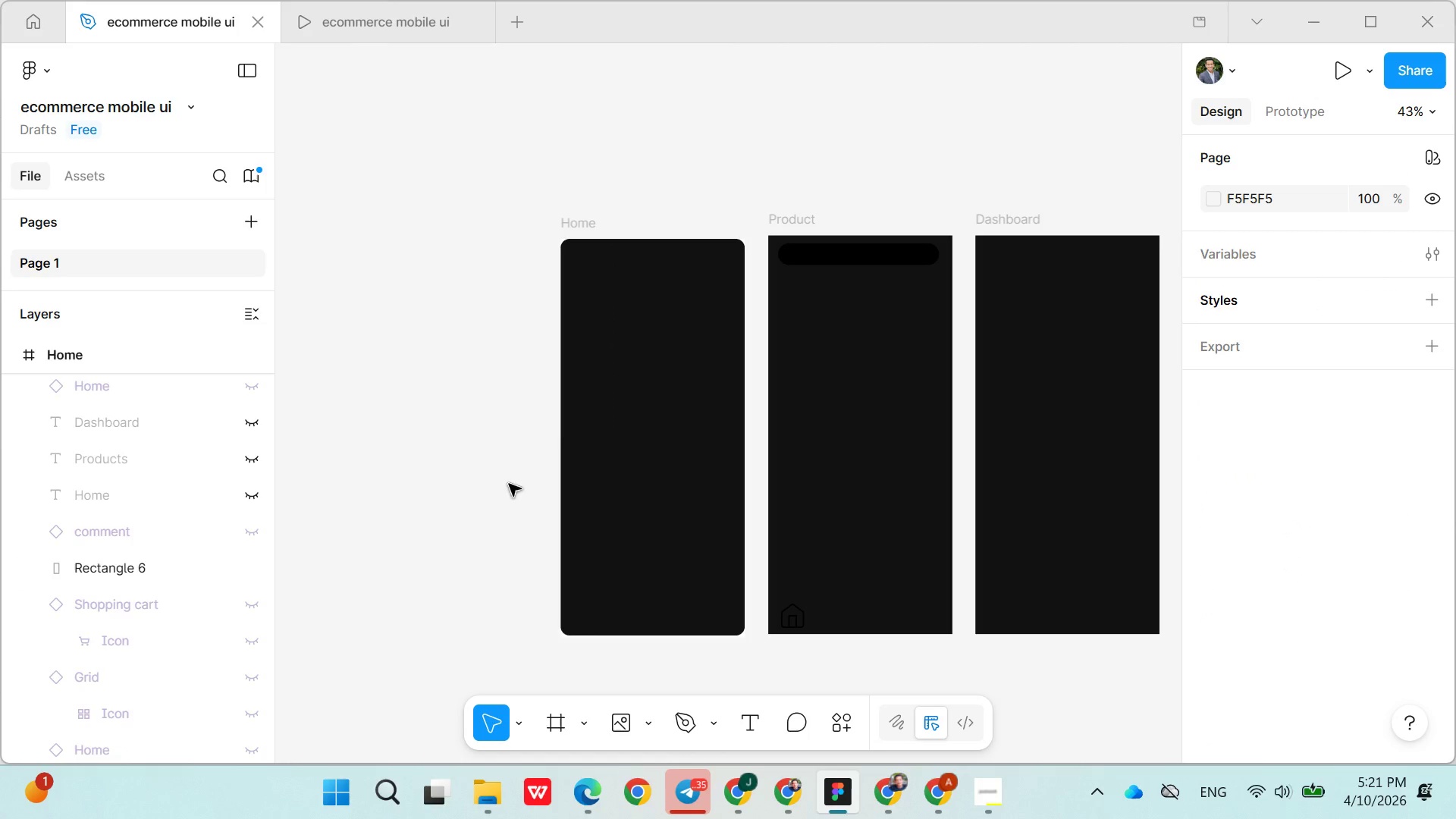 
left_click([474, 488])
 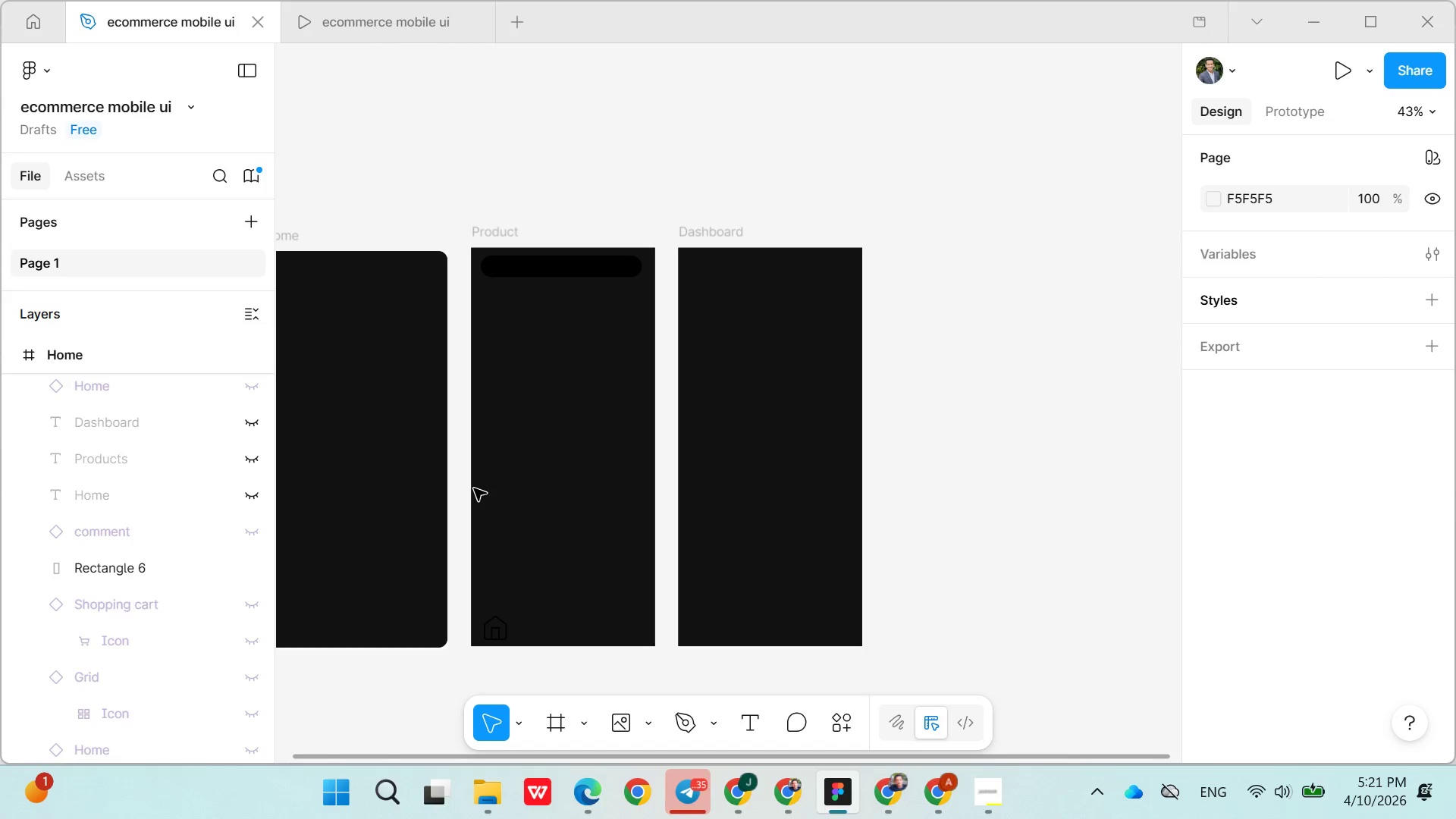 
key(Control+Z)
 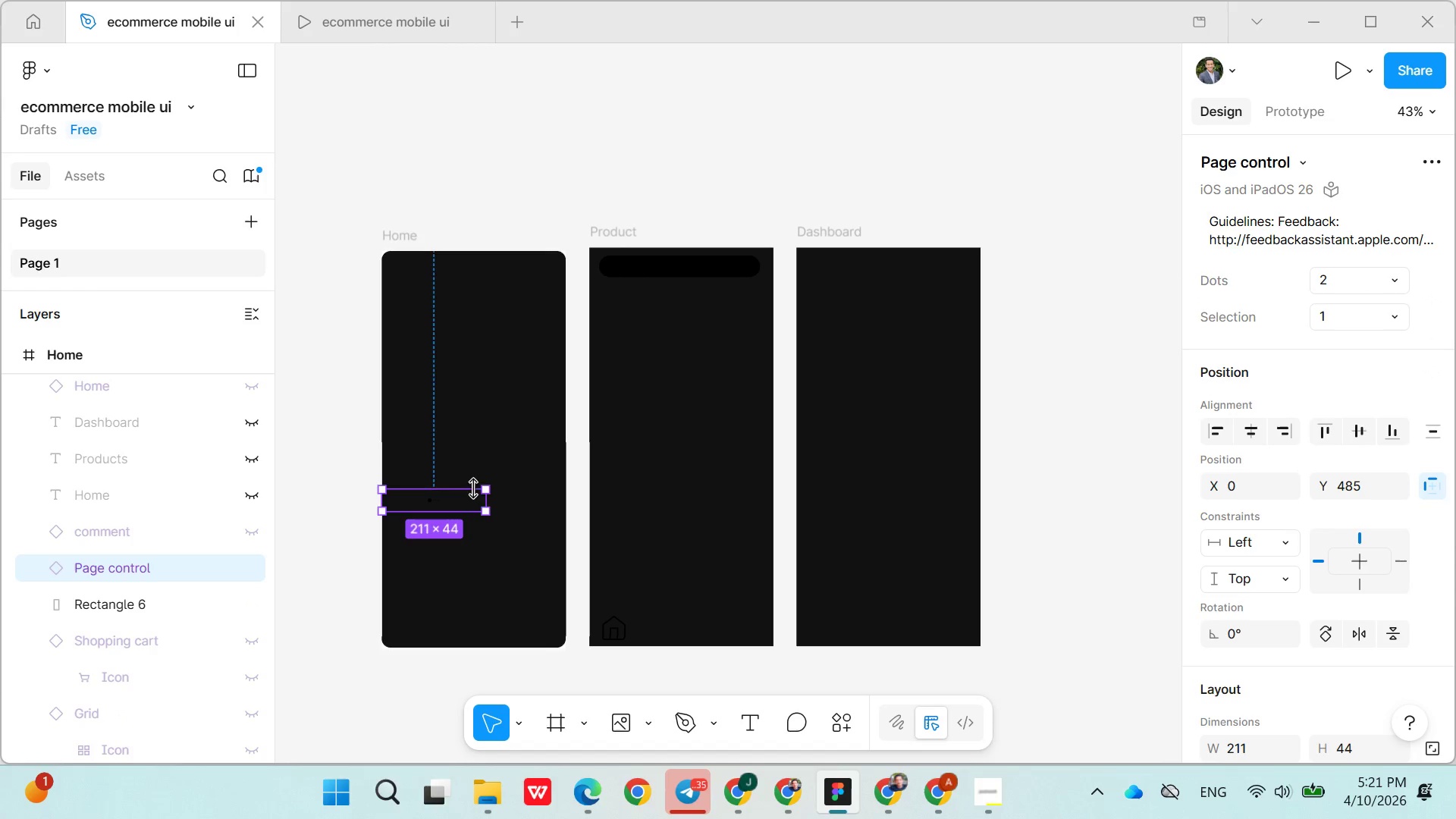 
key(Control+Z)
 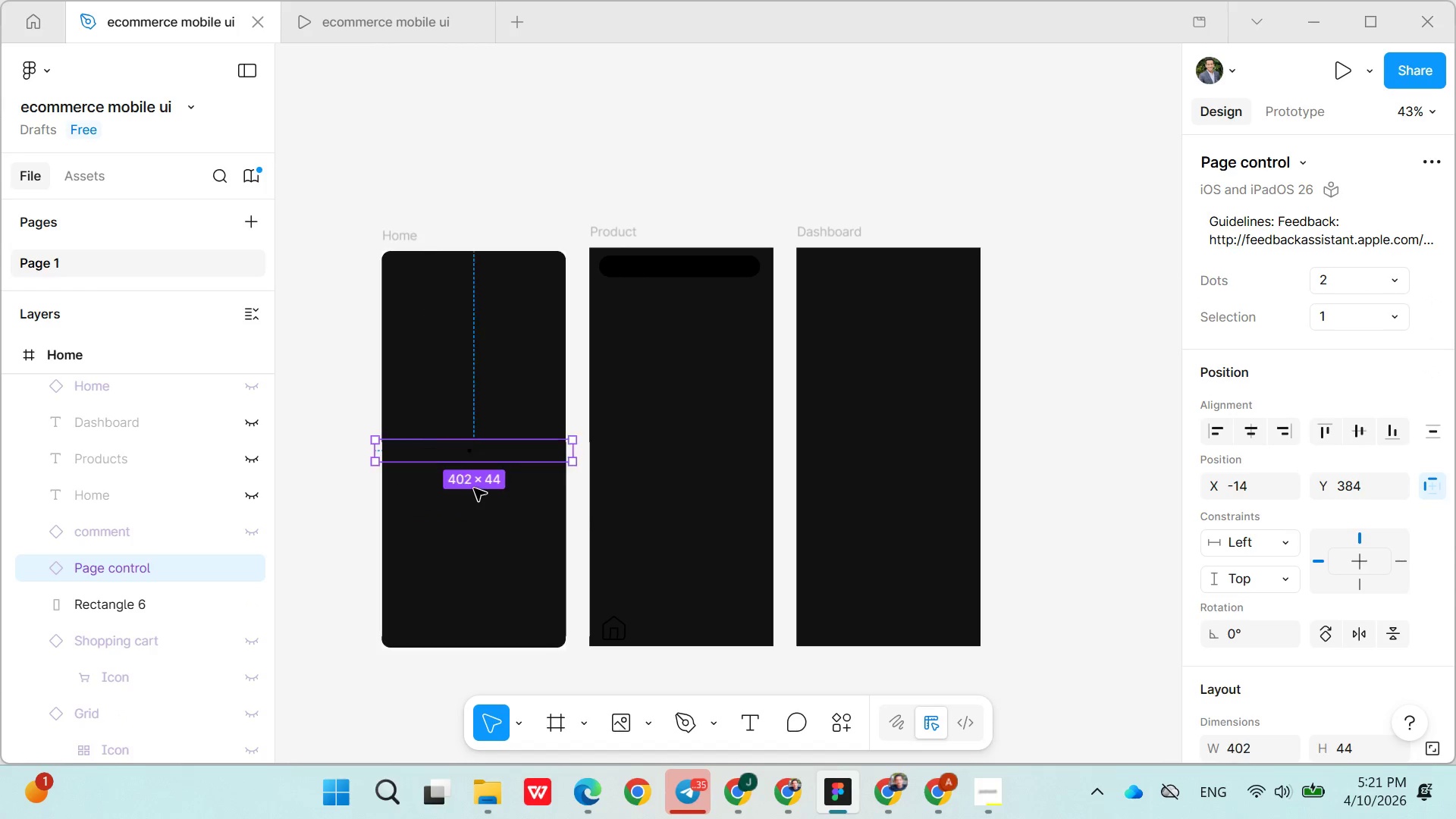 
key(Control+Z)
 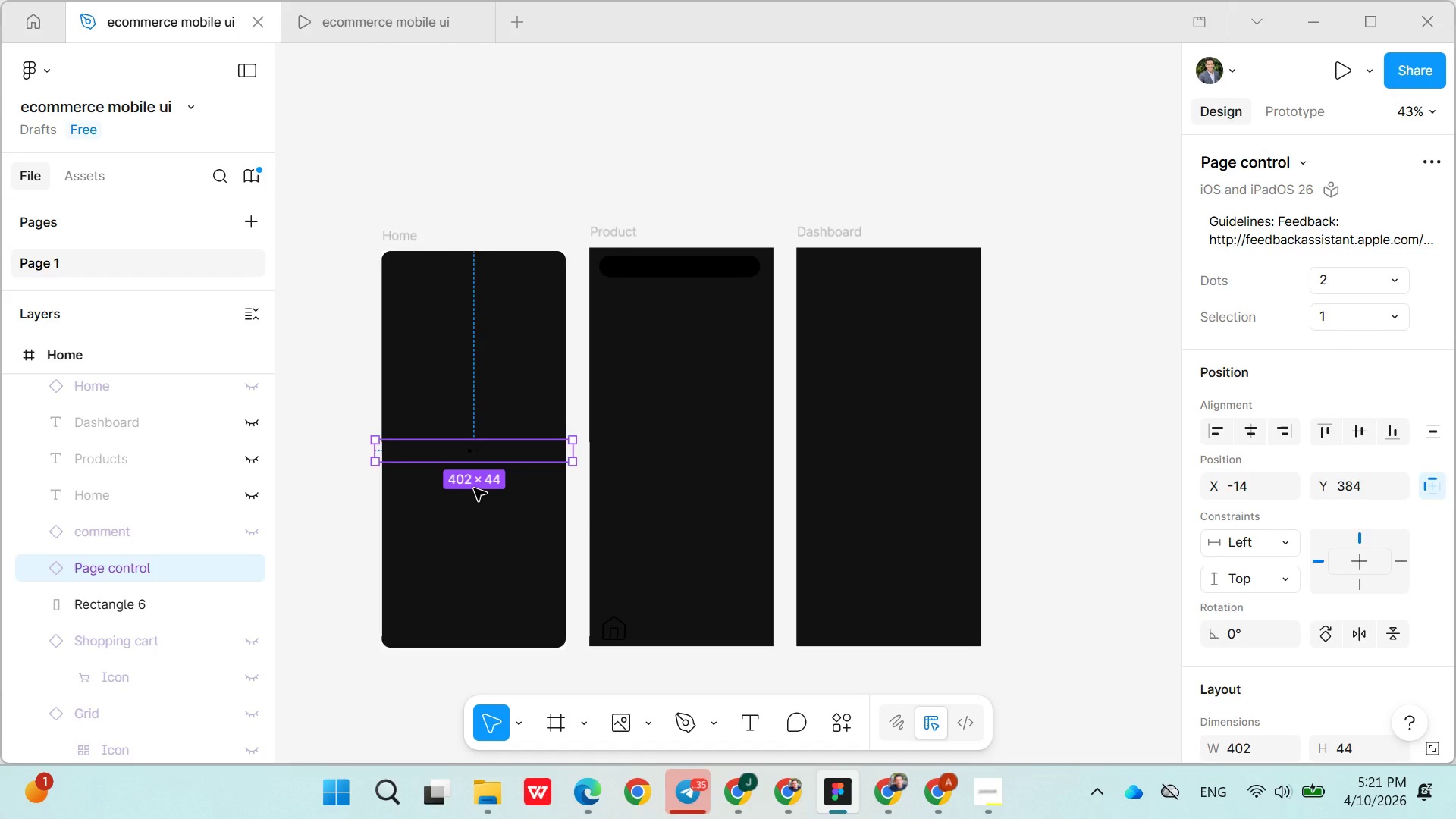 
key(Control+Z)
 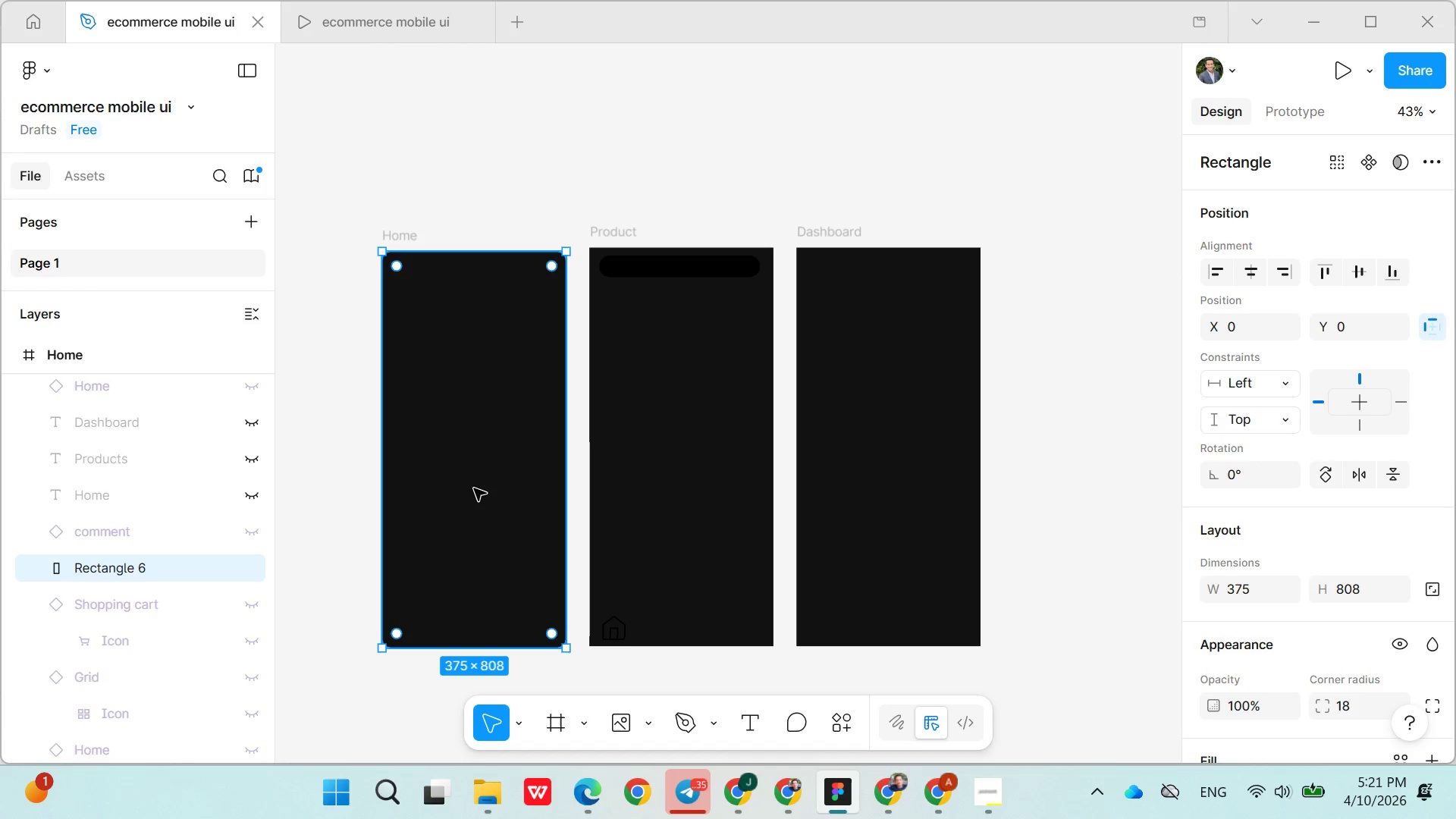 
key(Control+Z)
 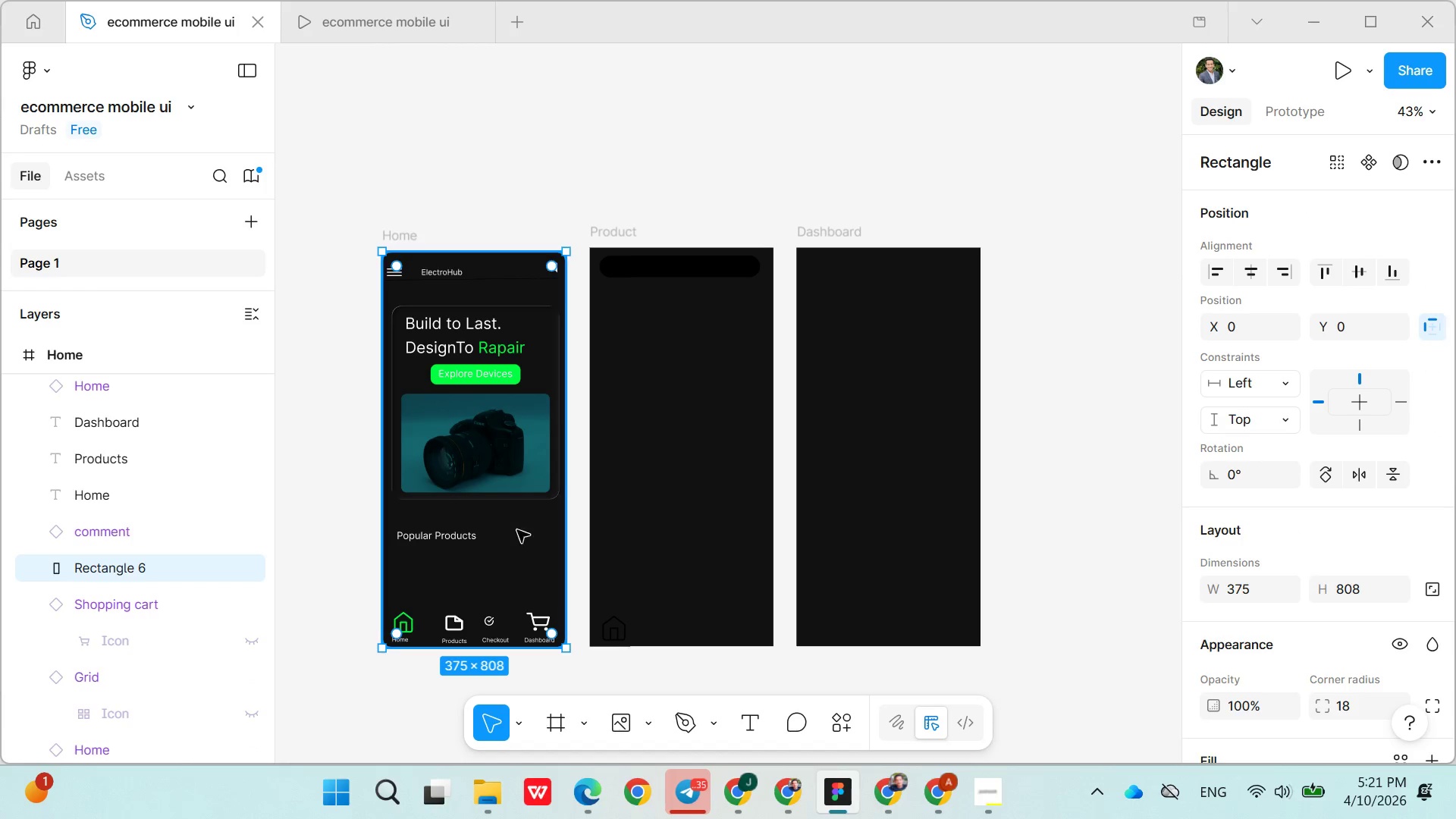 
left_click([498, 556])
 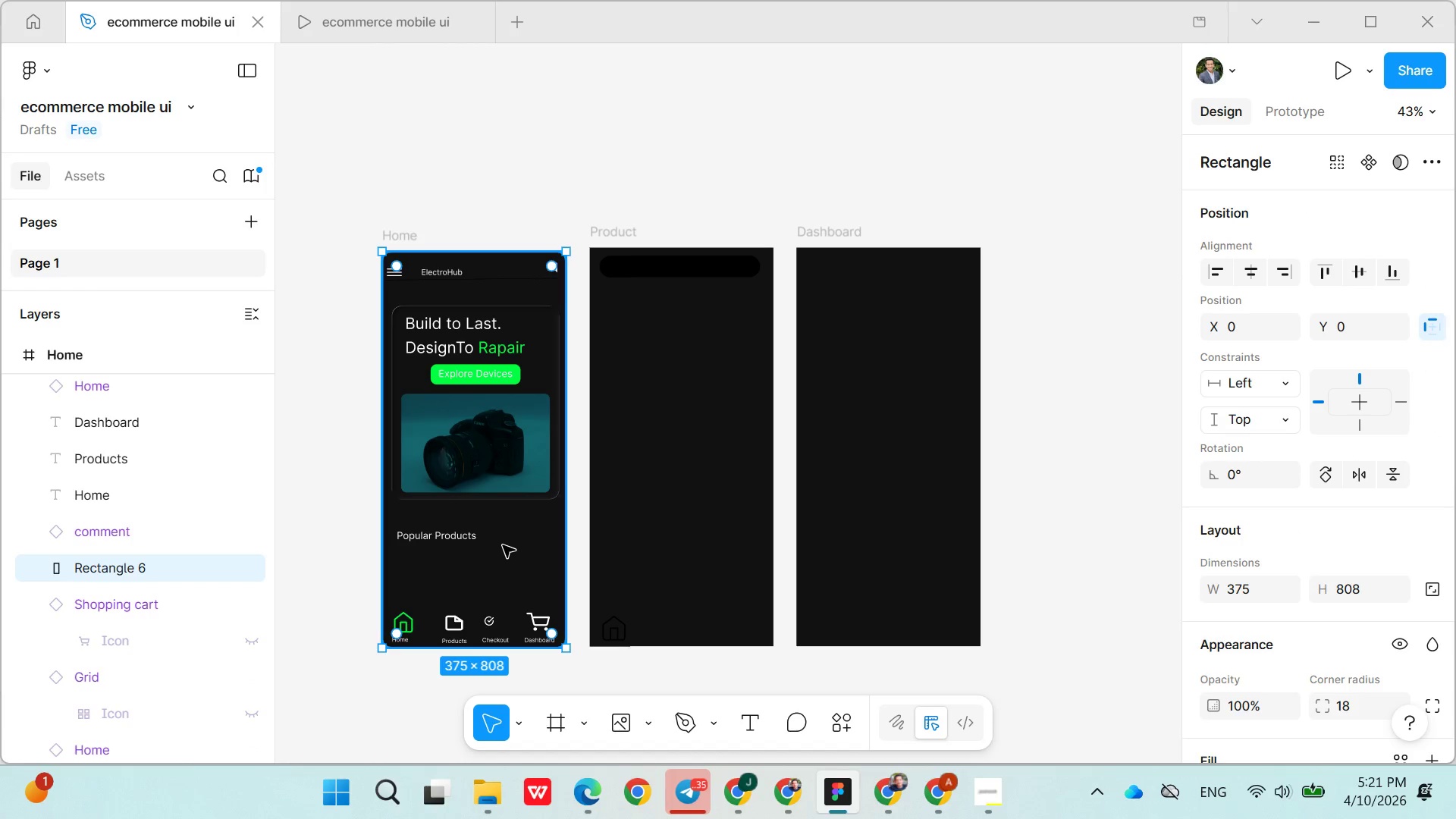 
left_click([507, 541])
 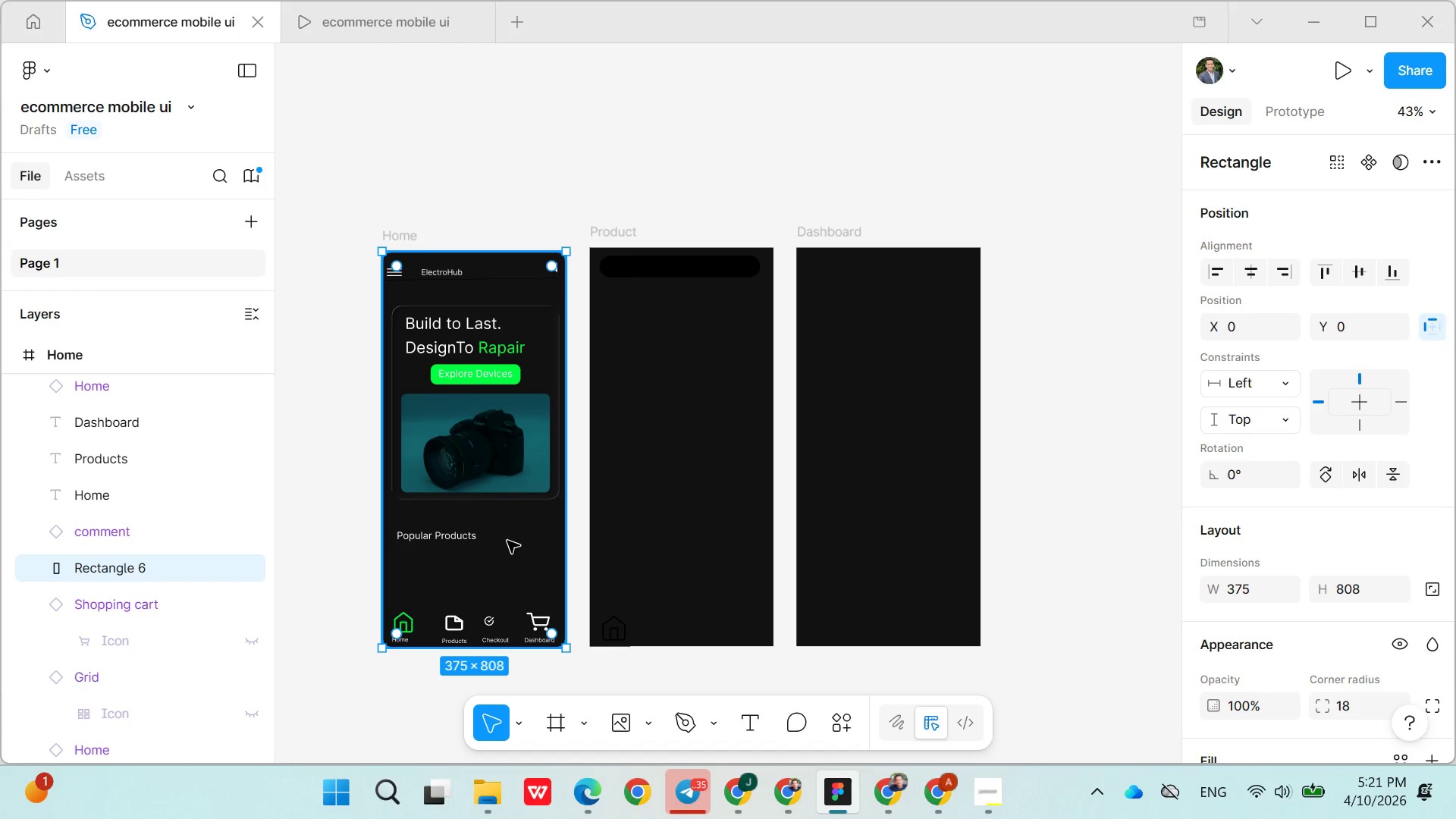 
key(Control+V)
 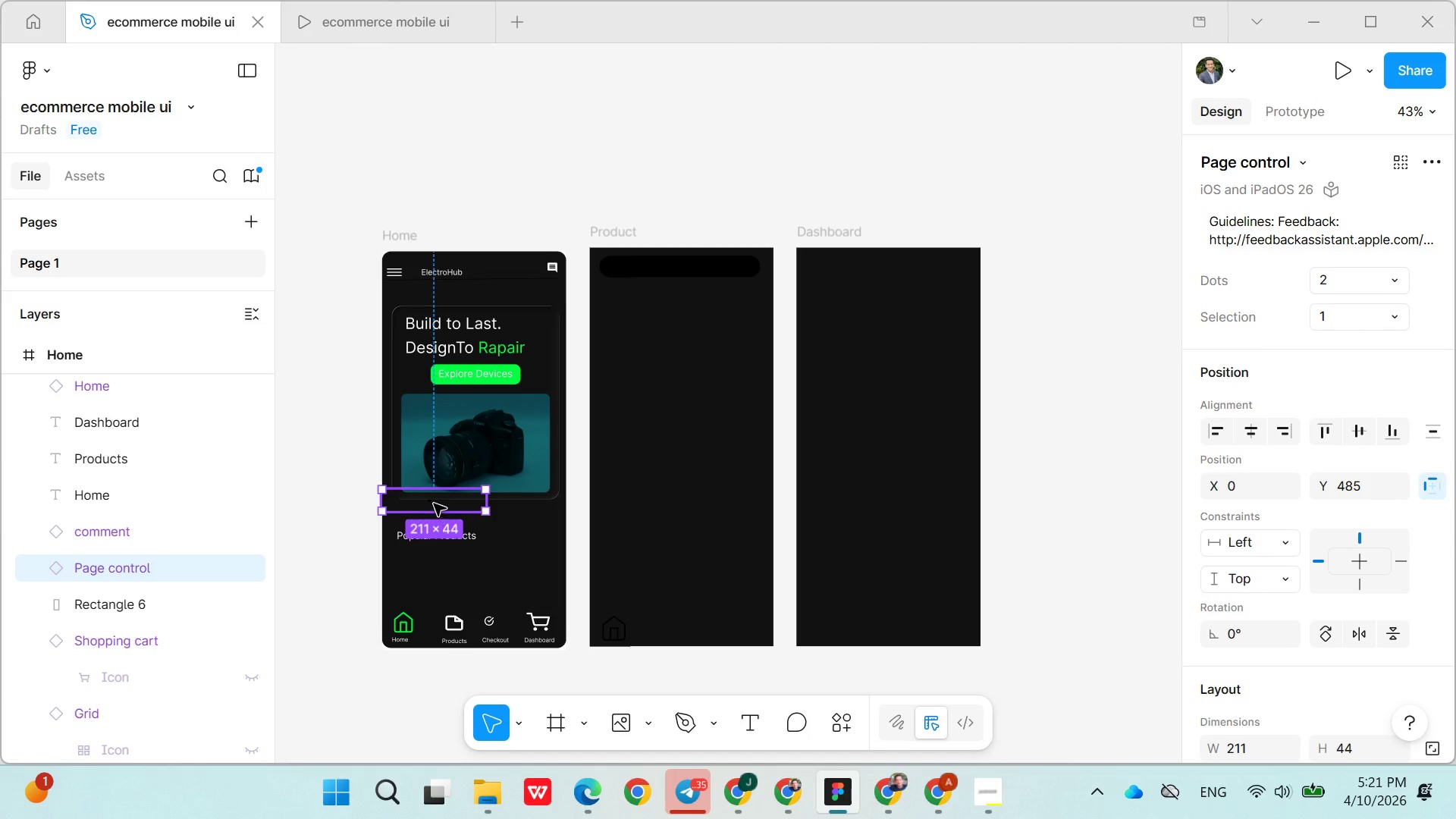 
left_click_drag(start_coordinate=[433, 502], to_coordinate=[513, 528])
 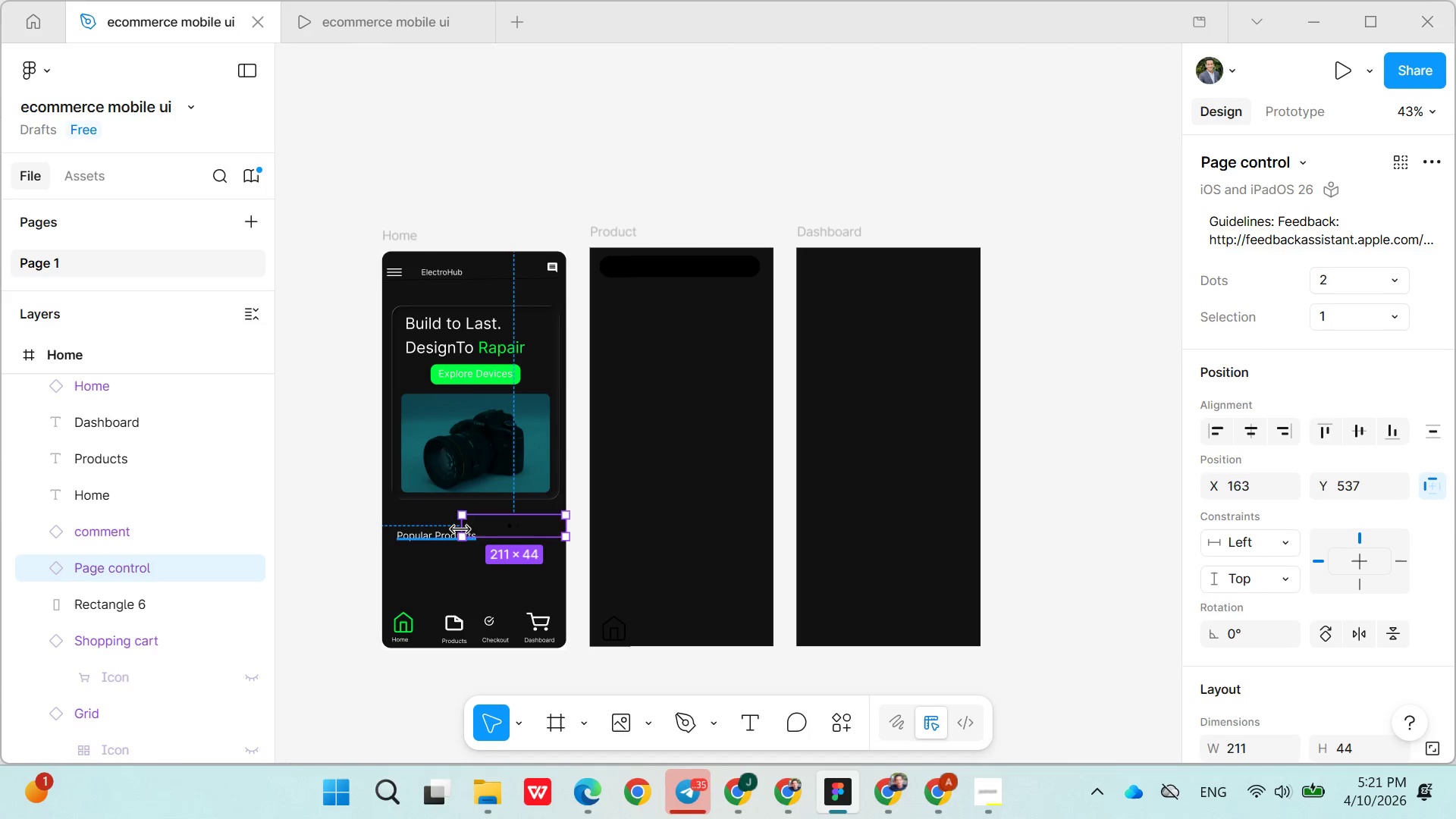 
left_click_drag(start_coordinate=[460, 529], to_coordinate=[502, 544])
 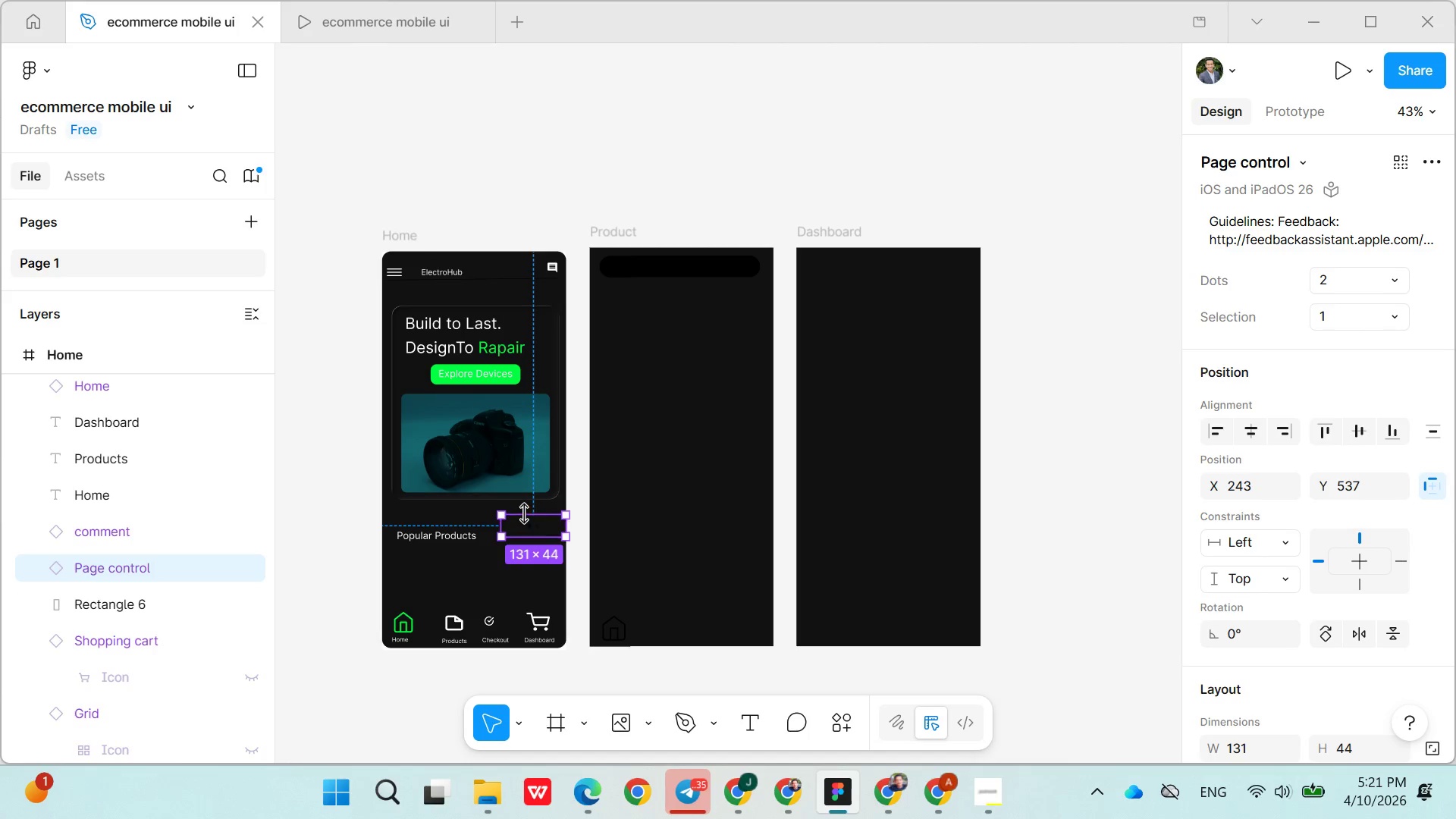 
left_click_drag(start_coordinate=[525, 513], to_coordinate=[525, 522])
 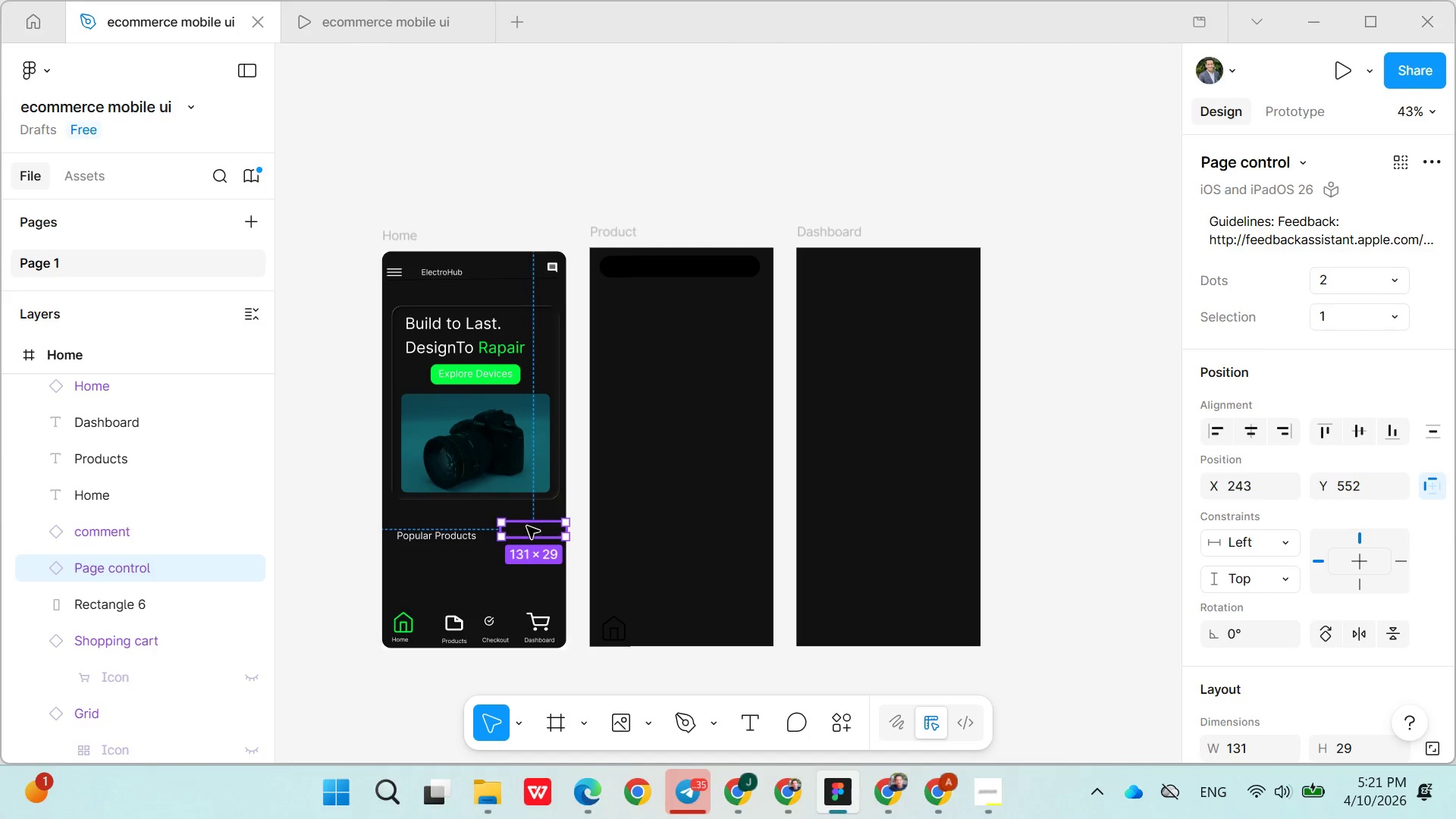 
left_click_drag(start_coordinate=[527, 526], to_coordinate=[529, 533])
 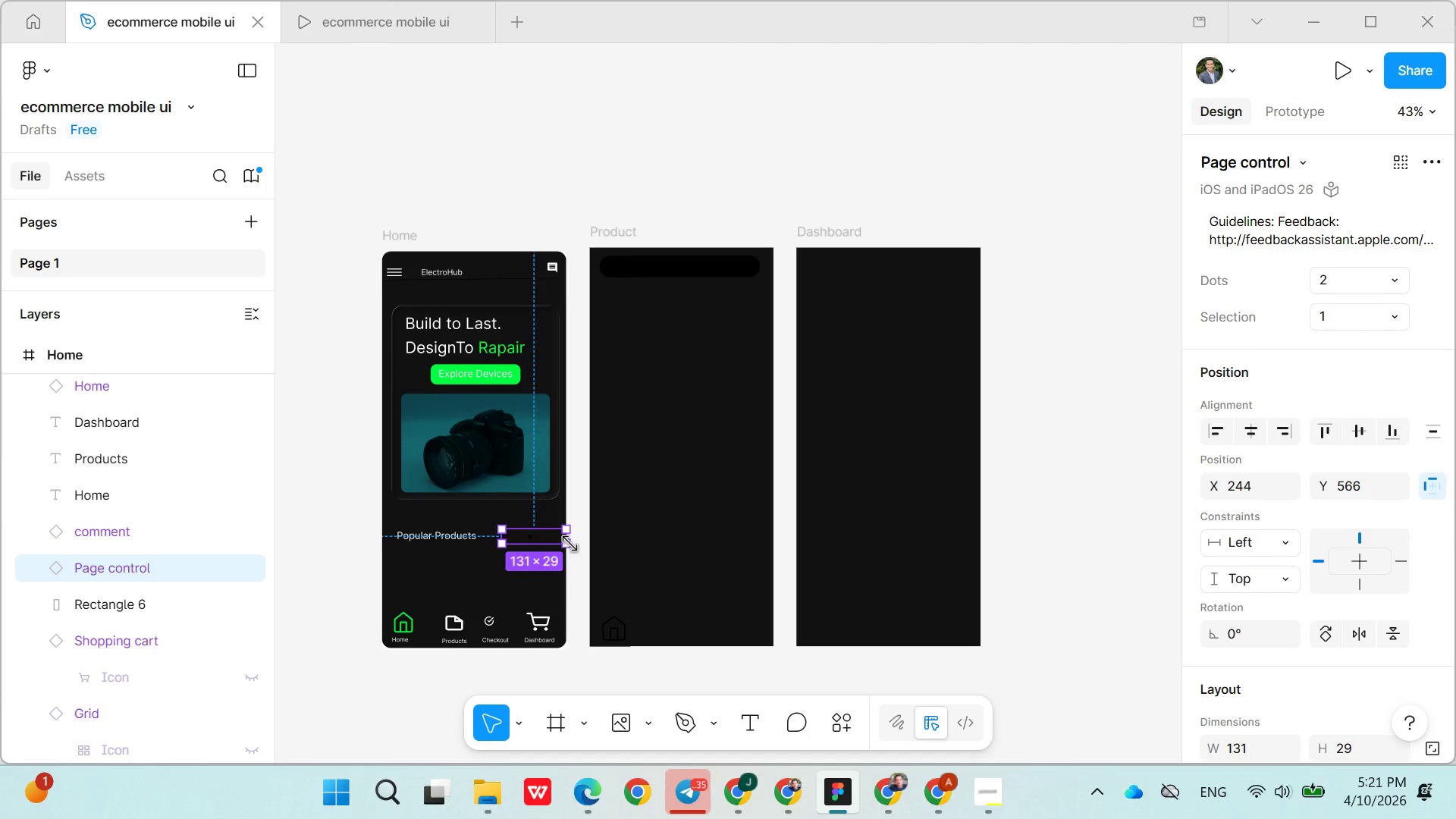 
left_click_drag(start_coordinate=[570, 543], to_coordinate=[557, 545])
 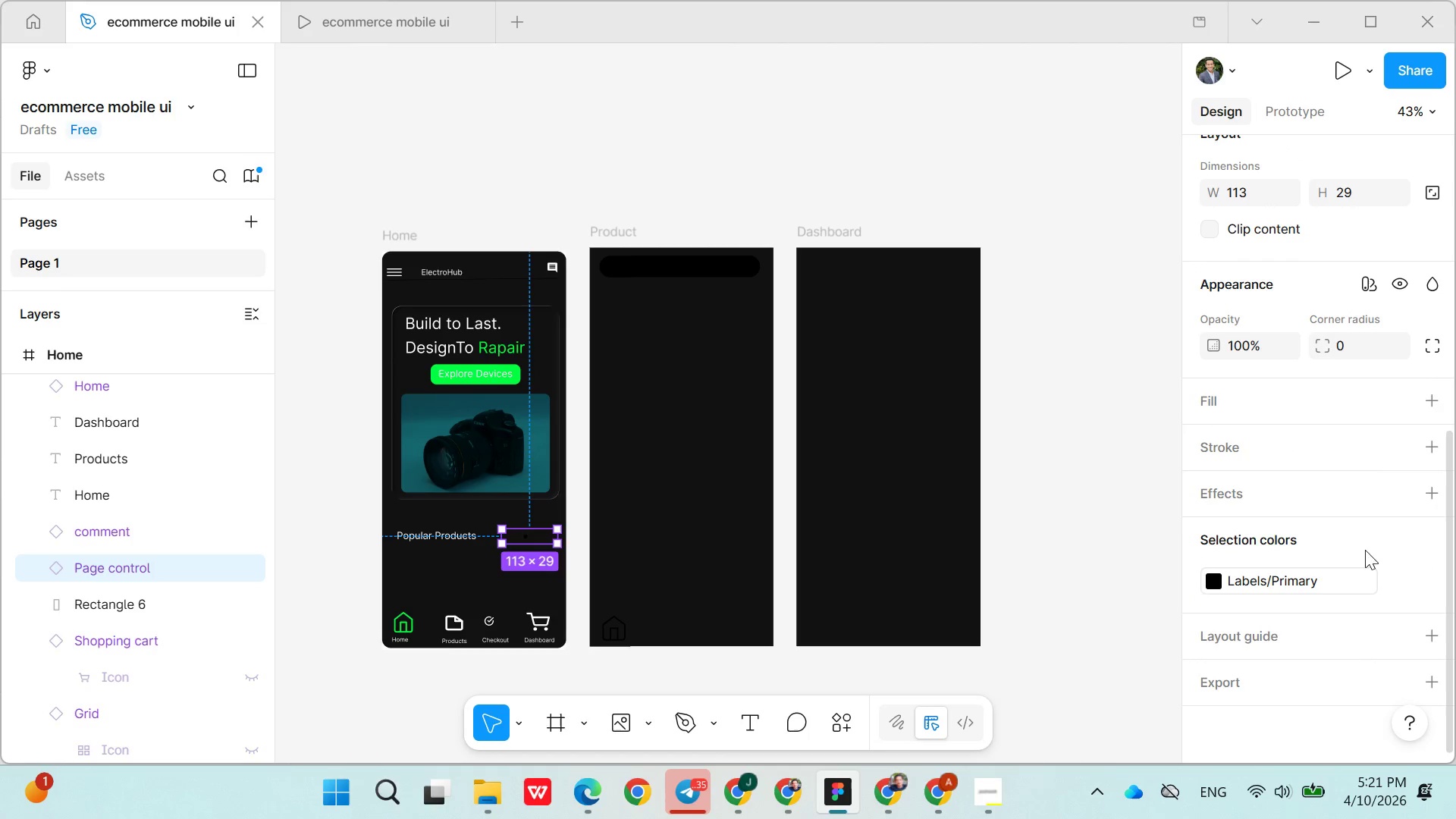 
double_click([1299, 574])
 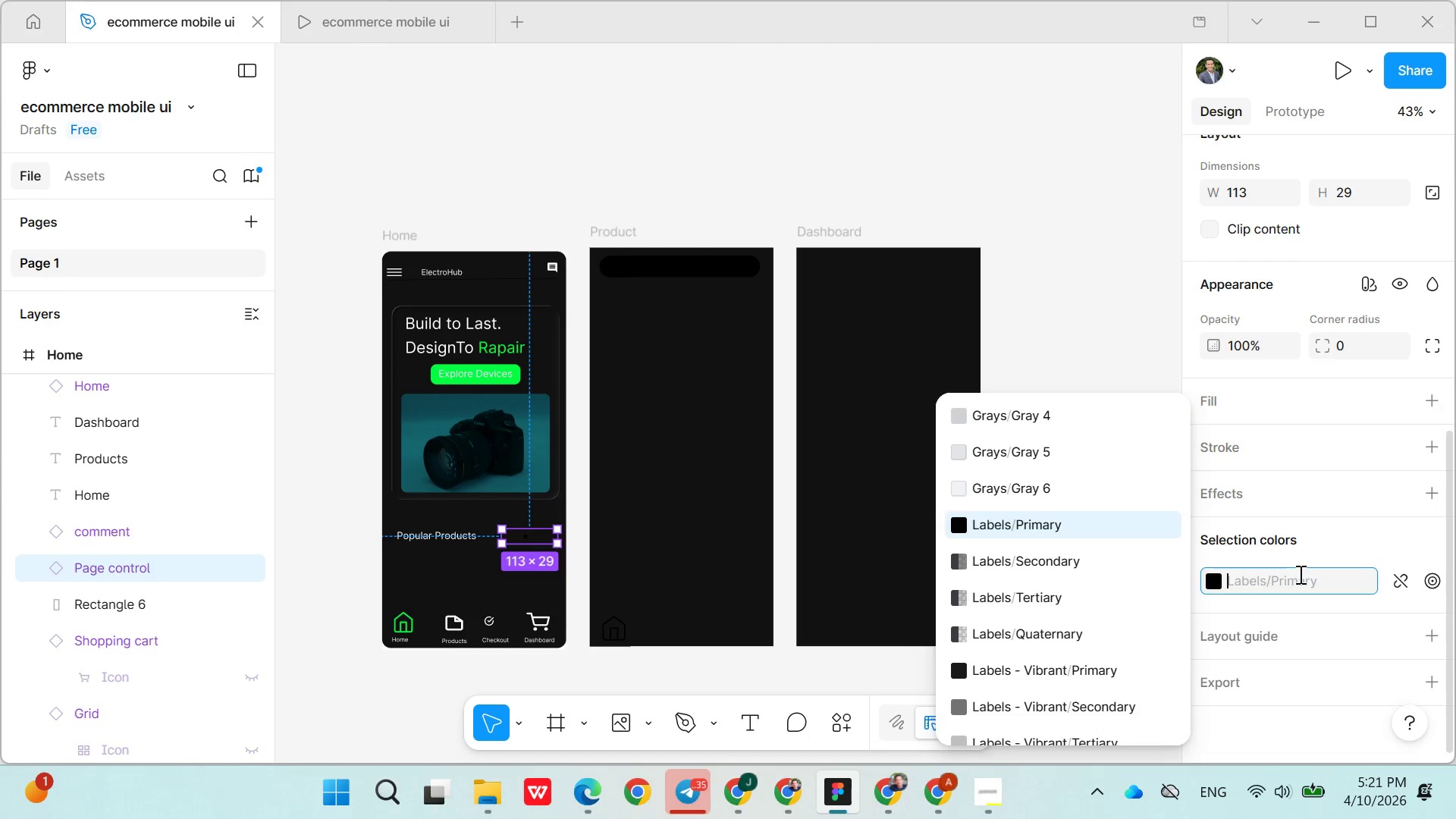 
triple_click([1299, 574])
 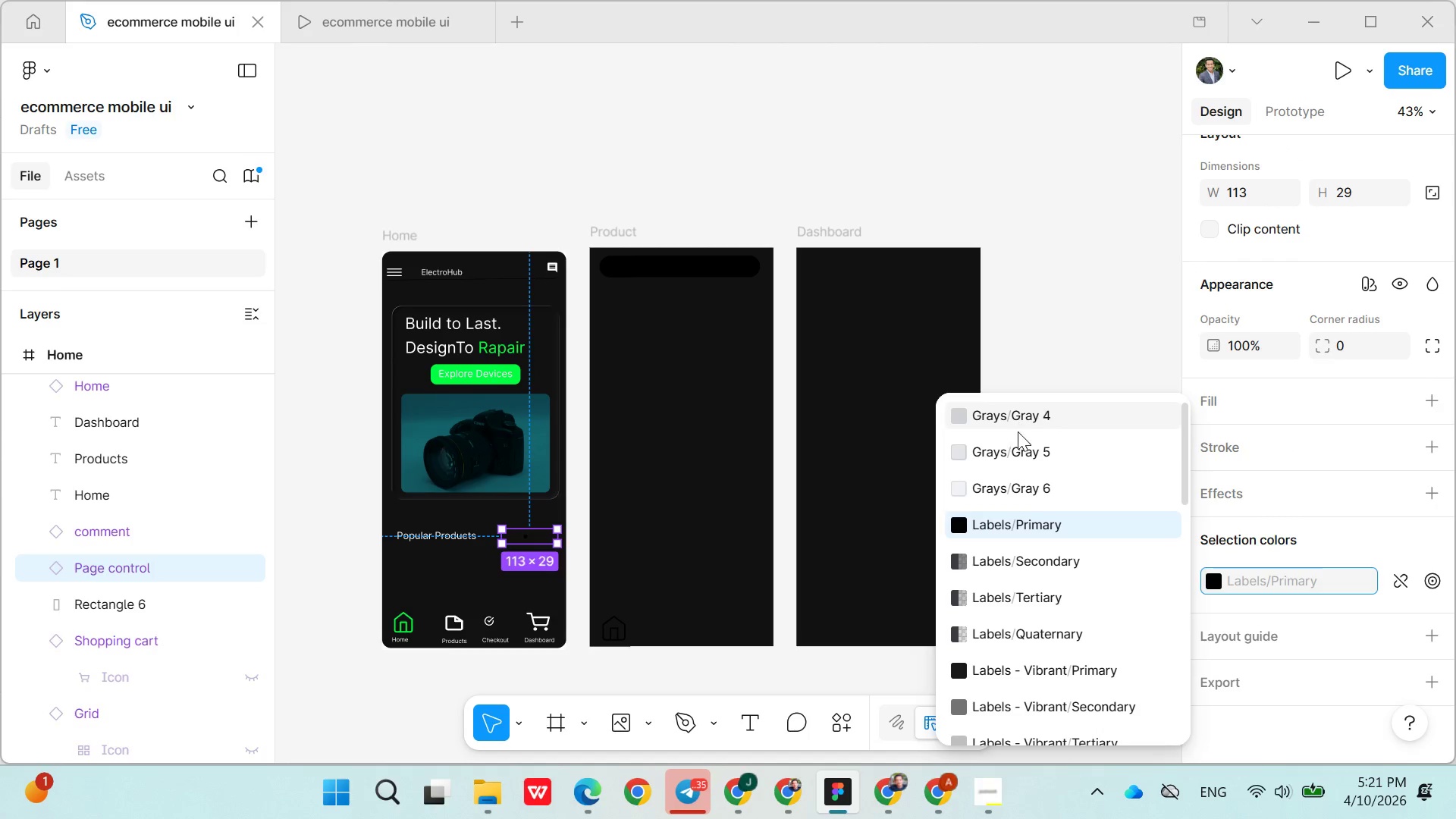 
left_click([1015, 480])
 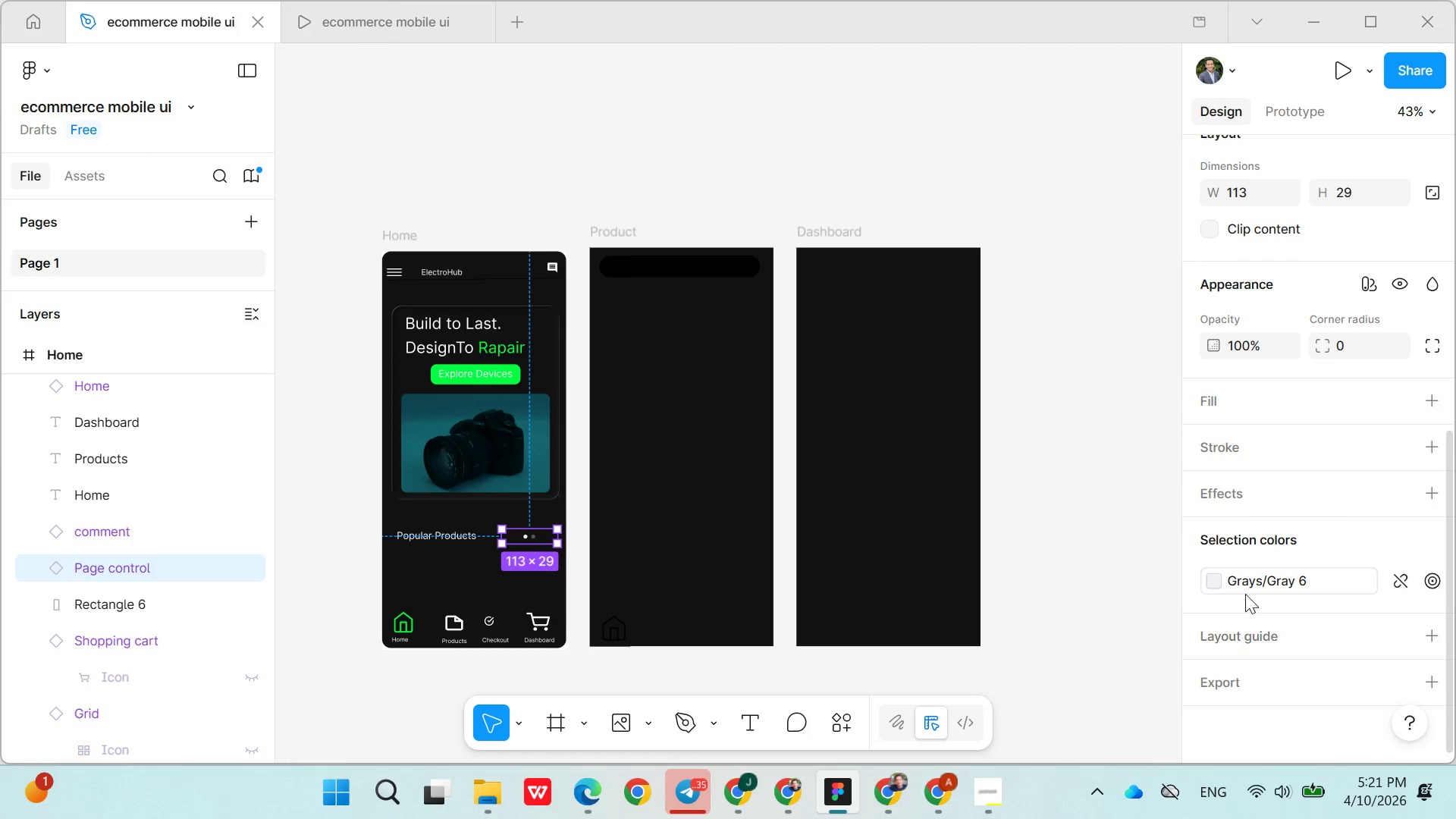 
left_click([1251, 582])
 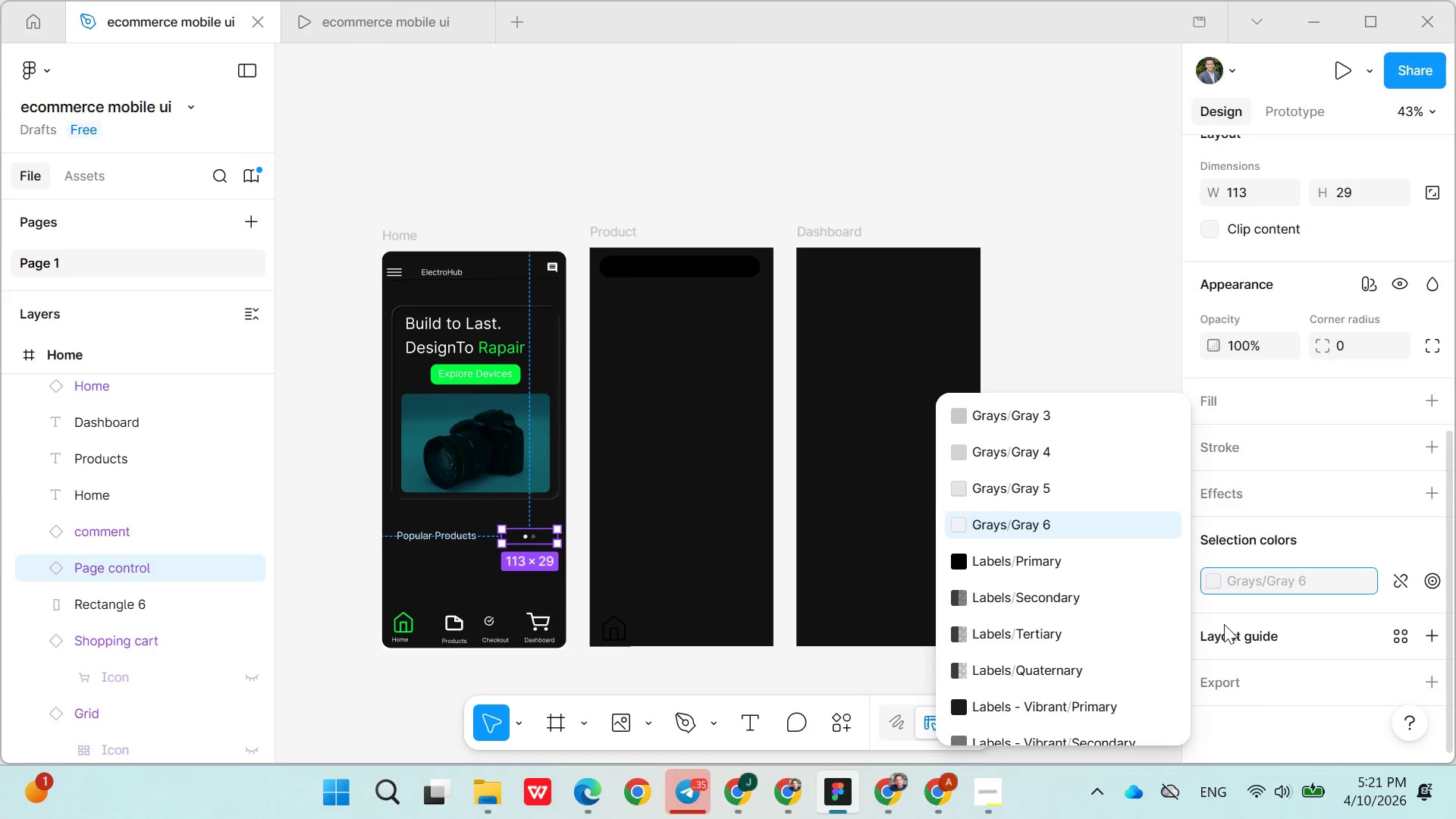 
key(Meta+V)
 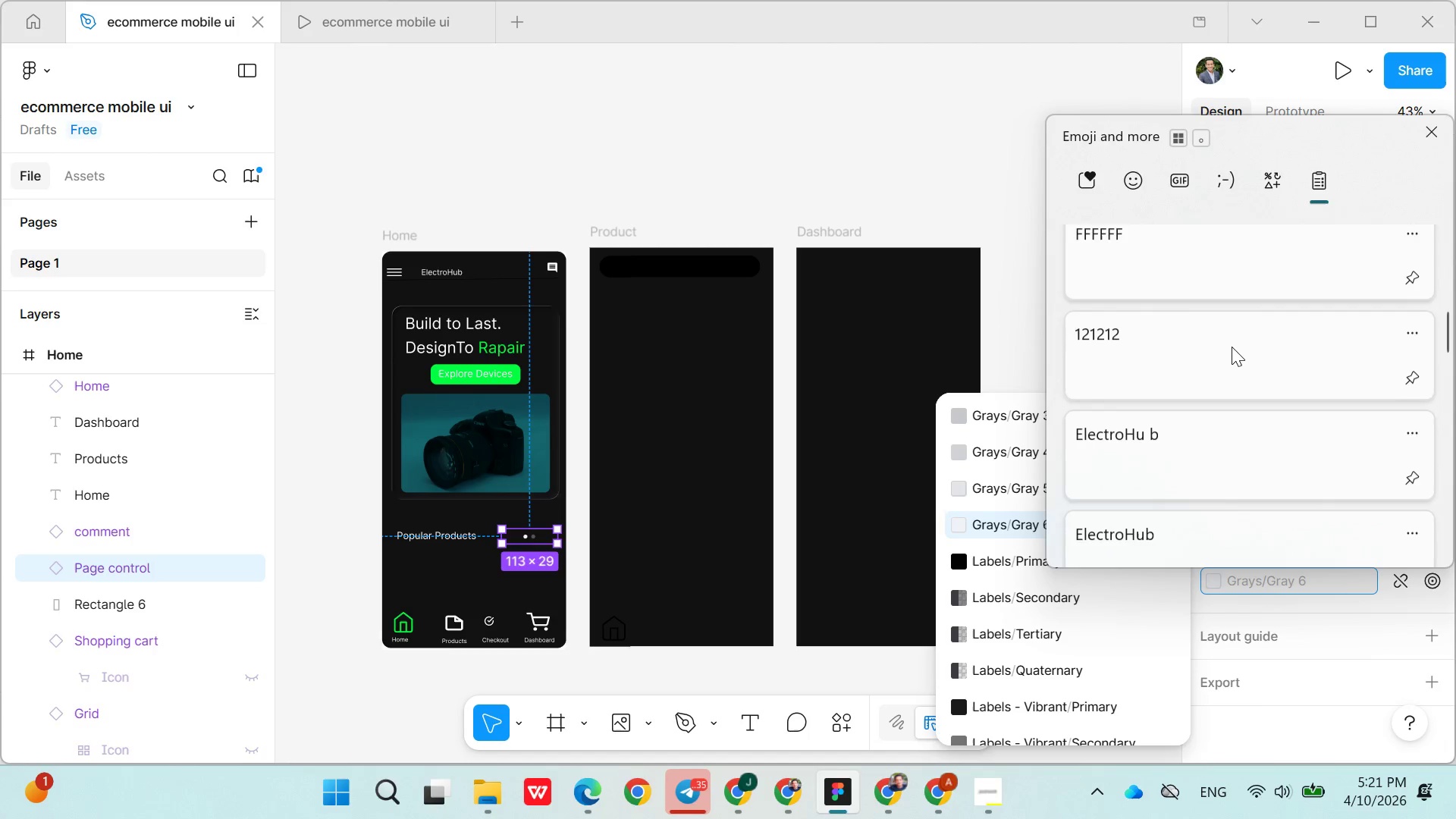 
mouse_move([1182, 416])
 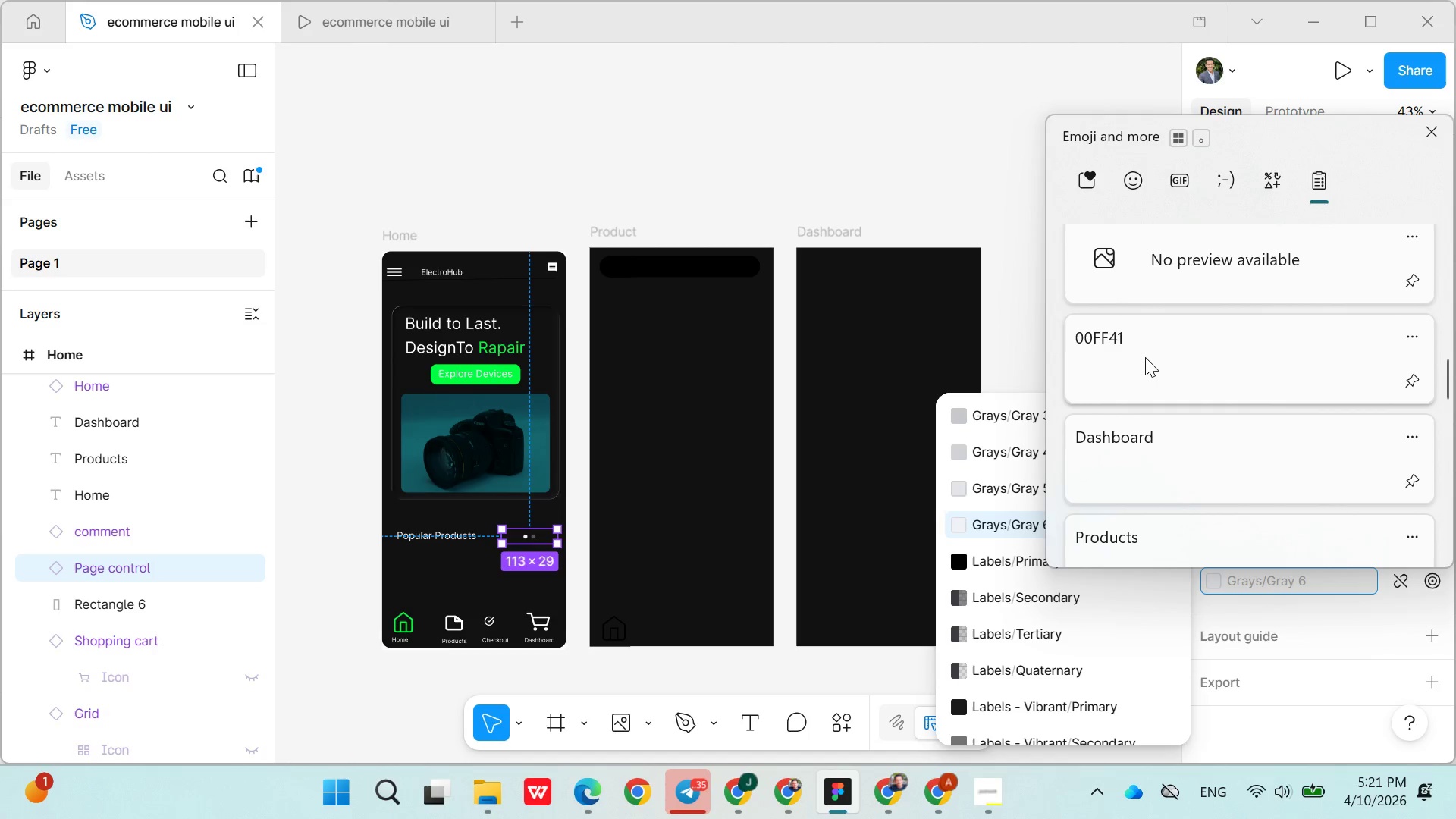 
left_click([1147, 353])
 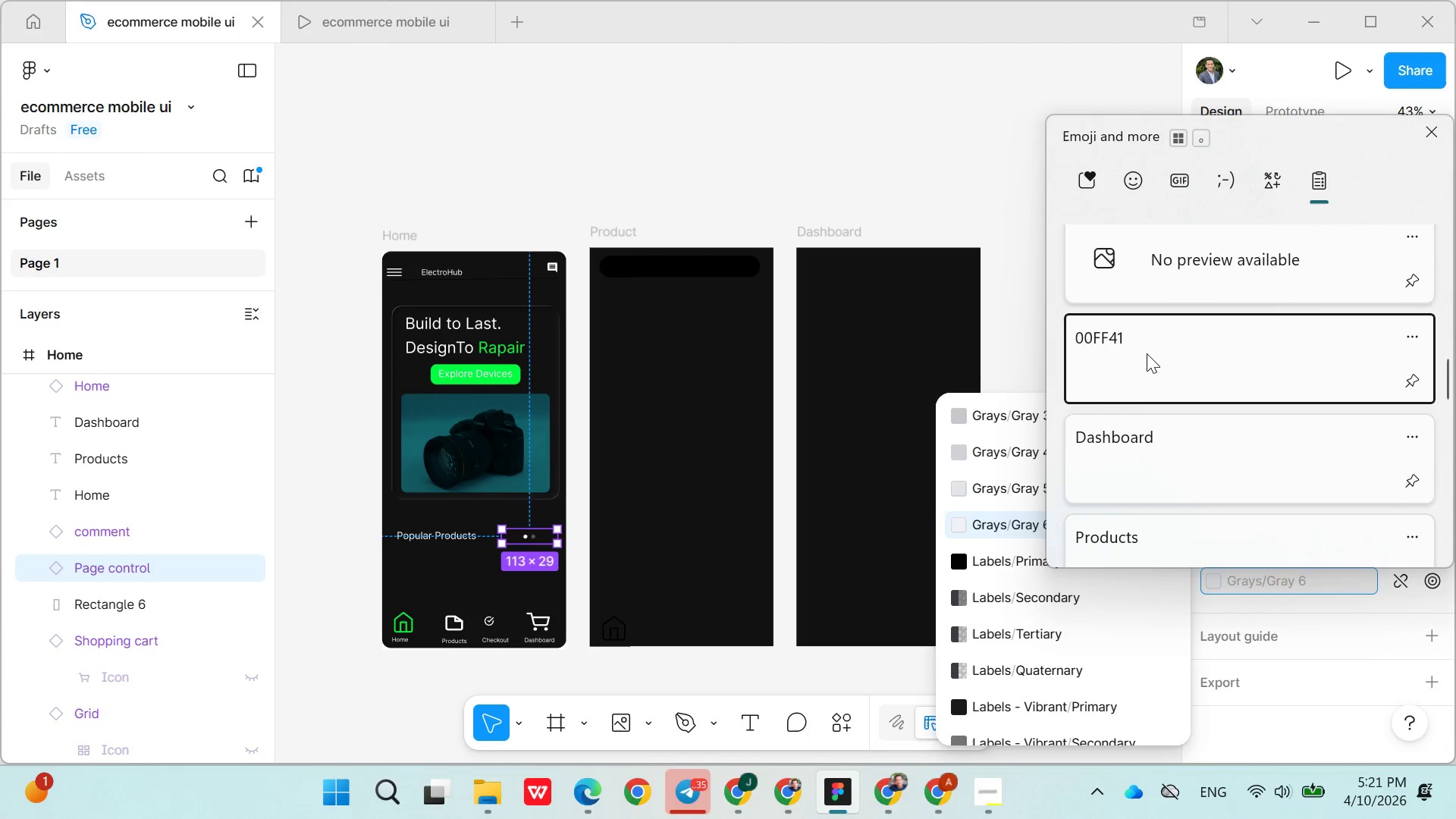 
key(Control+ControlLeft)
 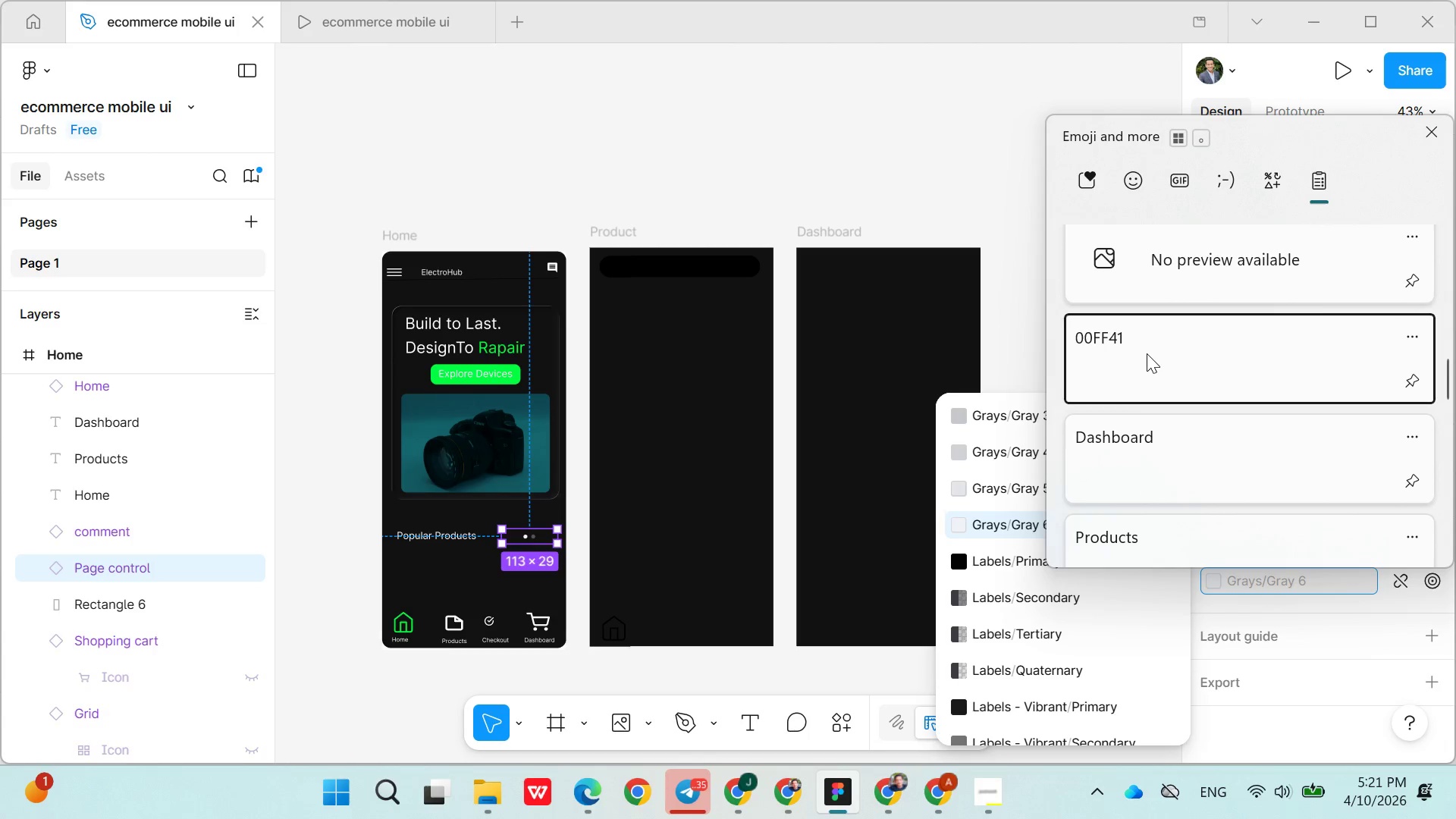 
key(Backspace)
 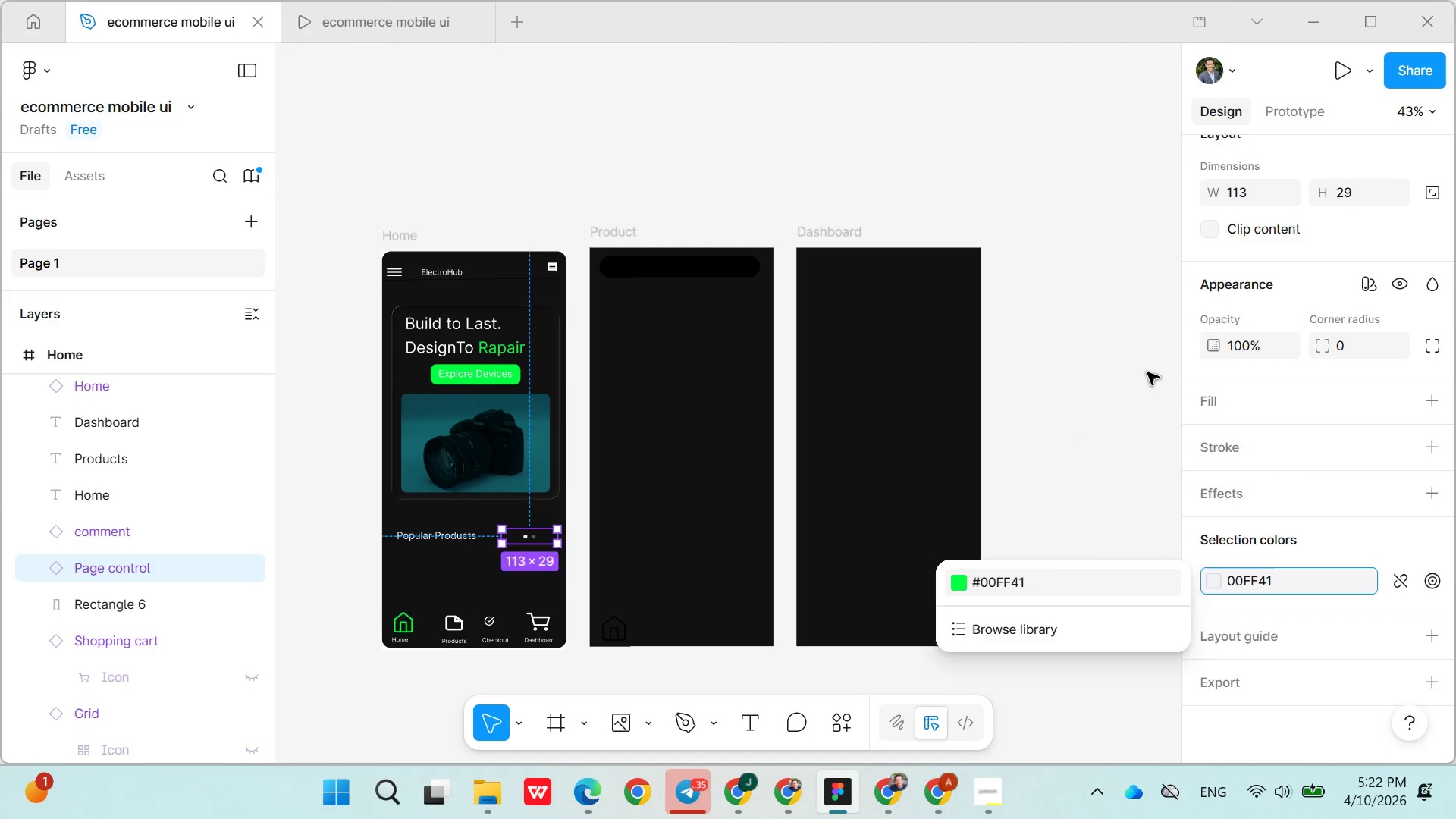 
key(Enter)
 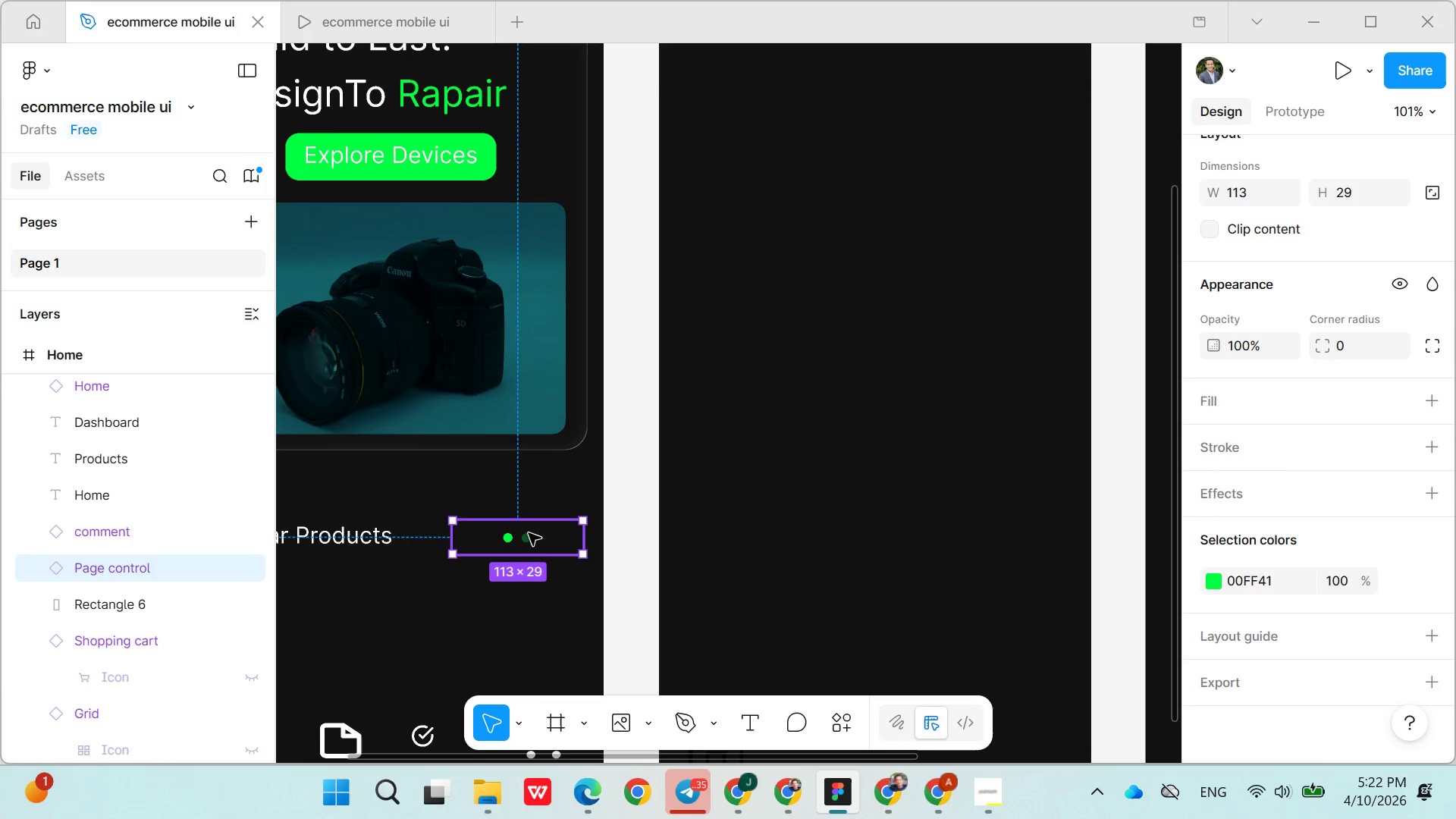 
double_click([516, 538])
 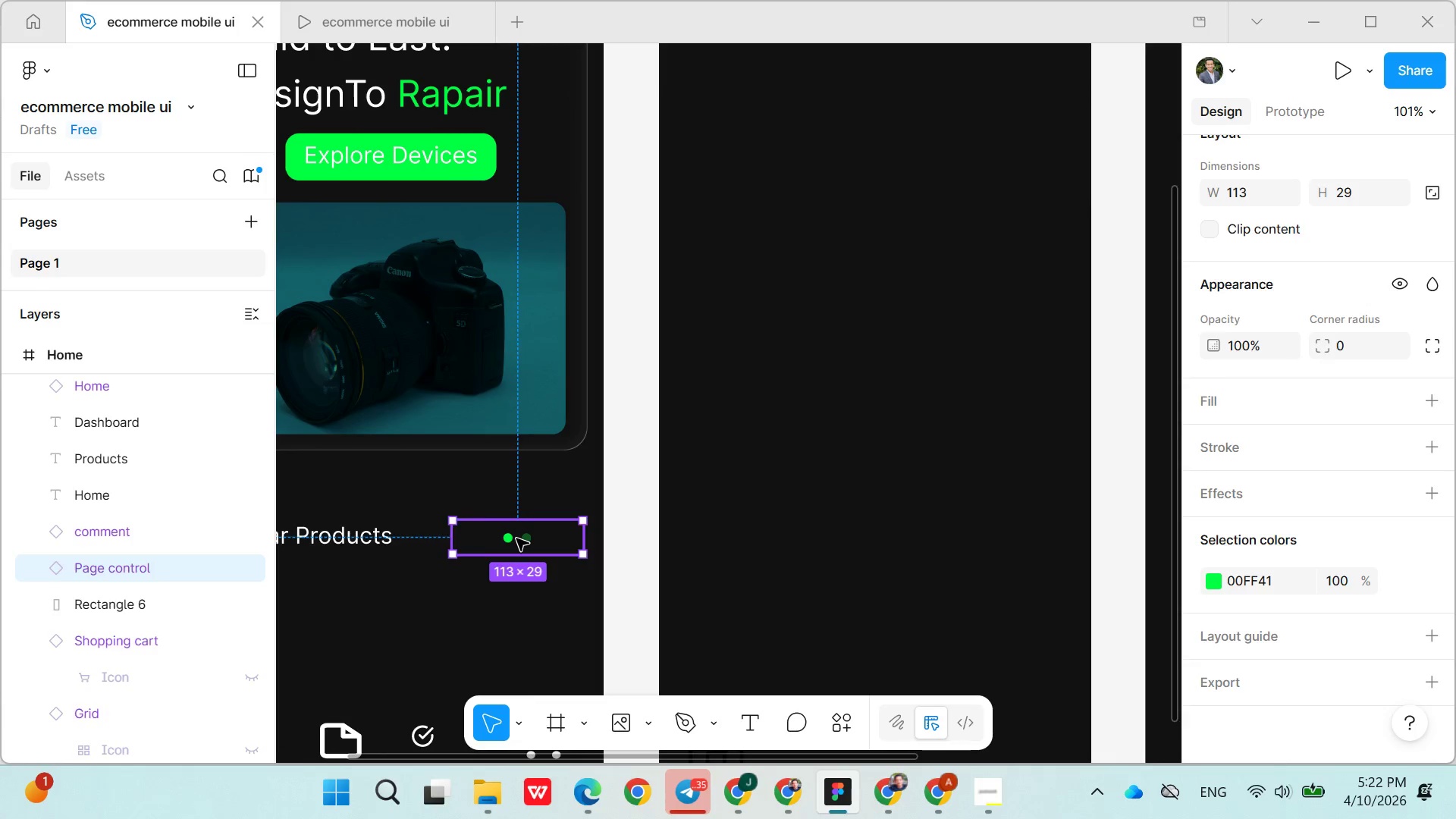 
triple_click([516, 538])
 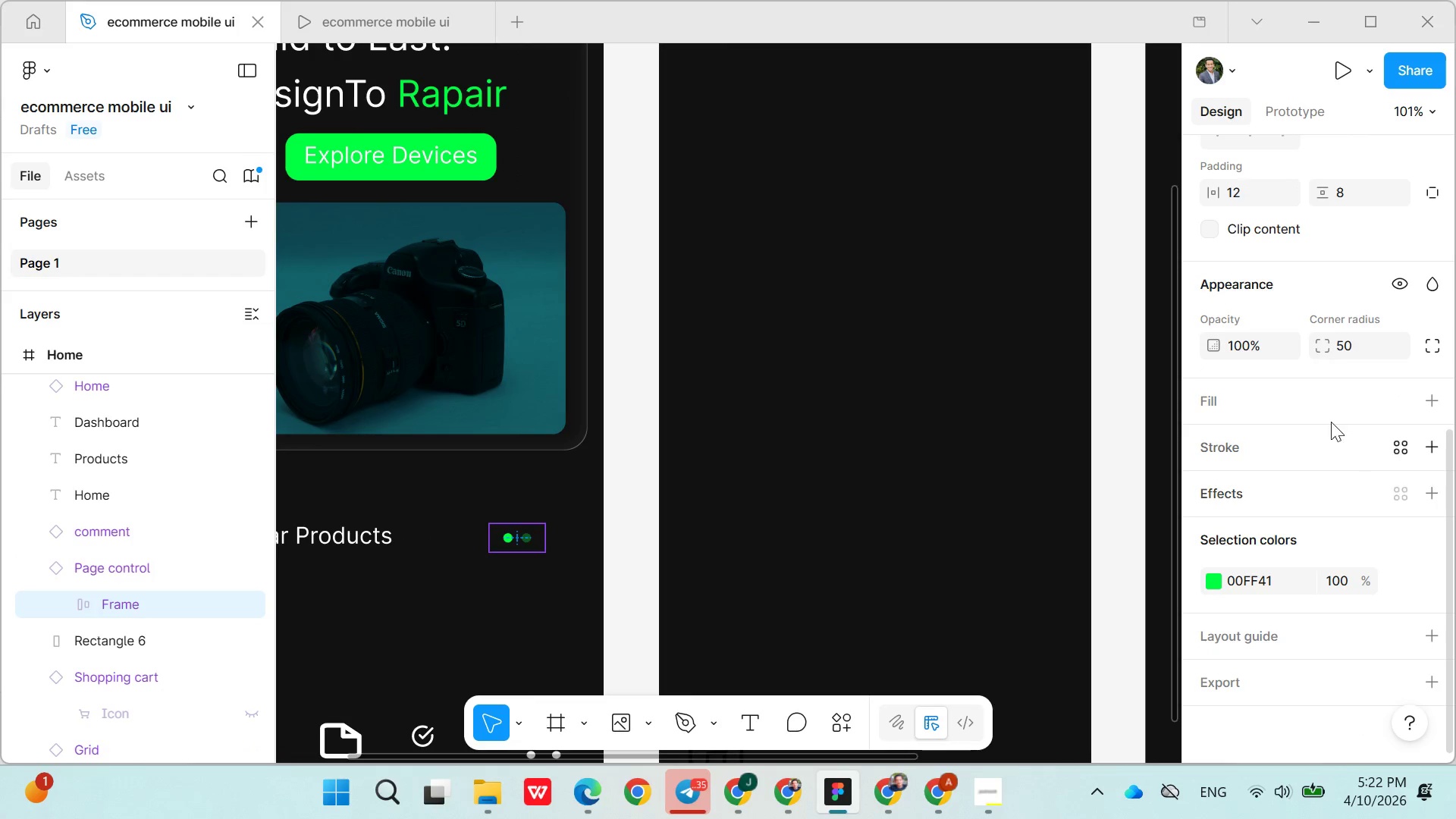 
wait(8.62)
 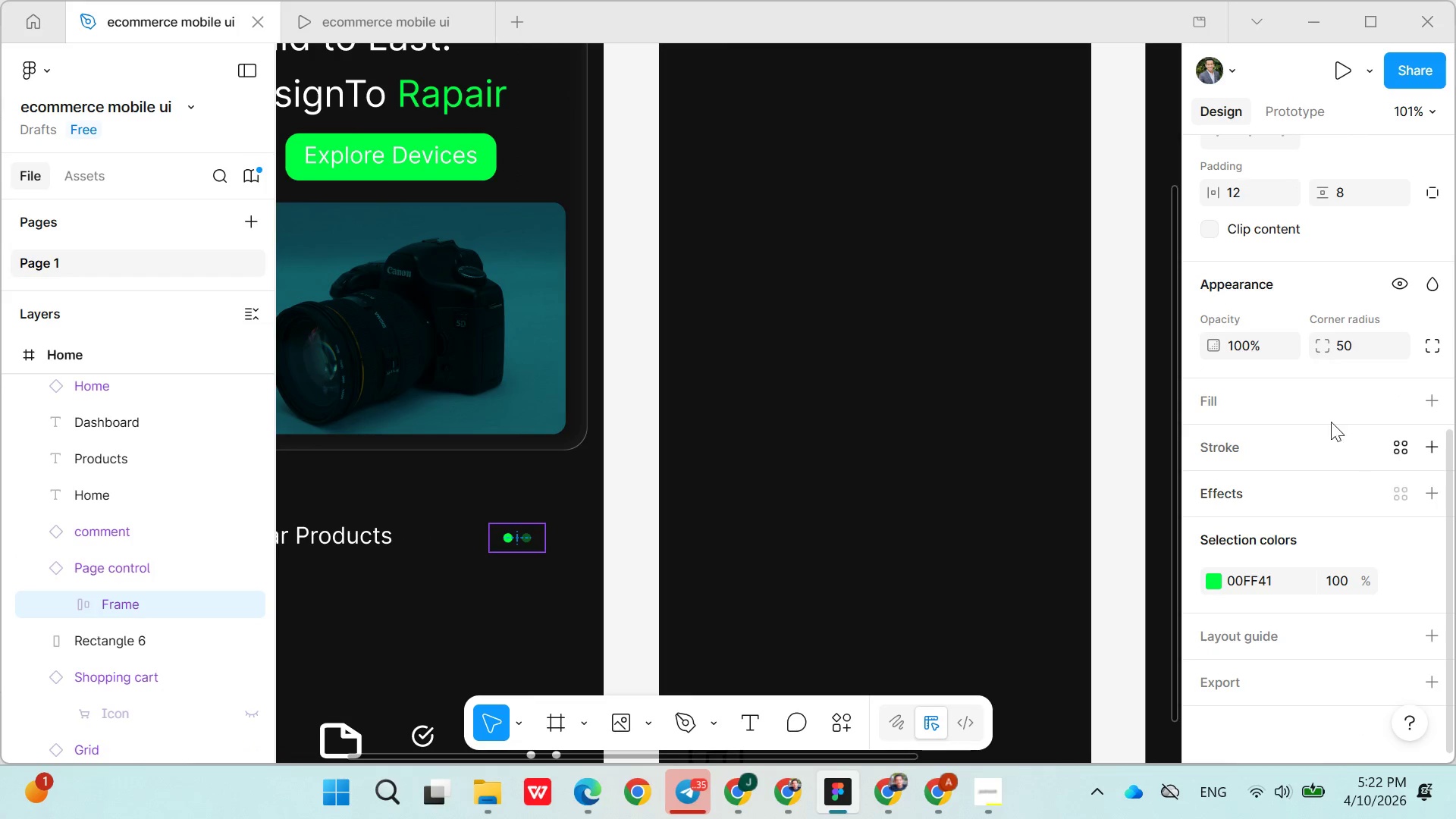 
left_click([515, 601])
 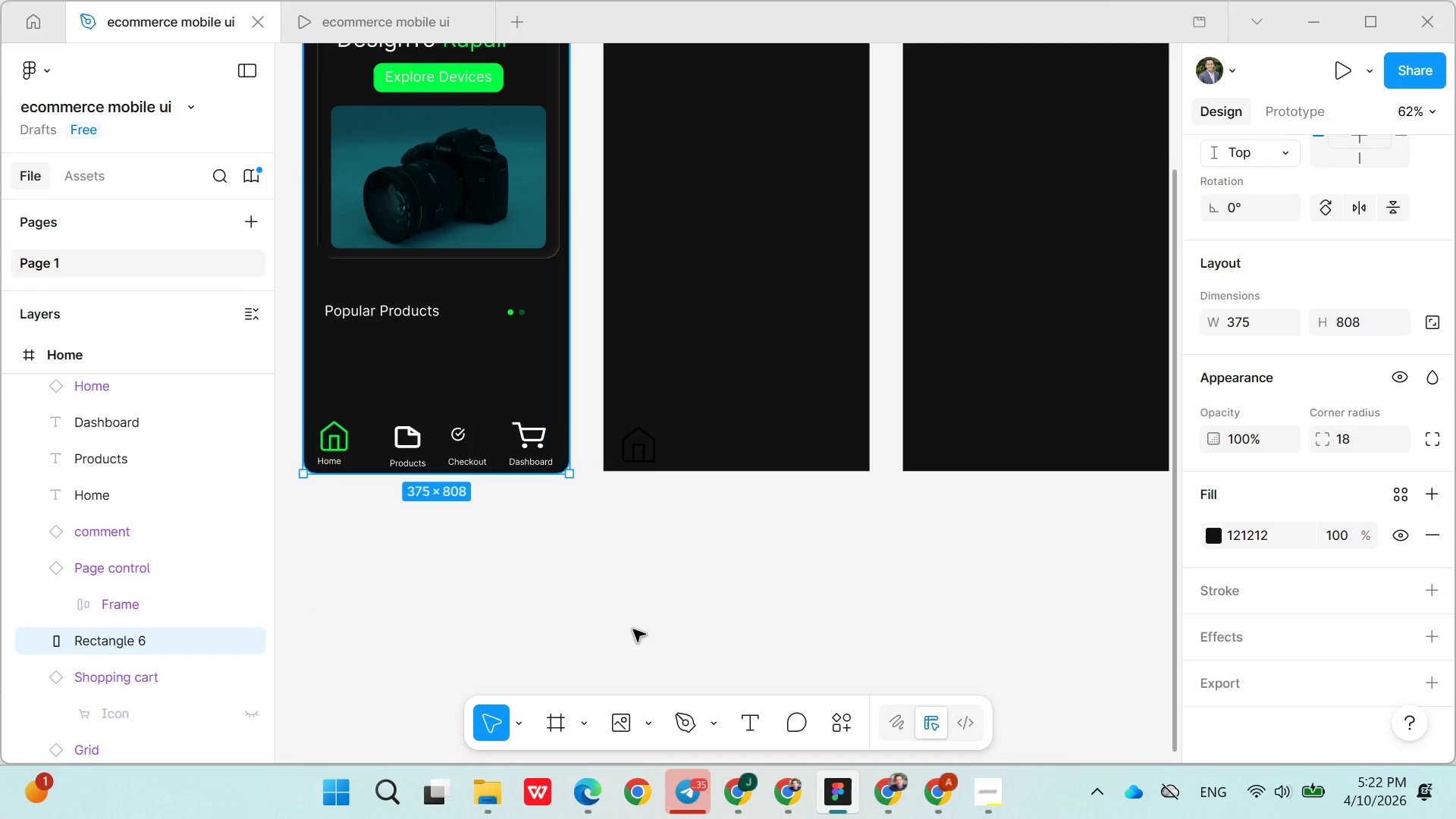 
wait(9.97)
 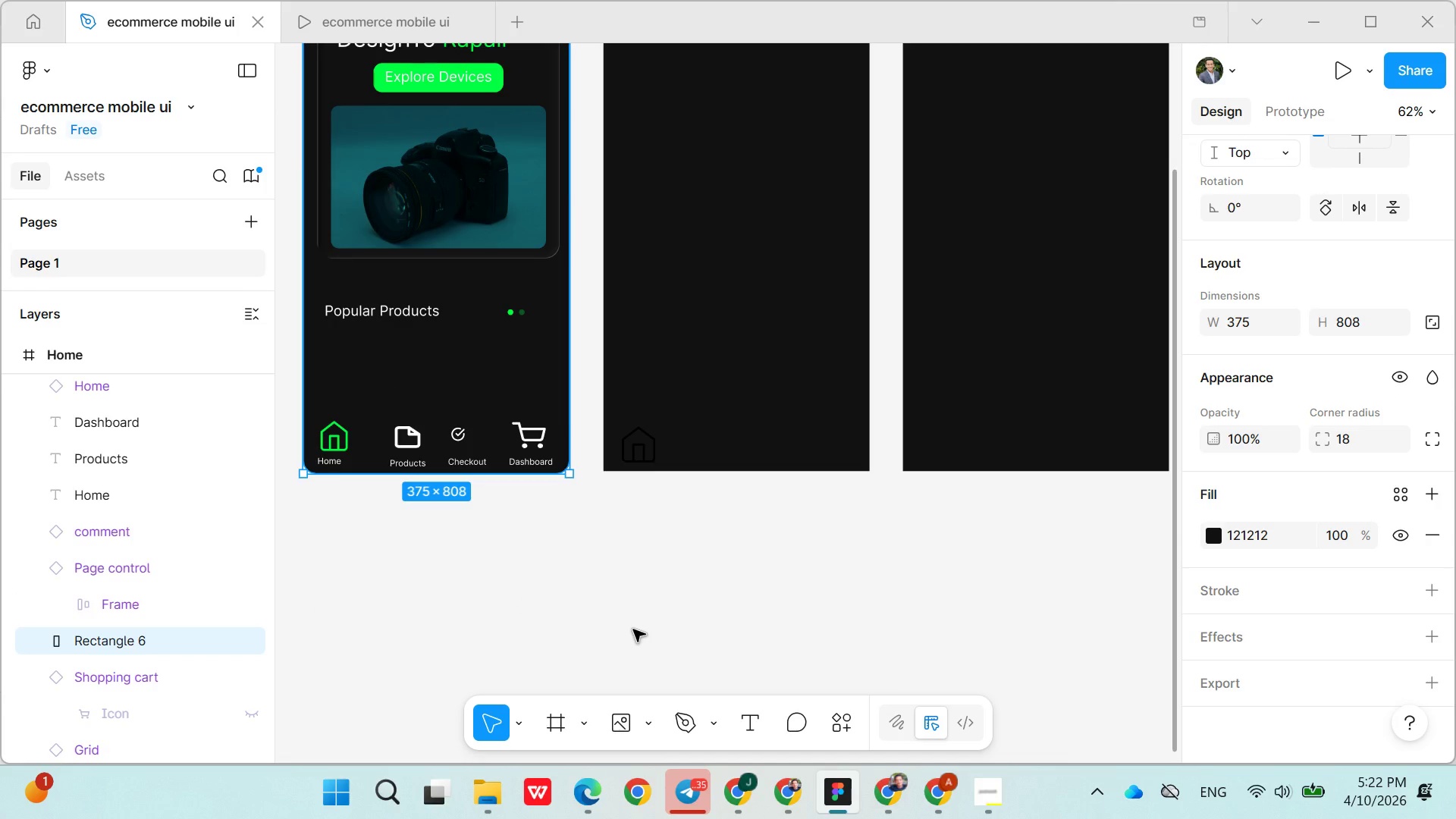 
left_click([651, 717])
 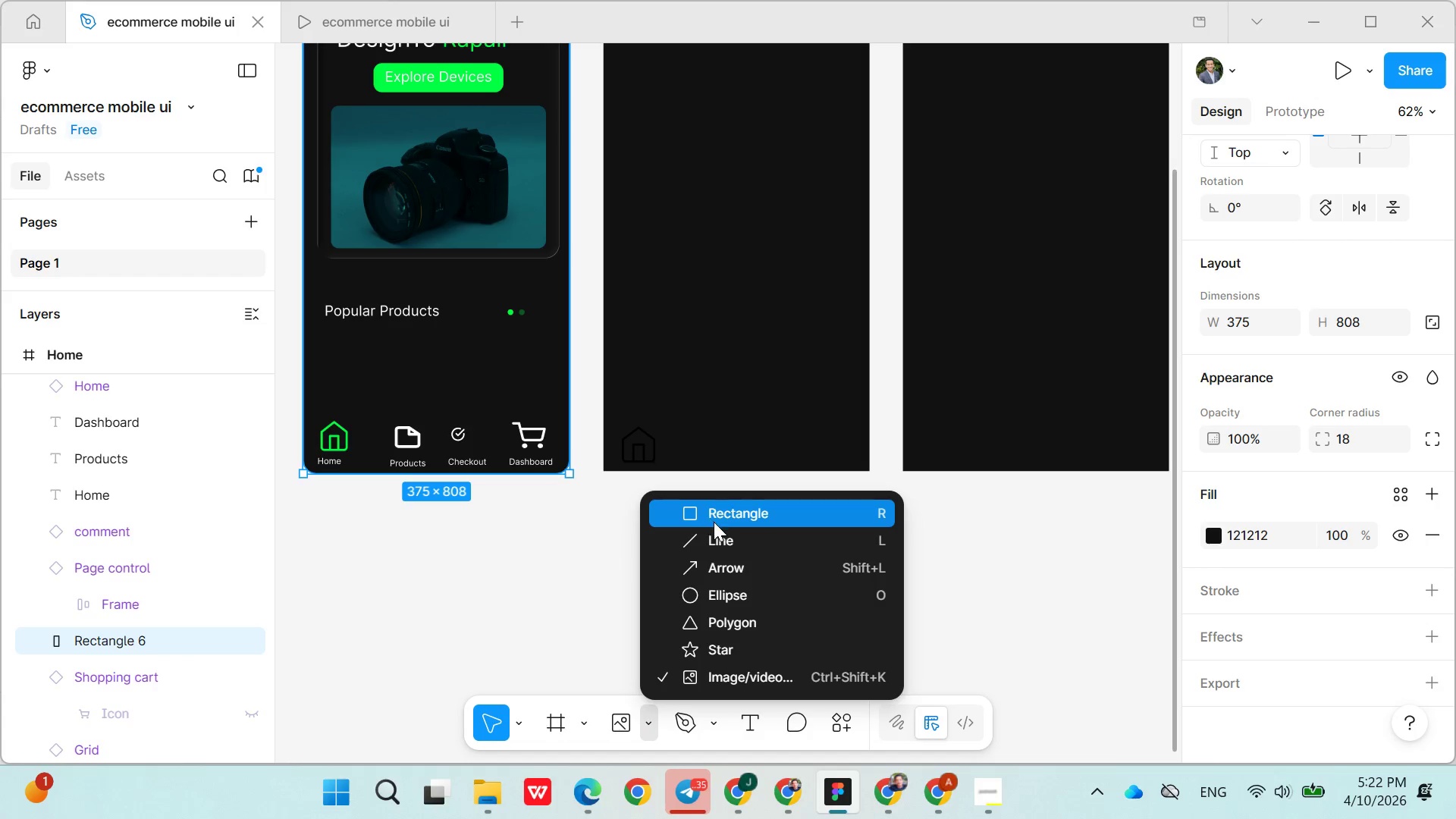 
left_click([720, 515])
 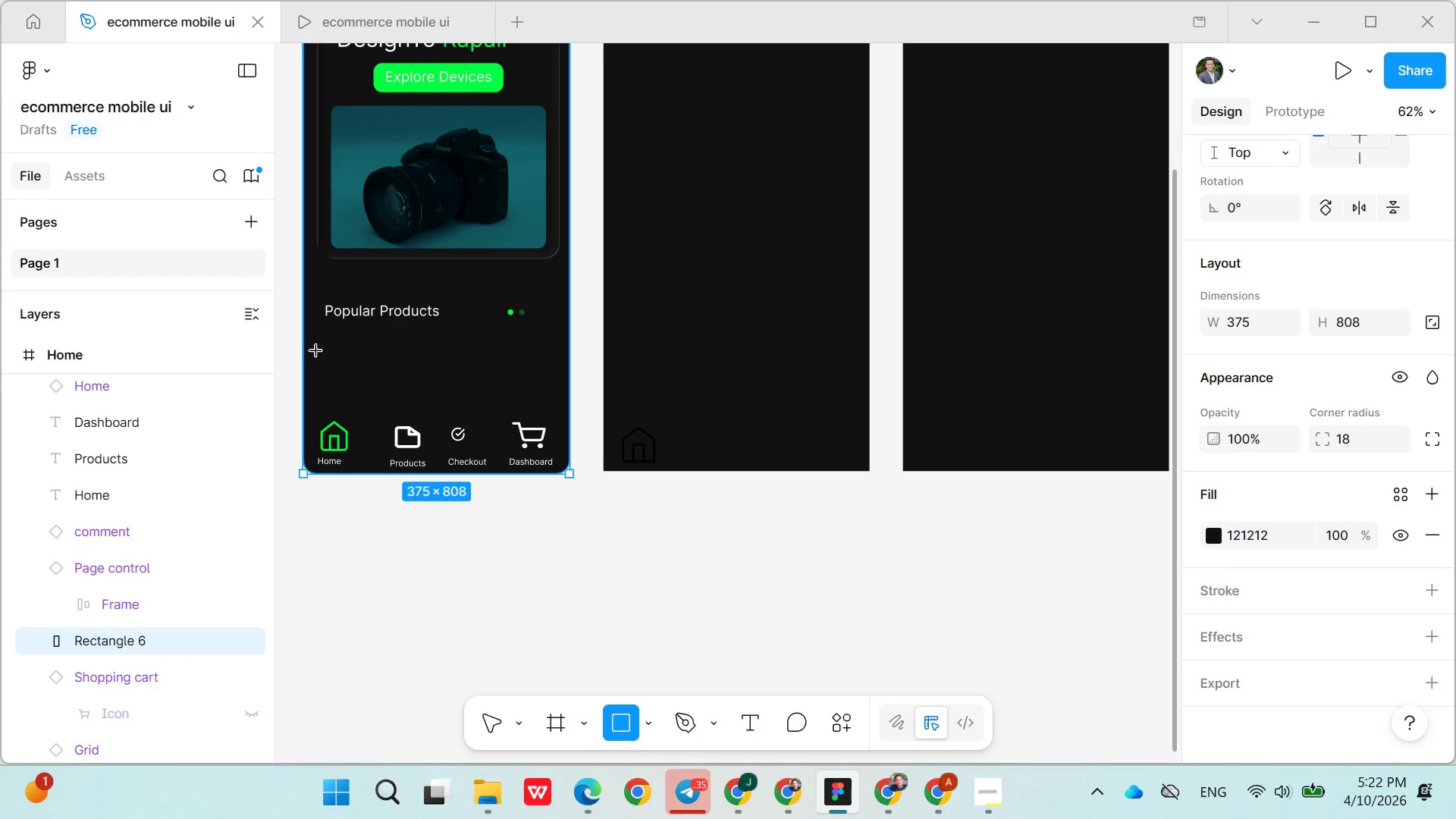 
wait(8.84)
 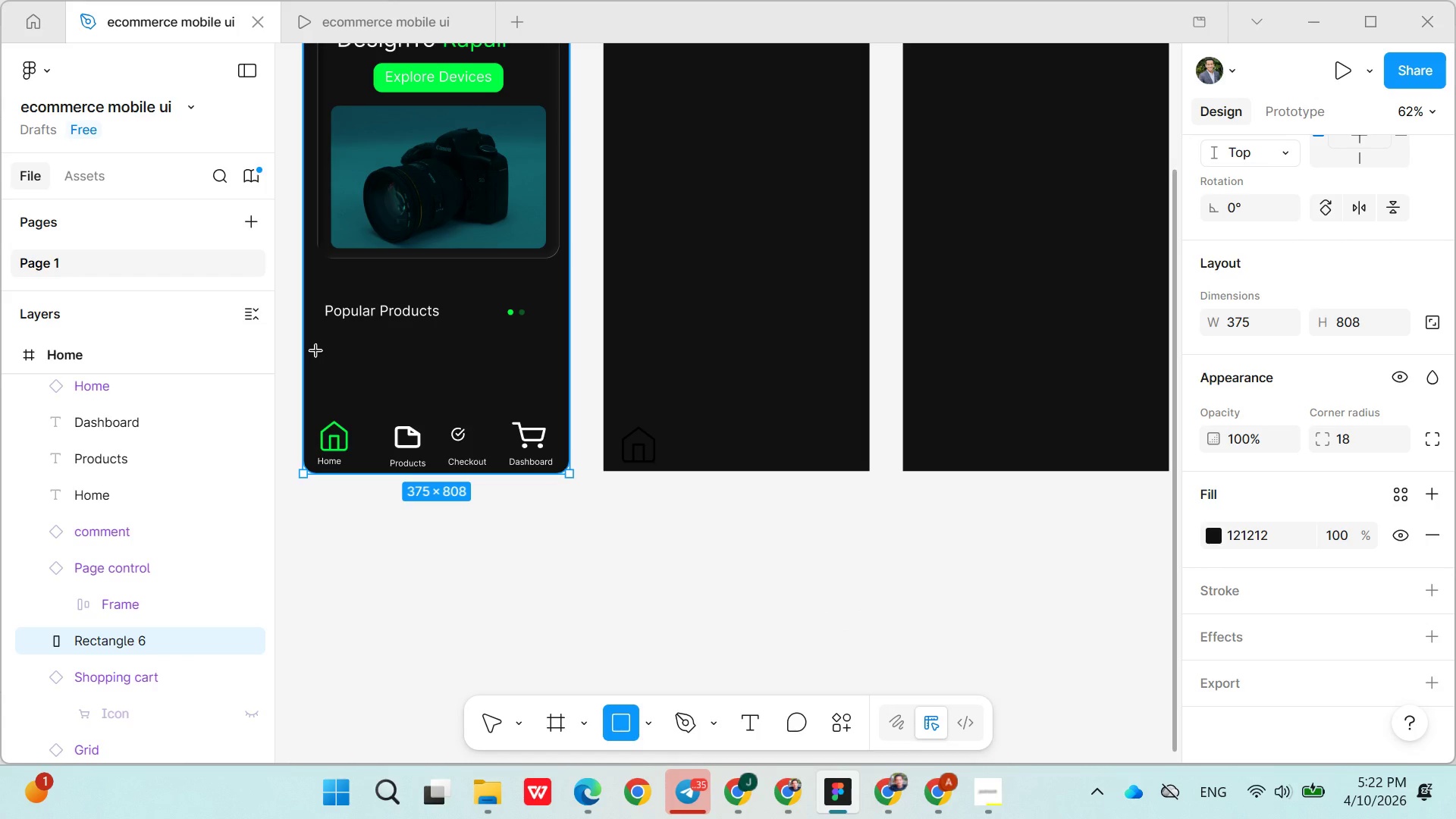 
left_click_drag(start_coordinate=[321, 344], to_coordinate=[535, 403])
 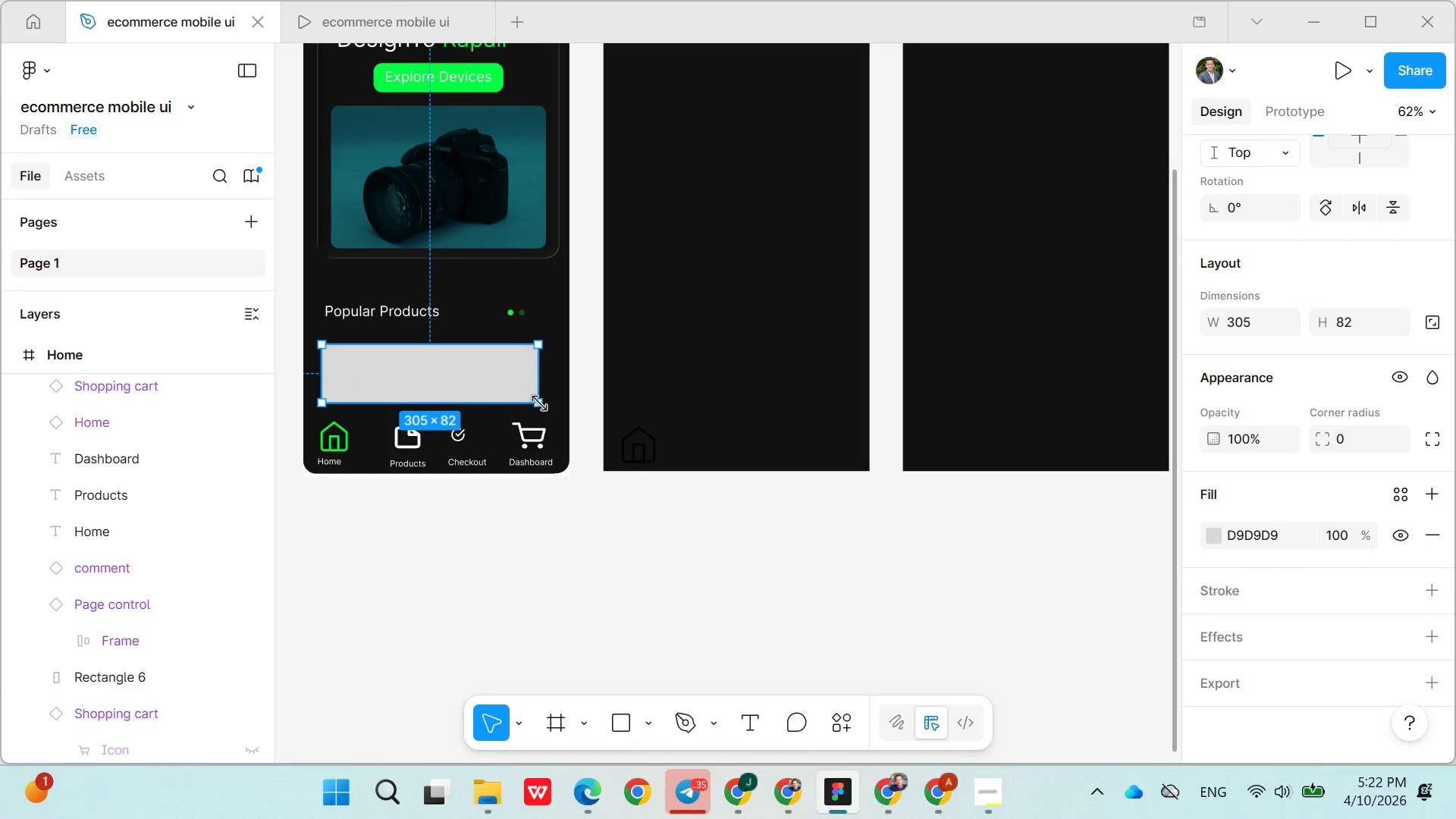 
left_click_drag(start_coordinate=[541, 403], to_coordinate=[572, 465])
 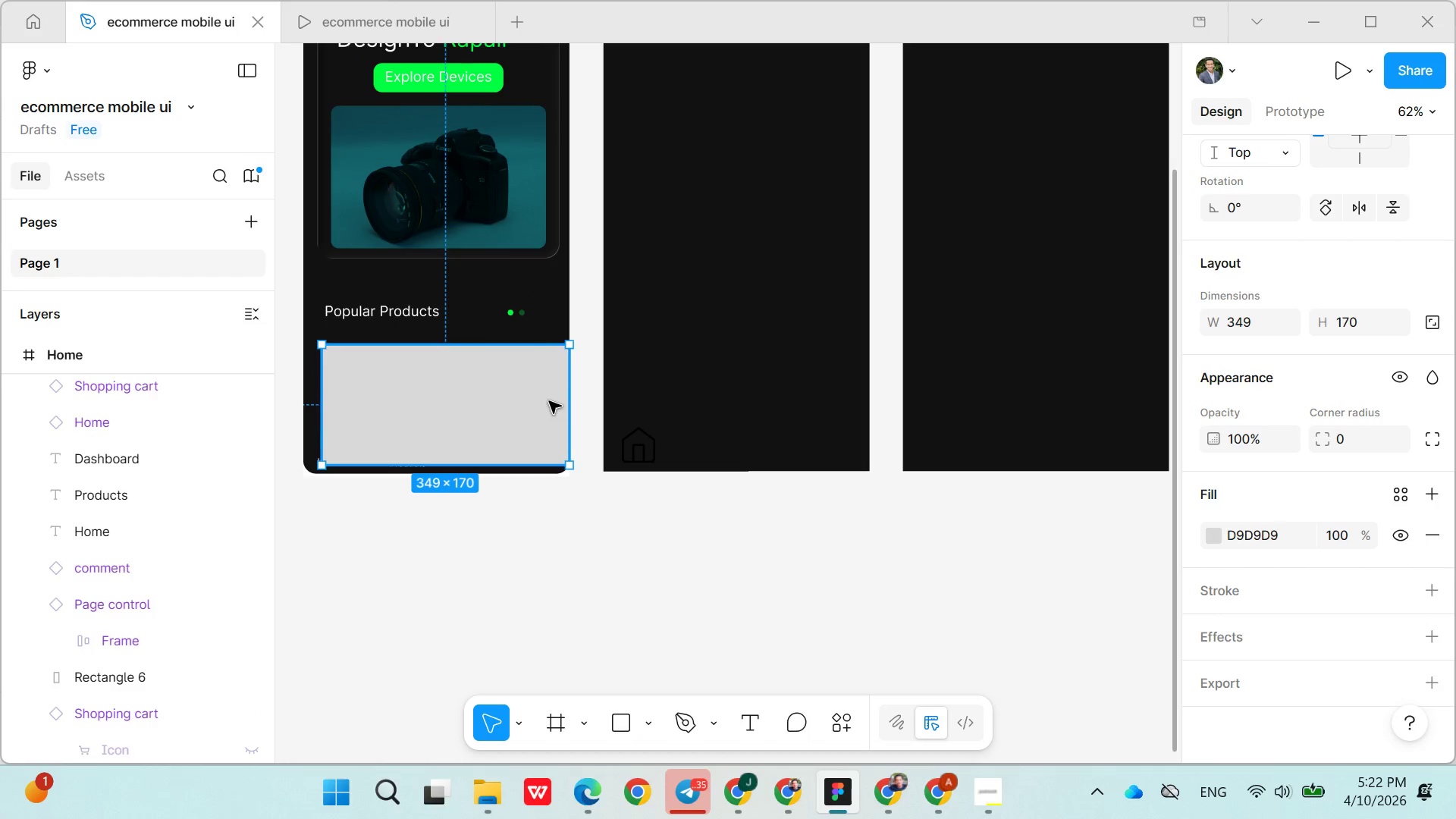 
left_click([531, 388])
 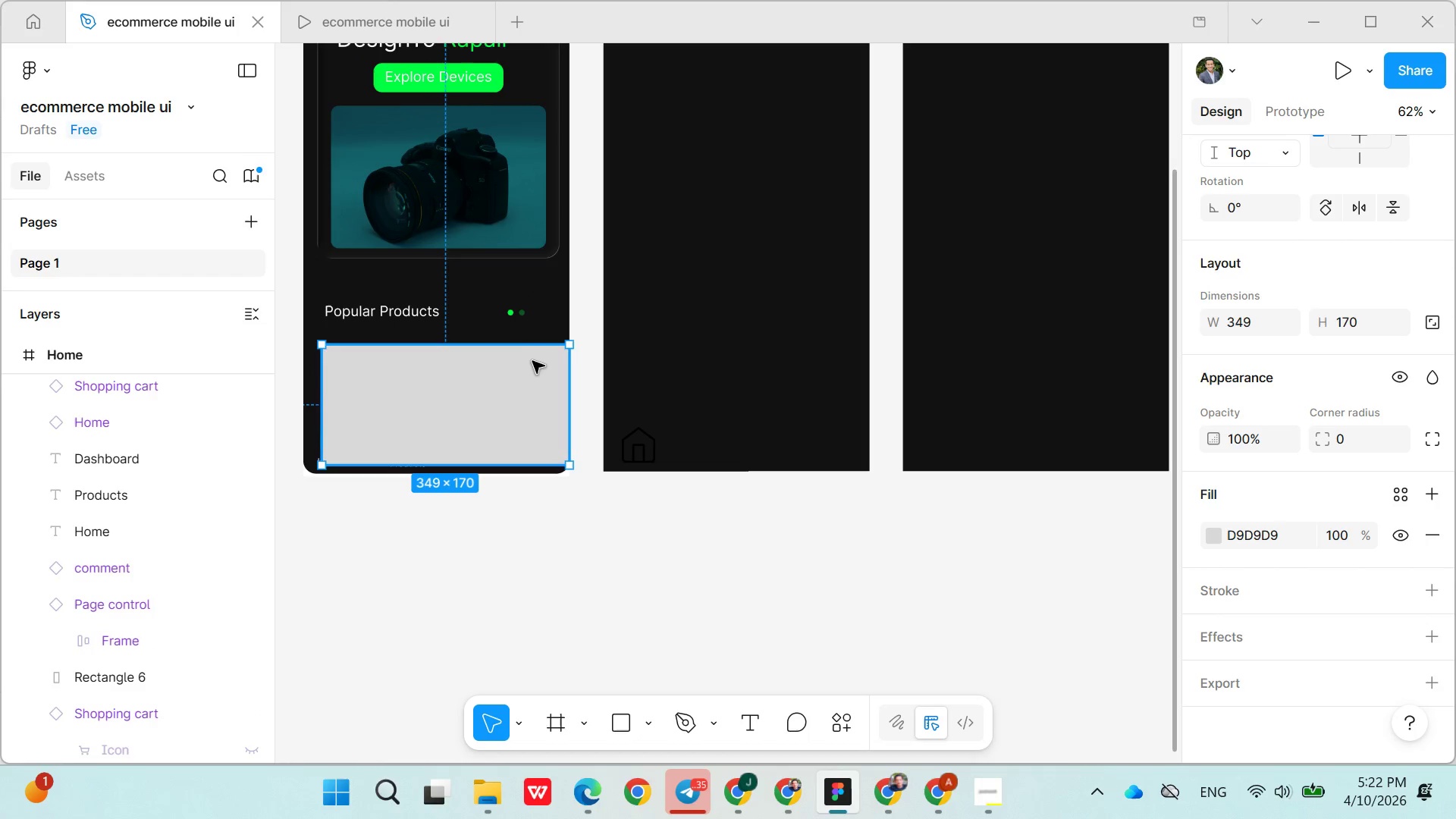 
left_click_drag(start_coordinate=[526, 372], to_coordinate=[517, 353])
 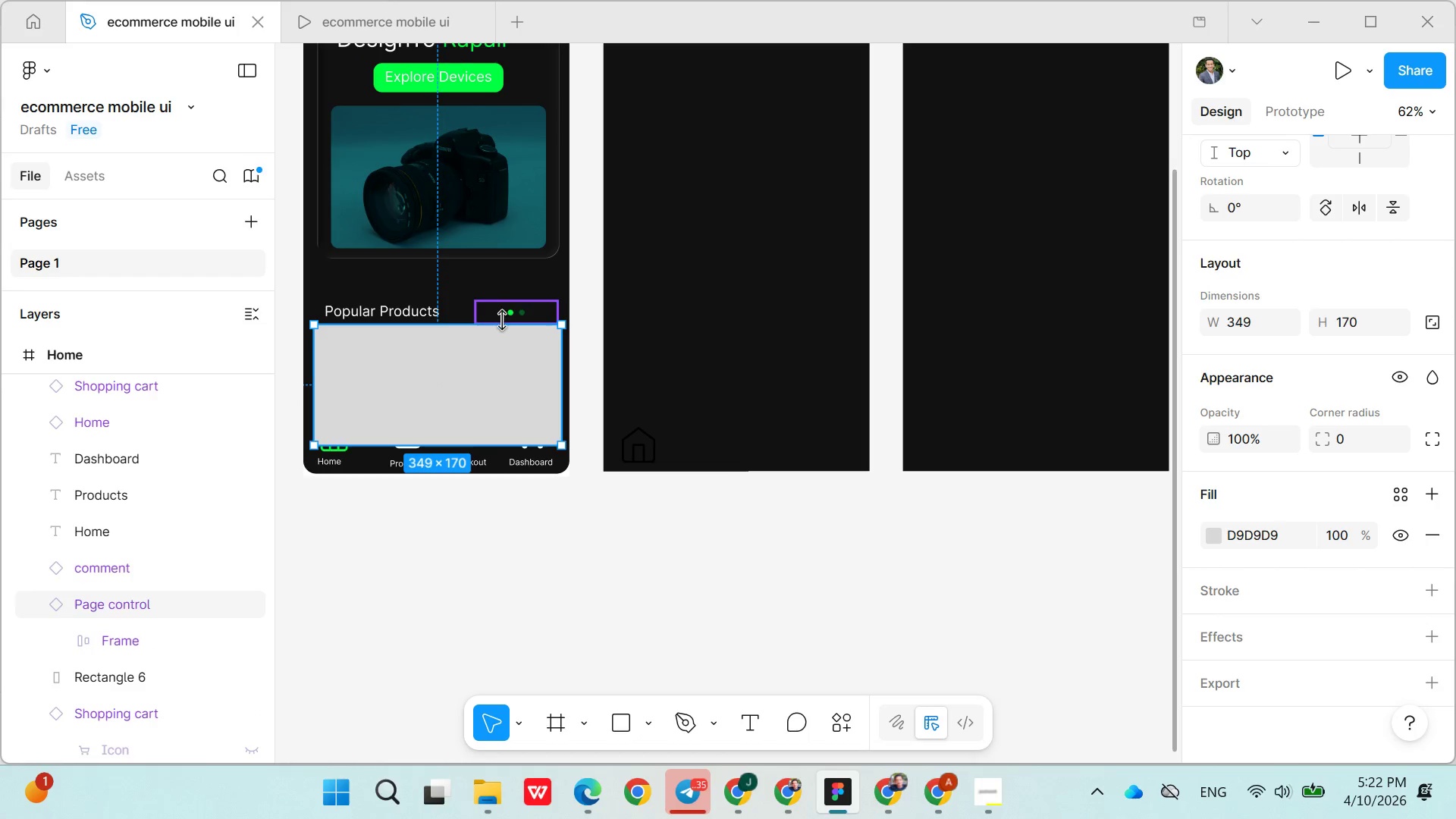 
left_click_drag(start_coordinate=[502, 322], to_coordinate=[494, 192])
 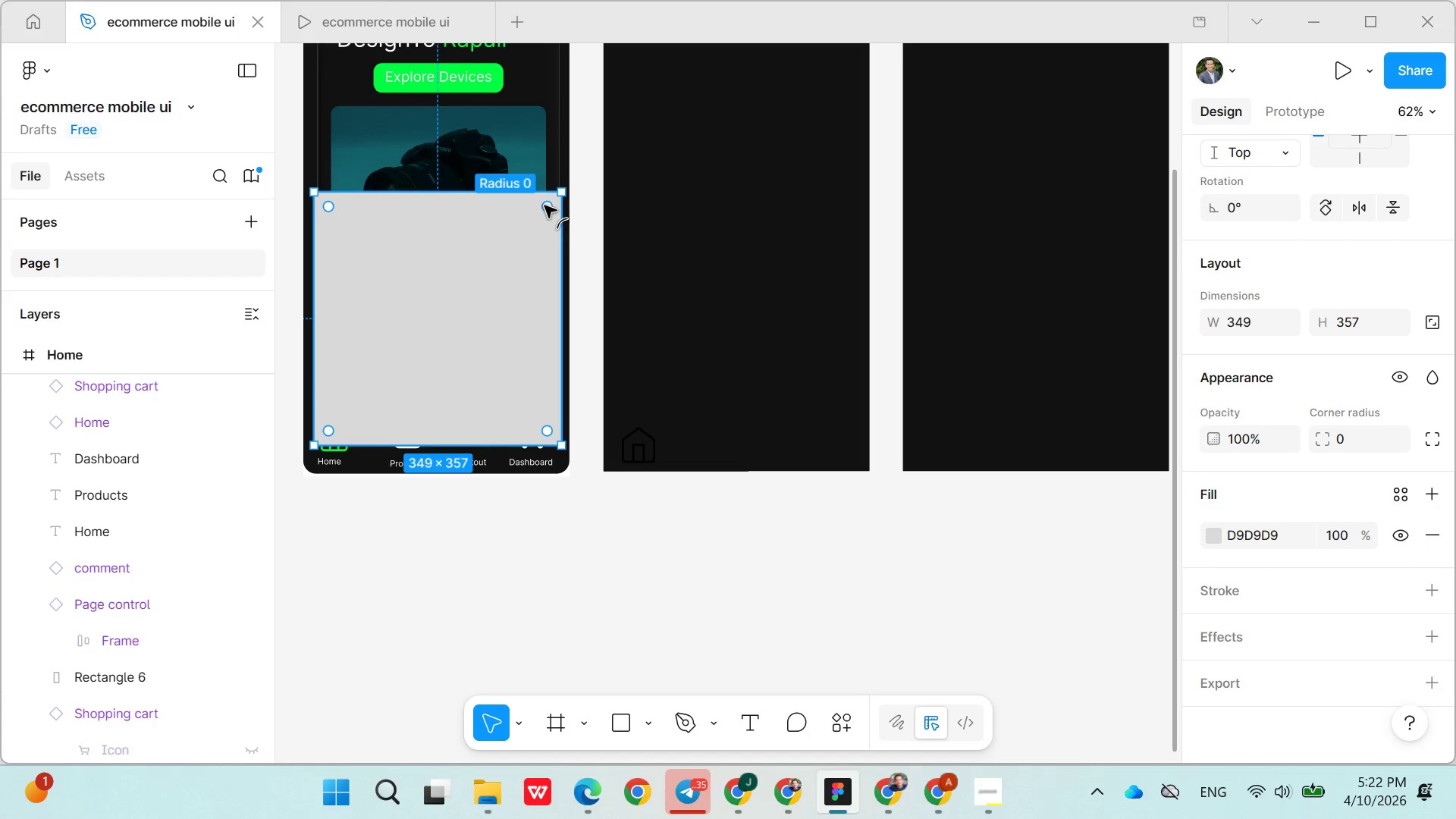 
left_click_drag(start_coordinate=[544, 206], to_coordinate=[554, 202])
 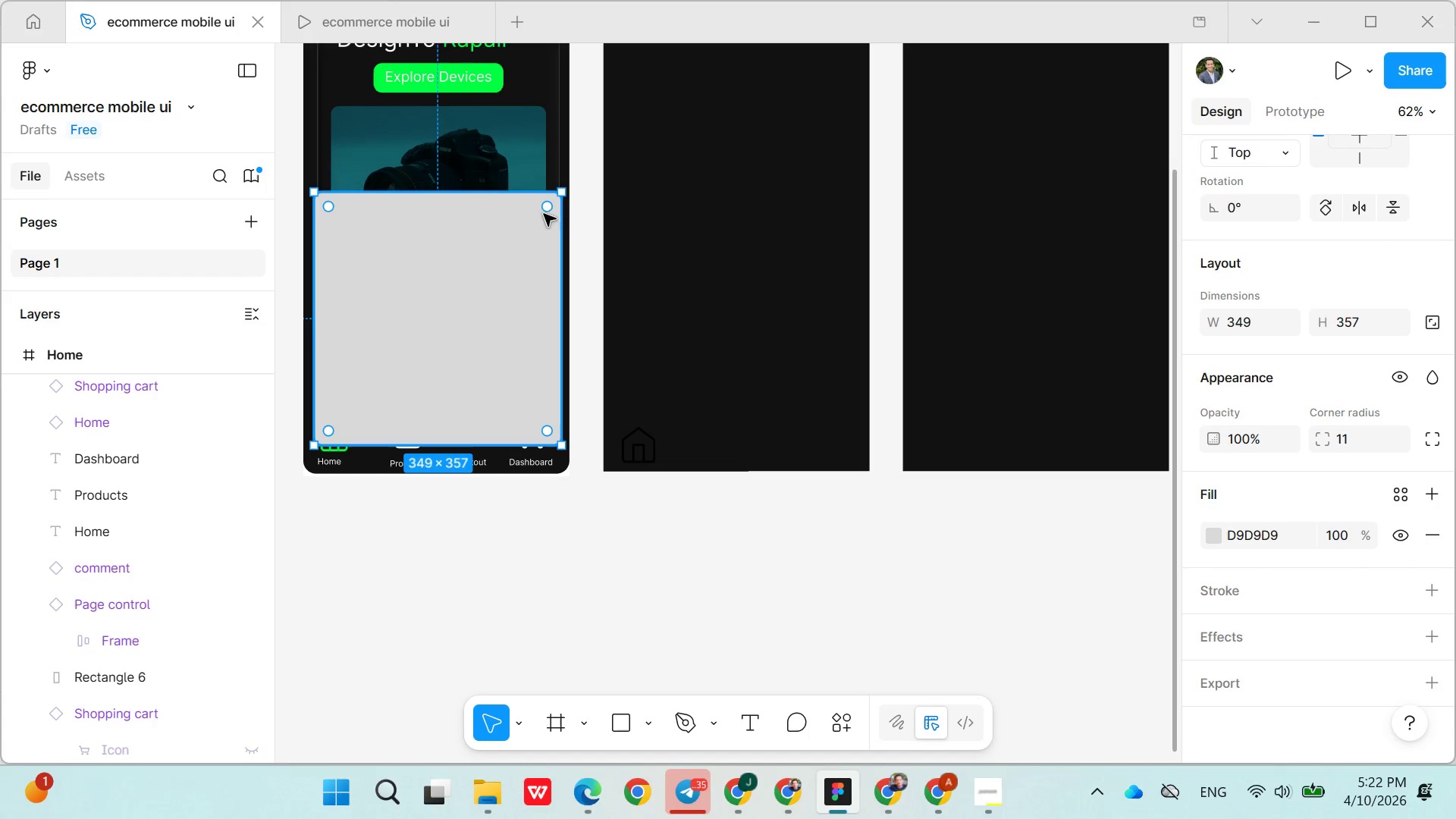 
left_click_drag(start_coordinate=[549, 210], to_coordinate=[557, 213])
 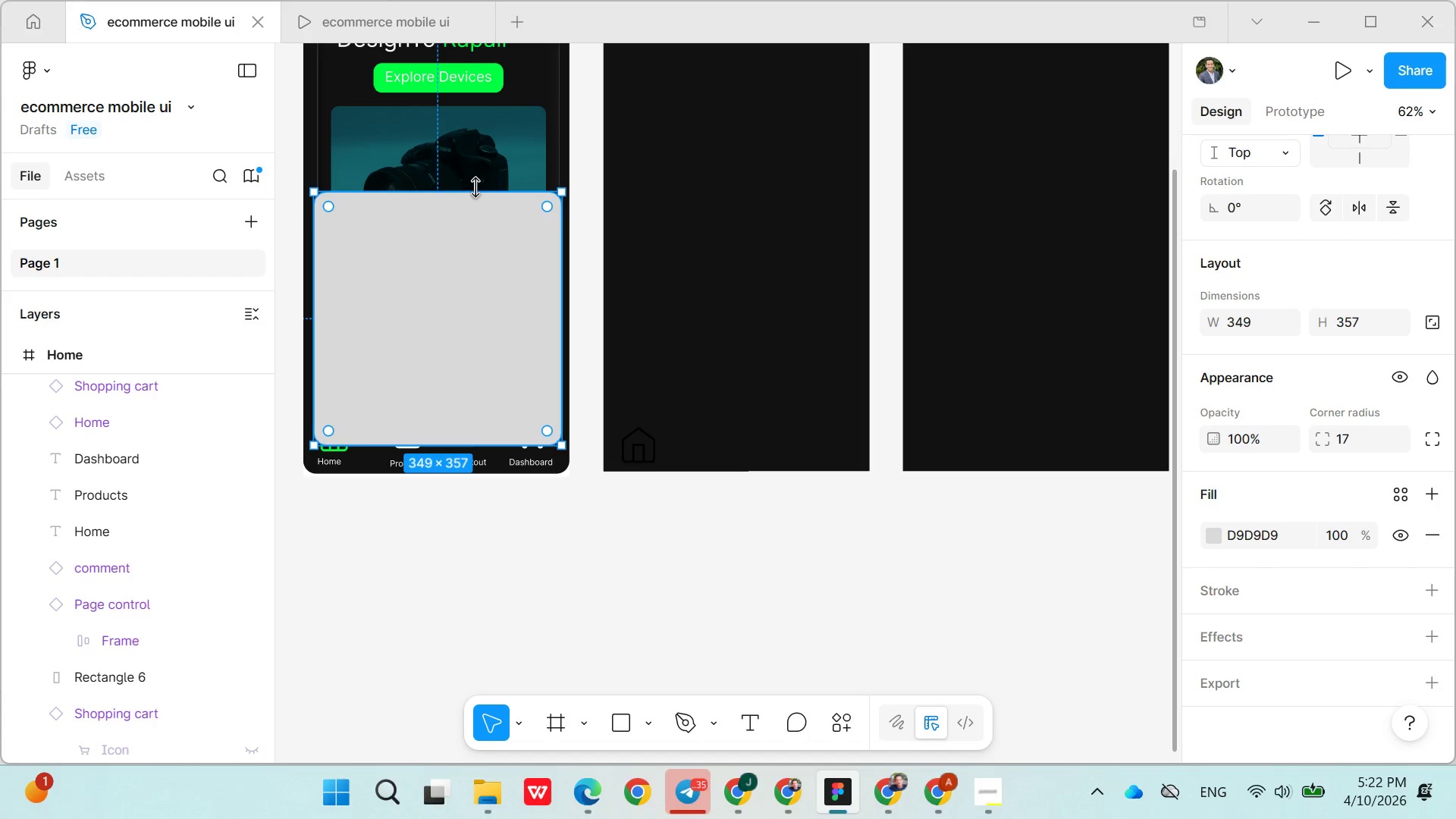 
left_click_drag(start_coordinate=[476, 187], to_coordinate=[472, 331])
 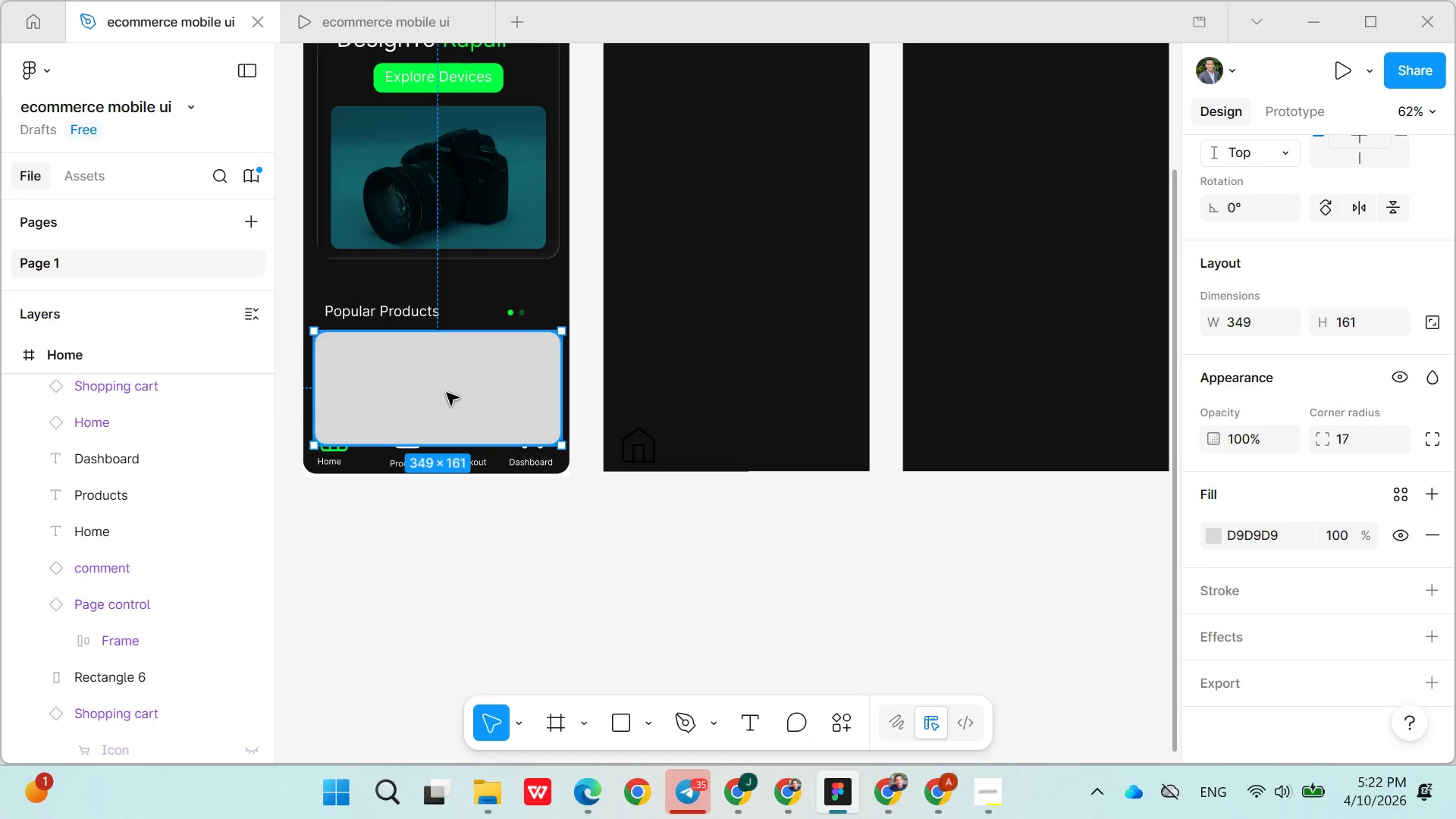 
left_click([447, 393])
 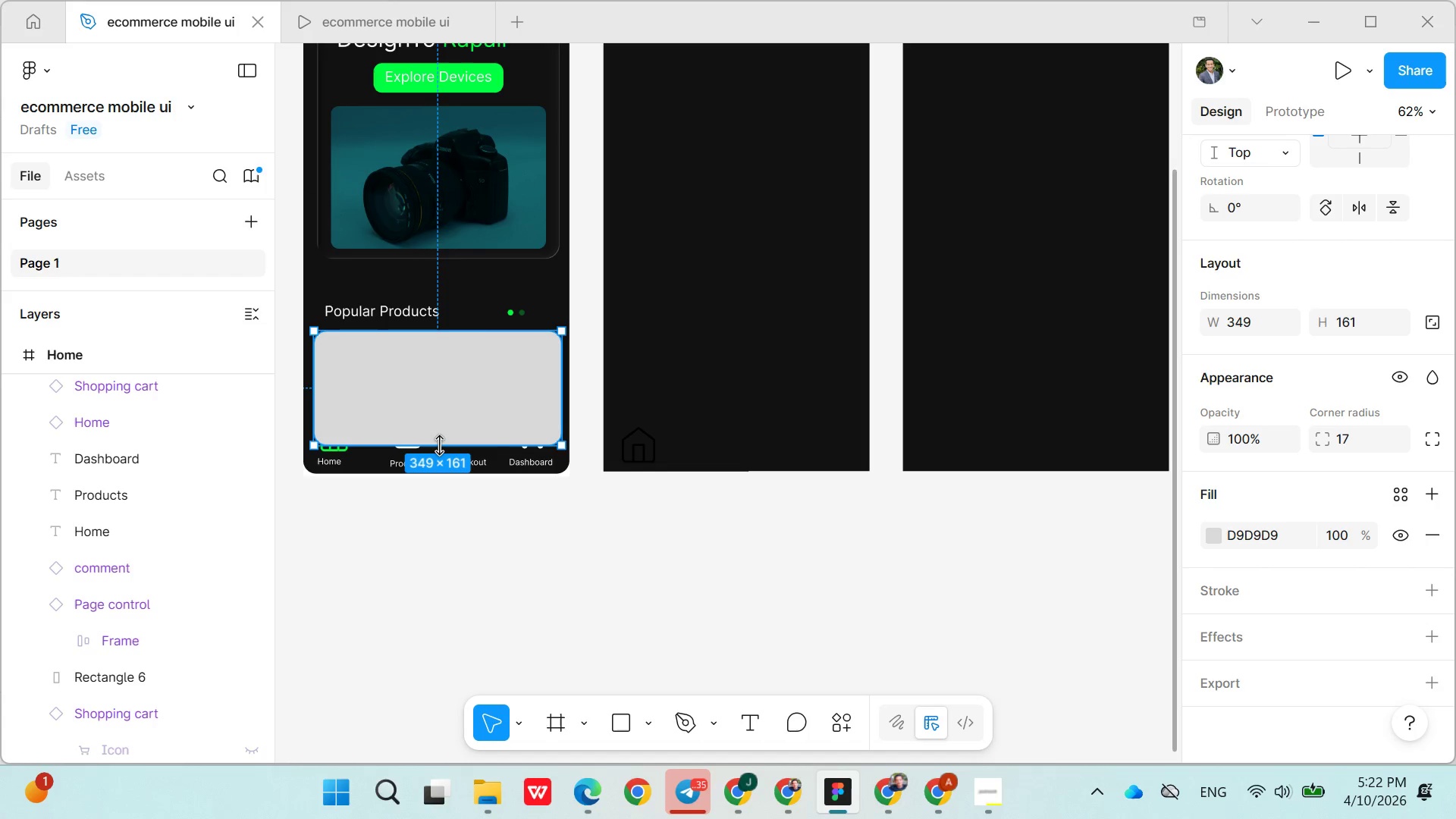 
left_click_drag(start_coordinate=[439, 445], to_coordinate=[444, 414])
 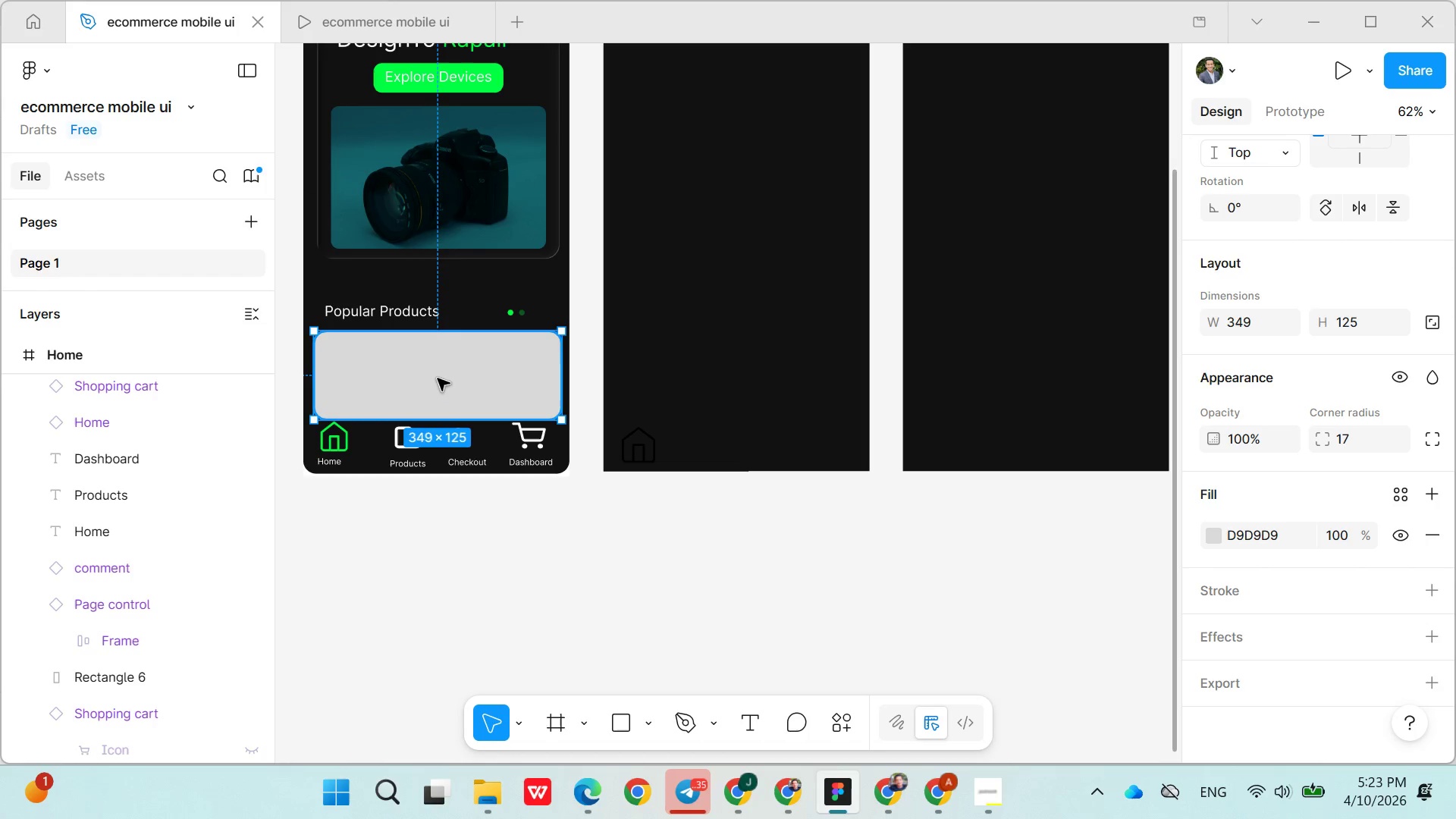 
left_click([436, 373])
 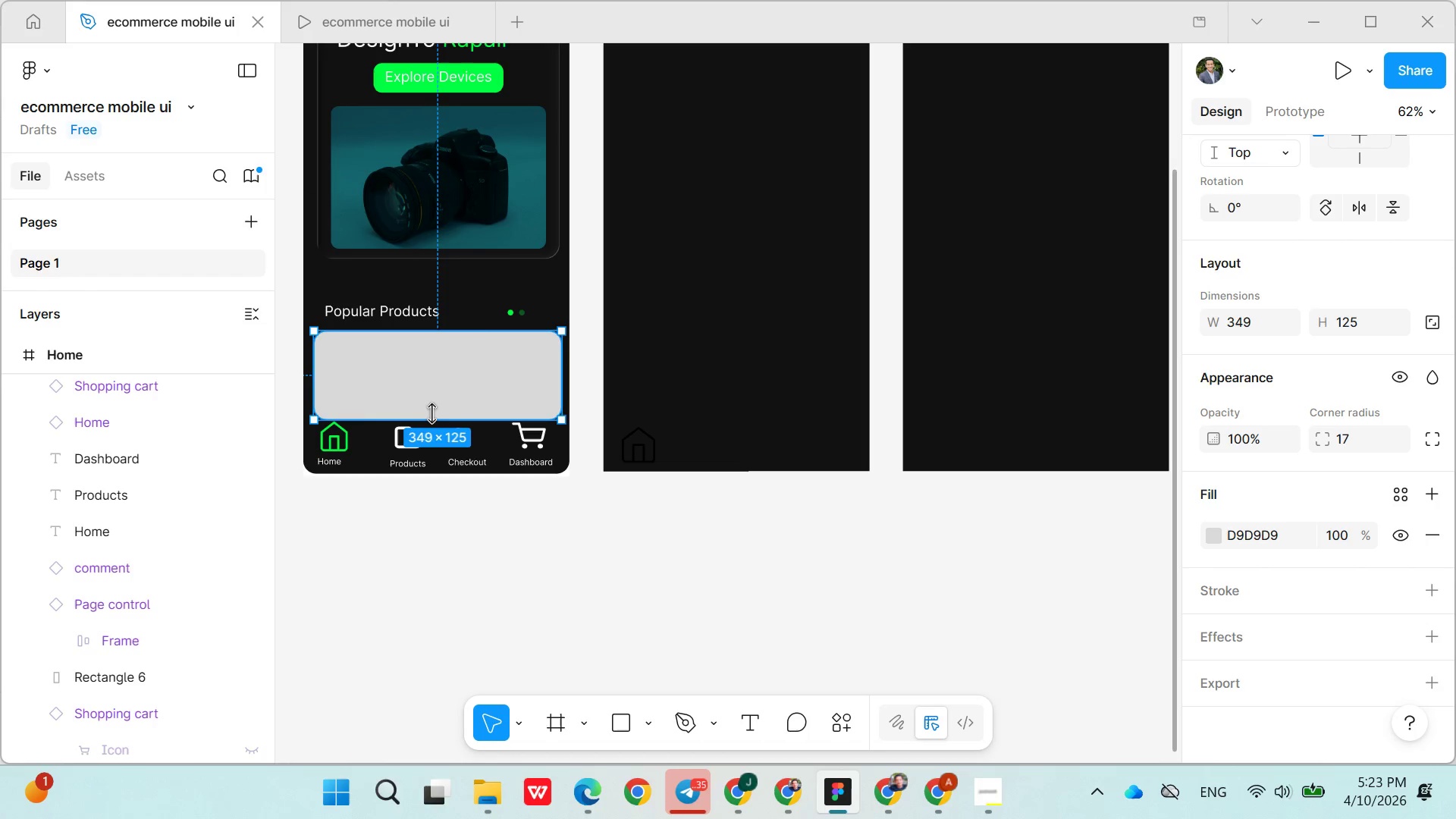 
left_click_drag(start_coordinate=[431, 416], to_coordinate=[431, 406])
 